 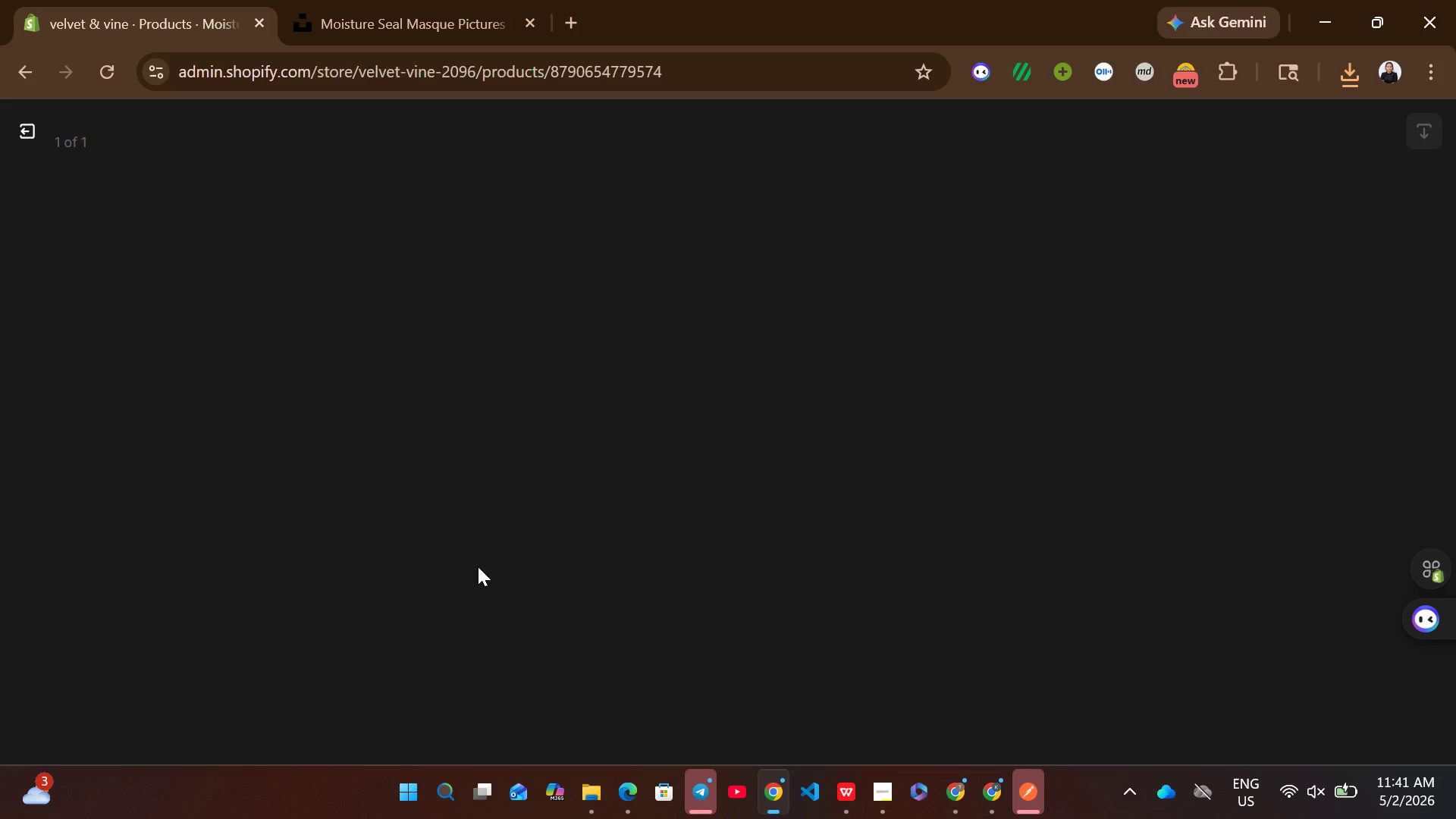 
left_click([1125, 403])
 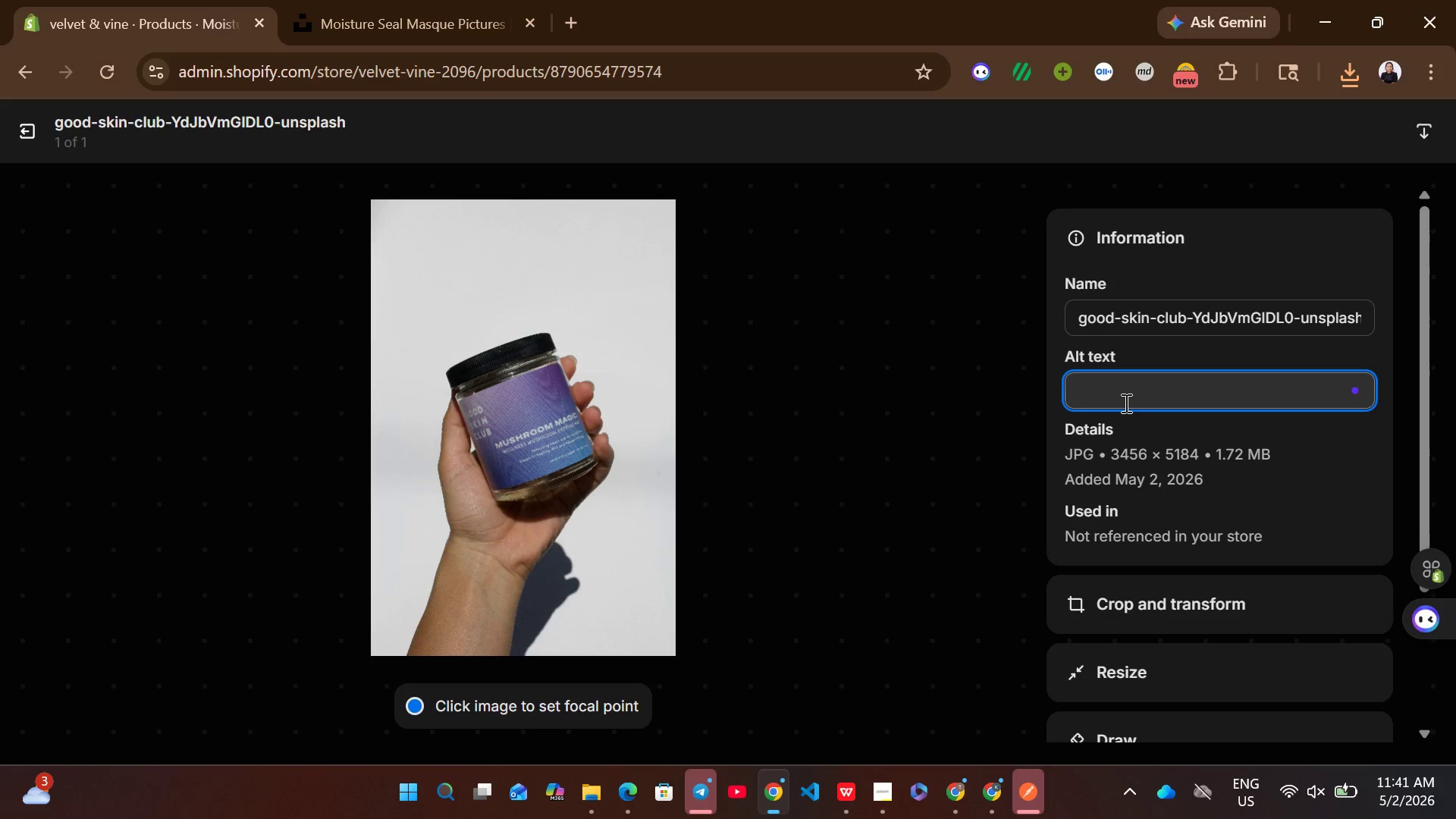 
key(Control+V)
 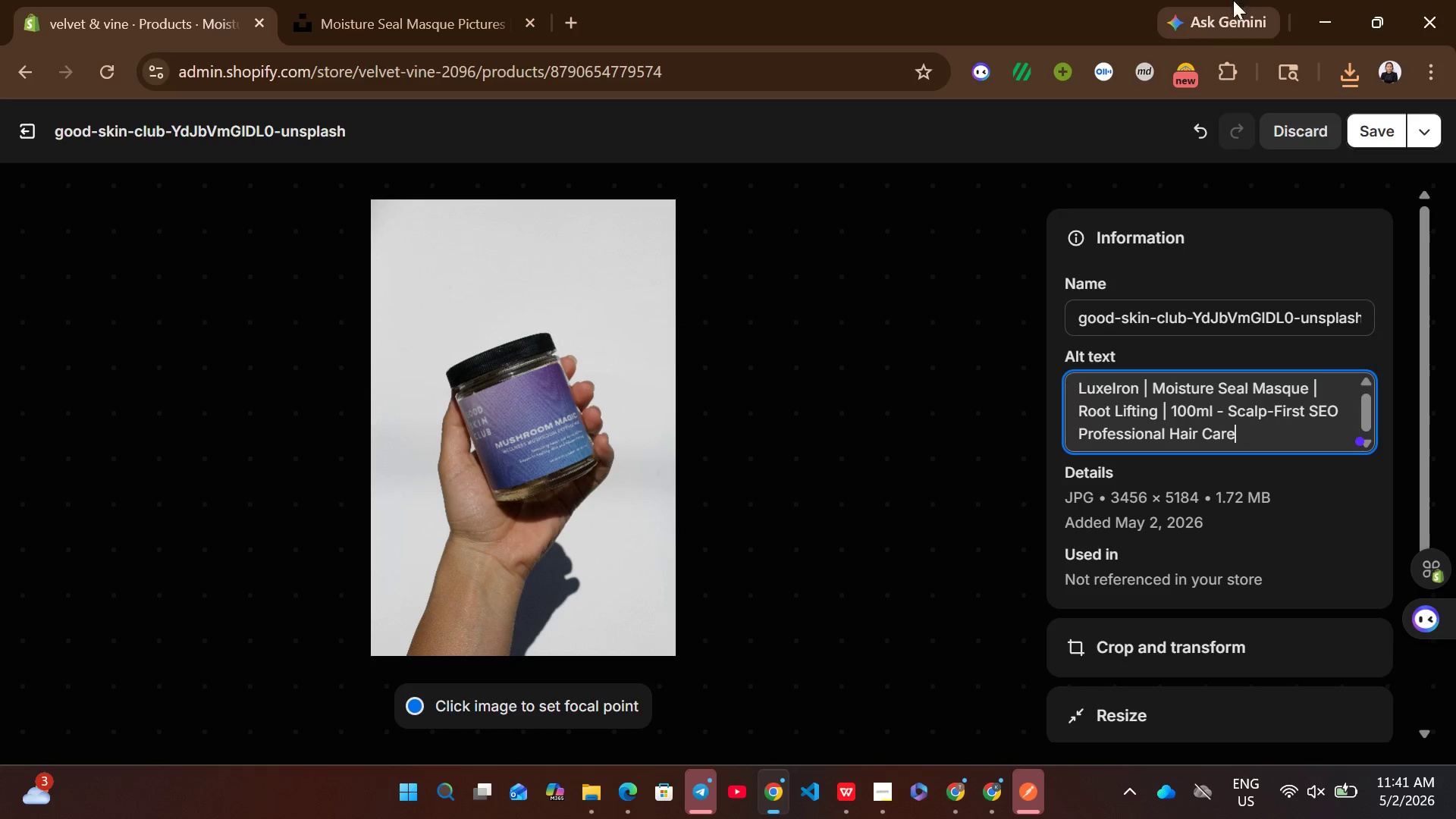 
left_click([1371, 119])
 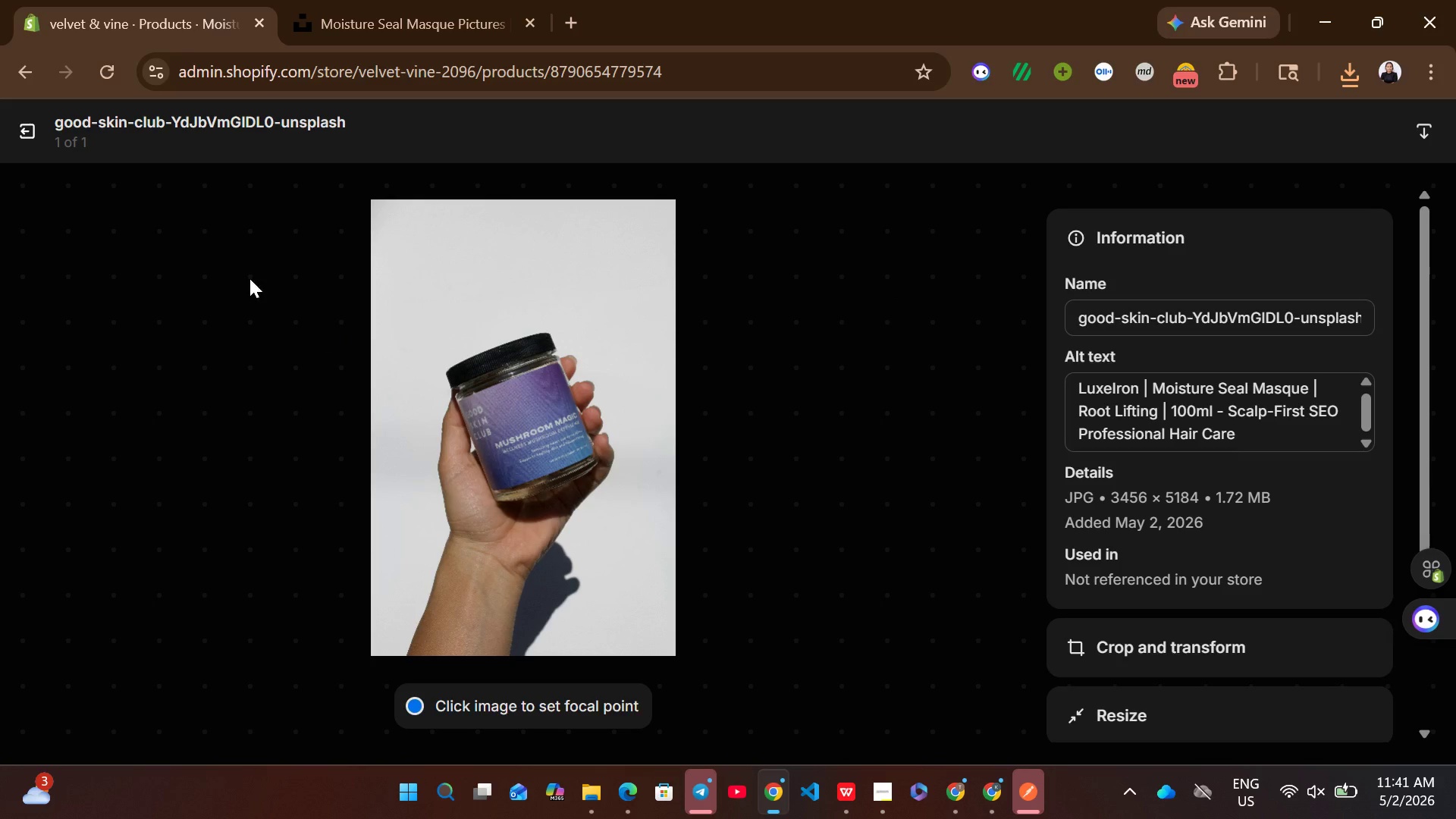 
left_click([23, 122])
 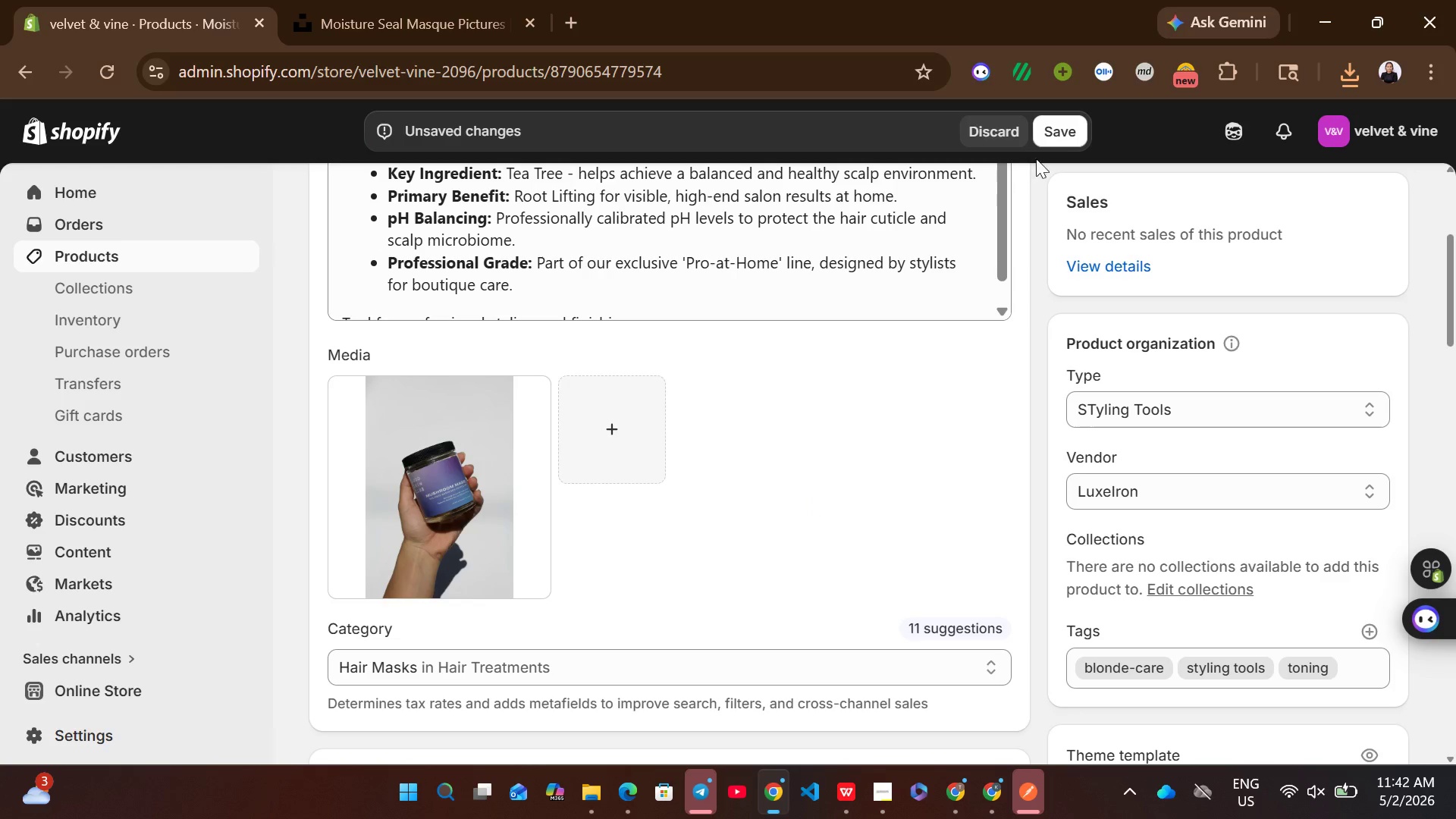 
left_click([1075, 121])
 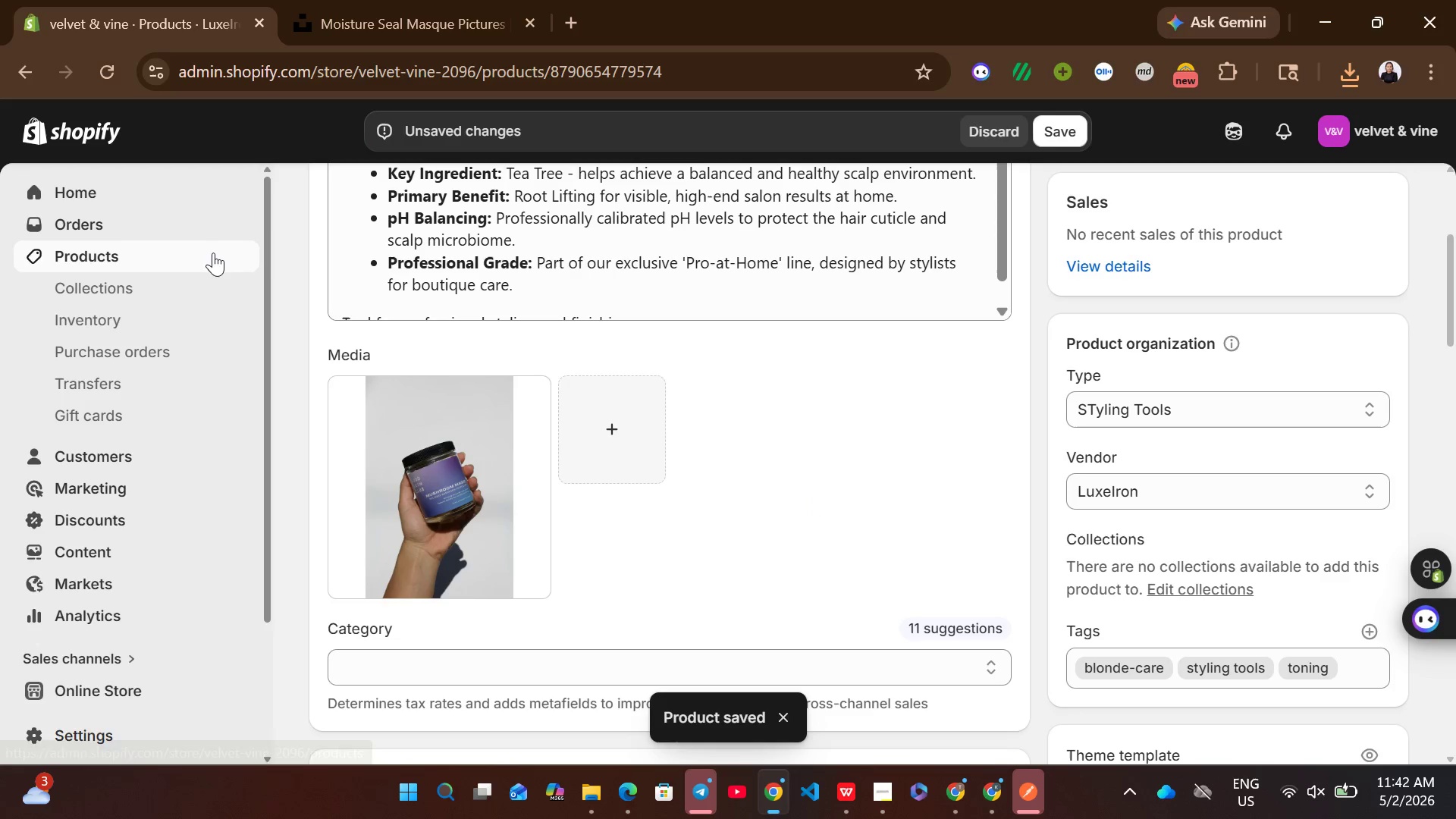 
wait(6.36)
 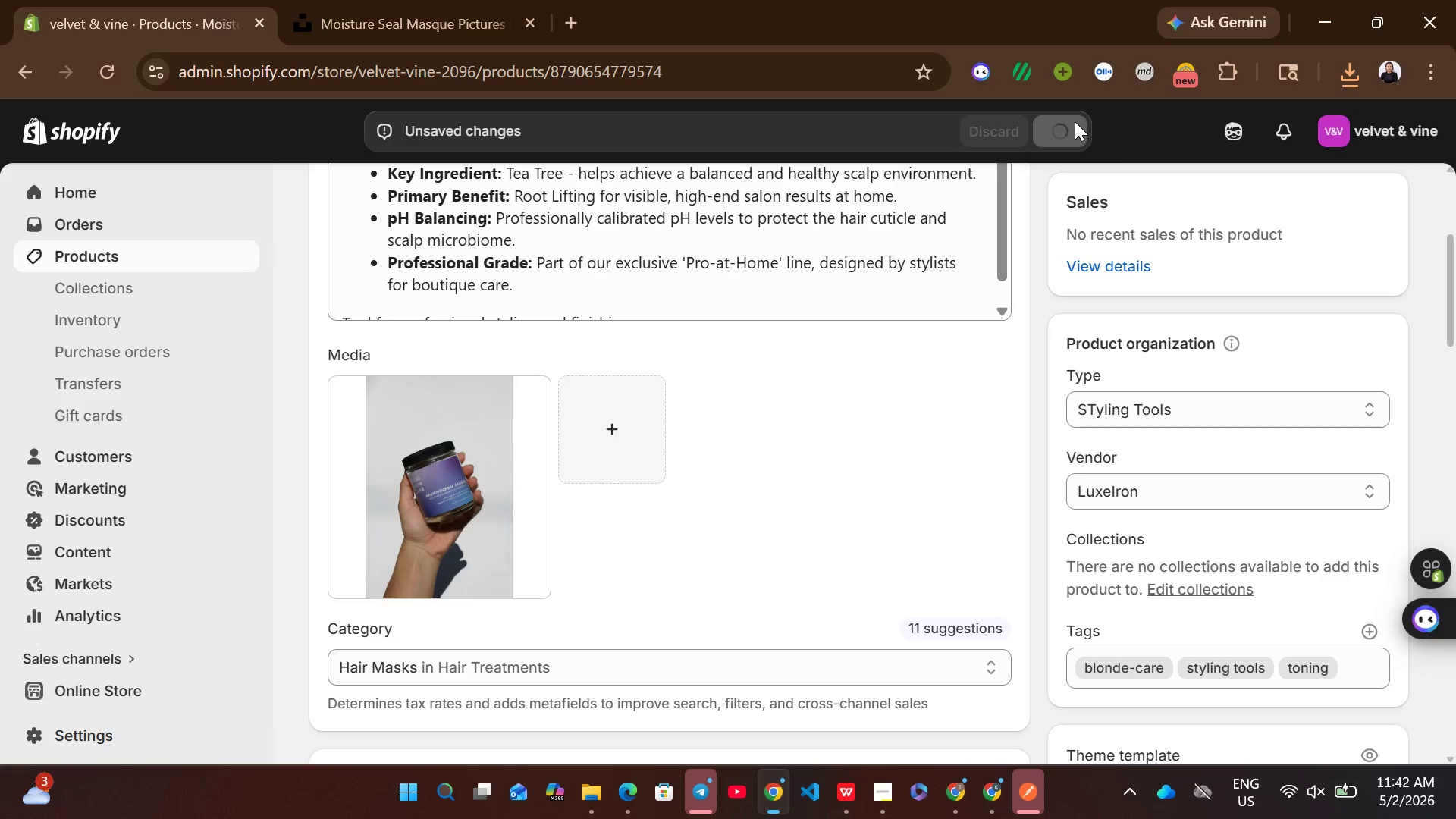 
left_click([214, 254])
 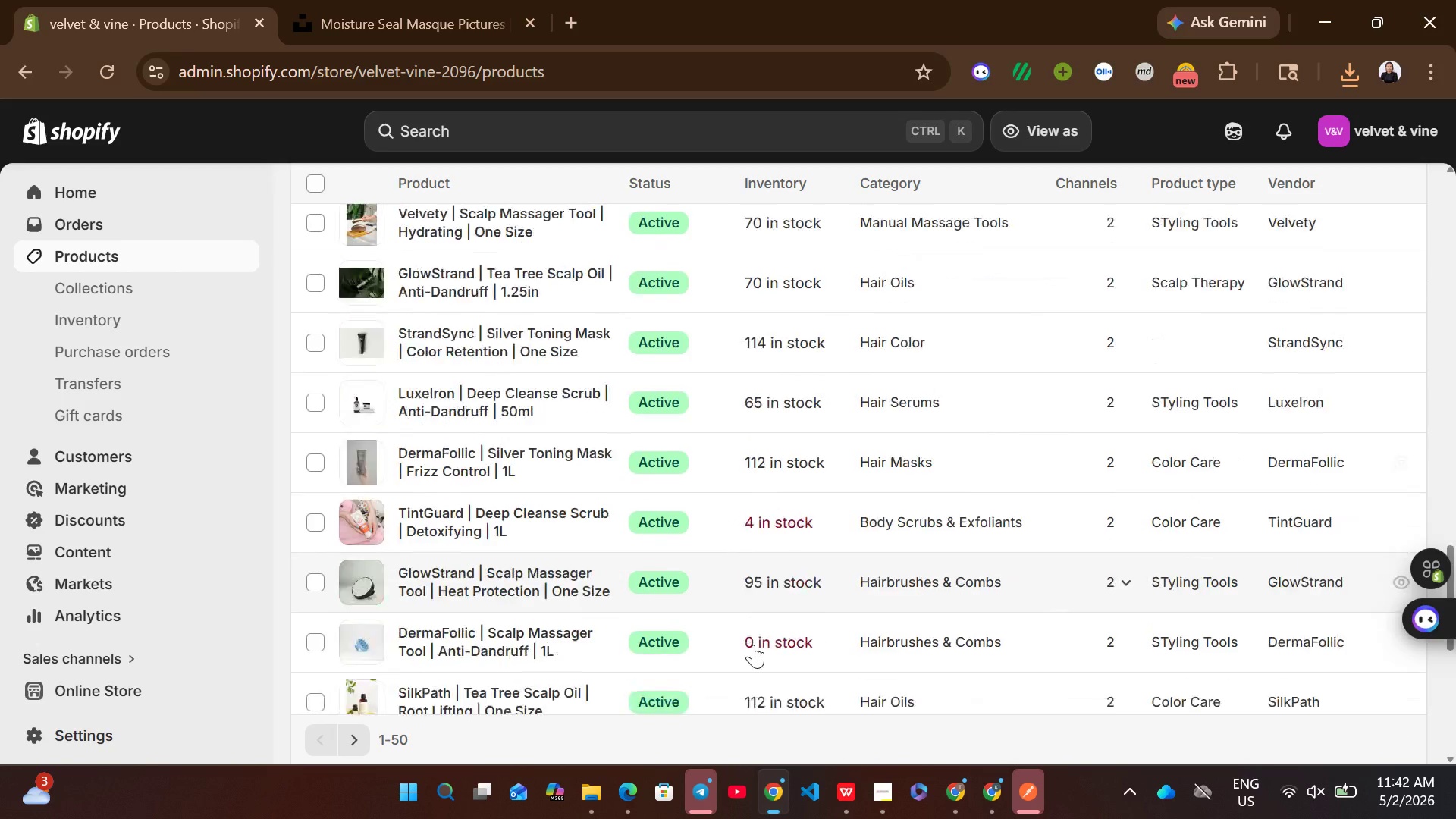 
wait(7.77)
 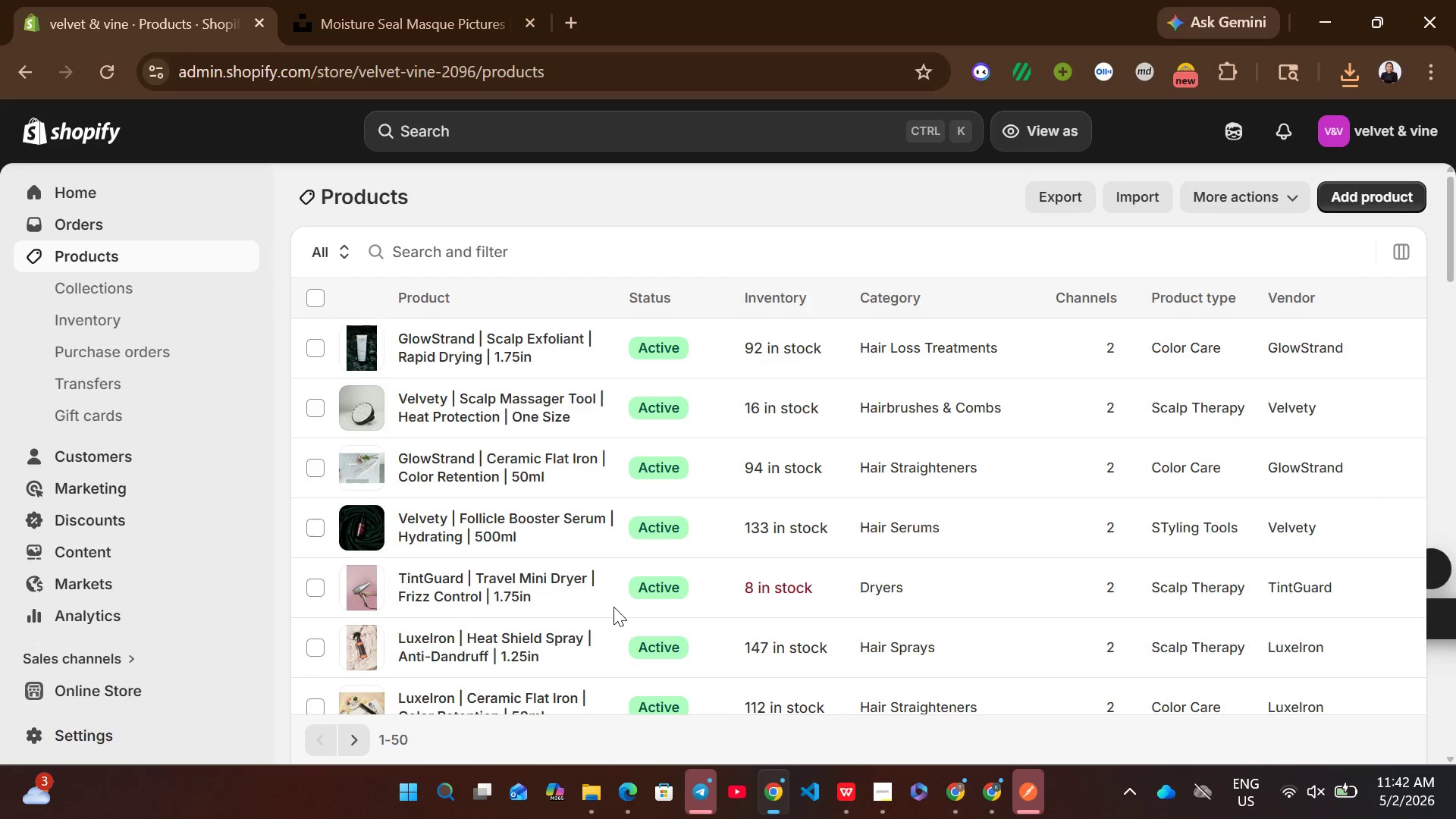 
left_click([350, 737])
 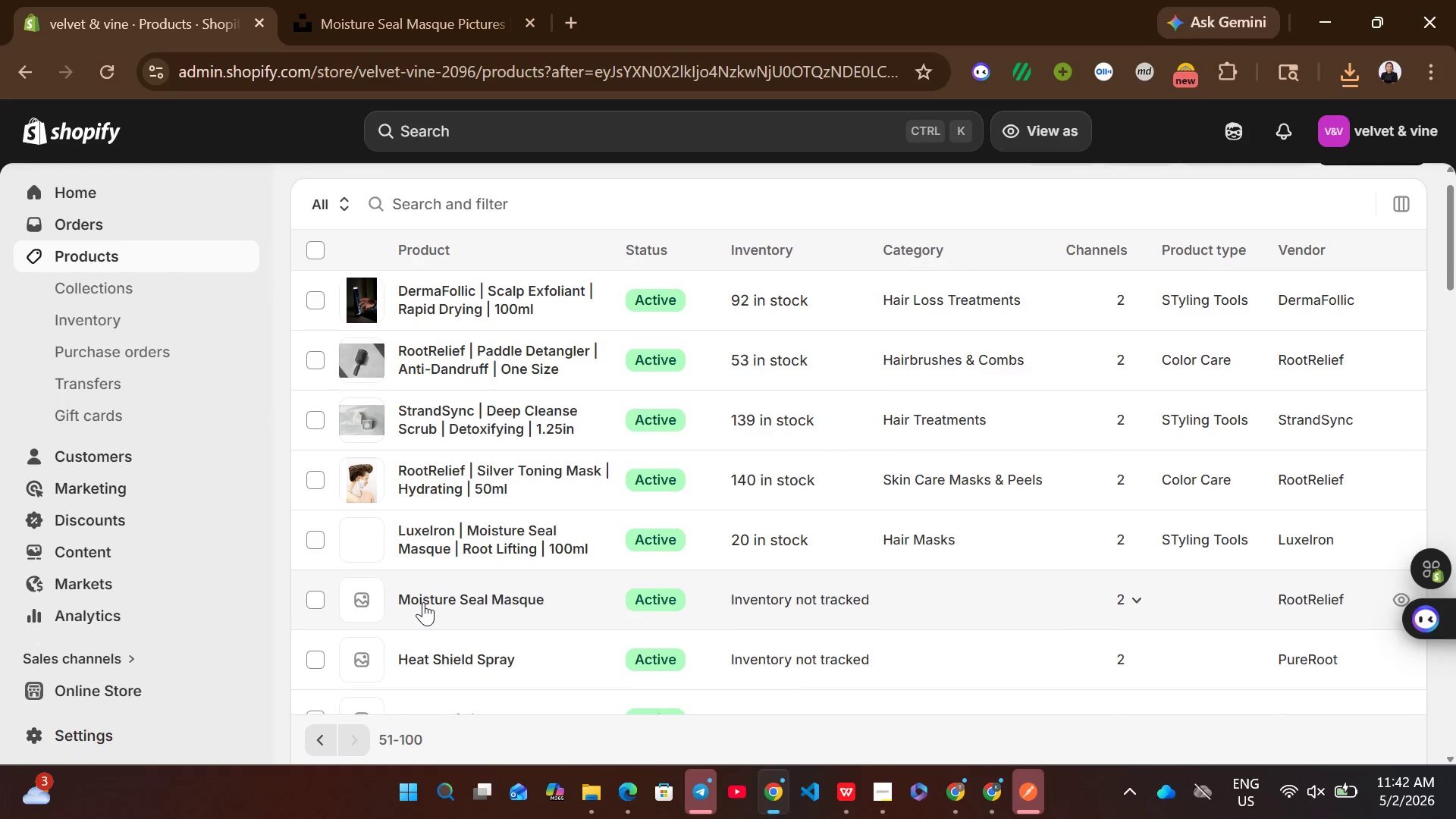 
left_click([600, 613])
 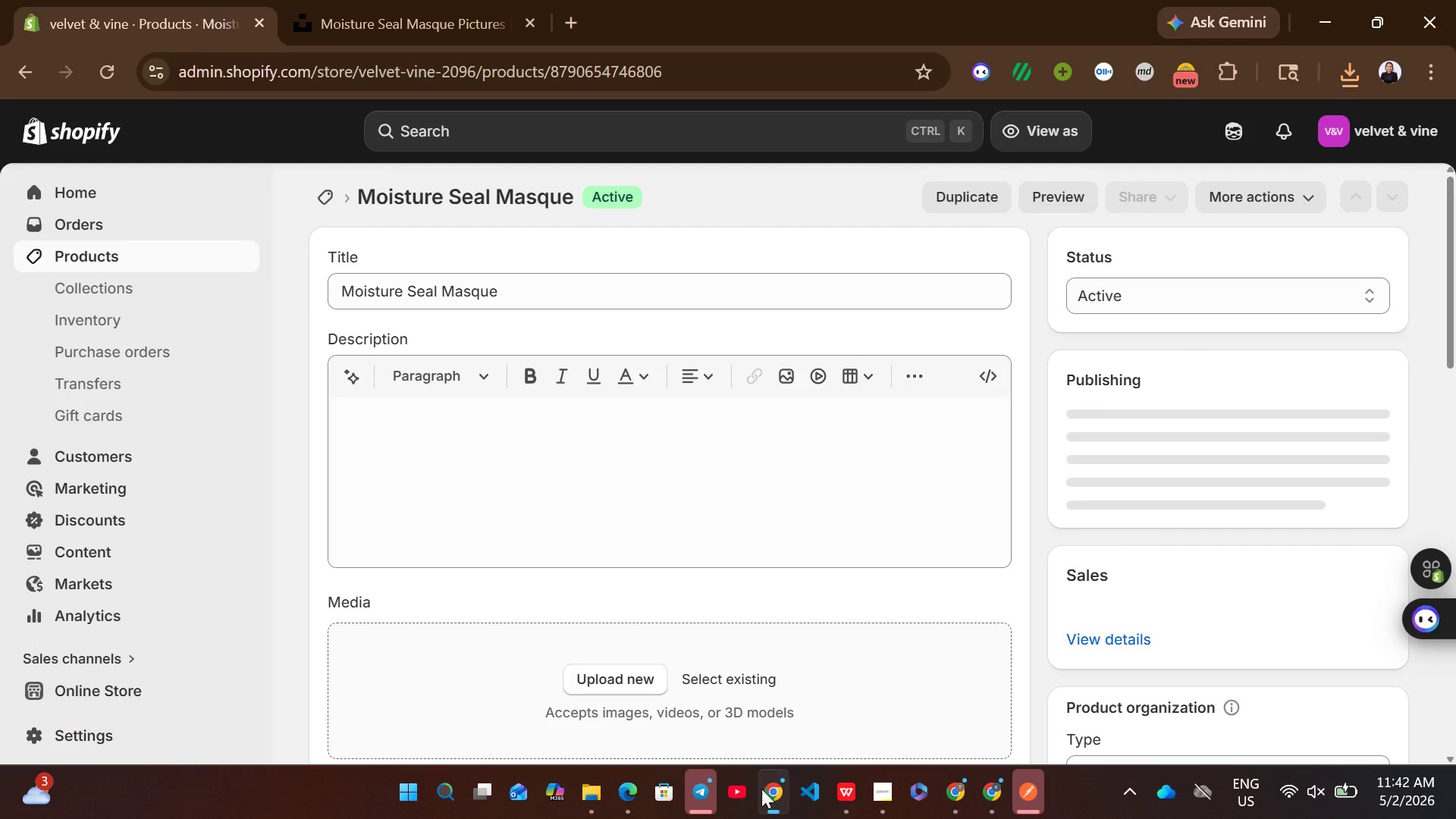 
left_click([844, 789])
 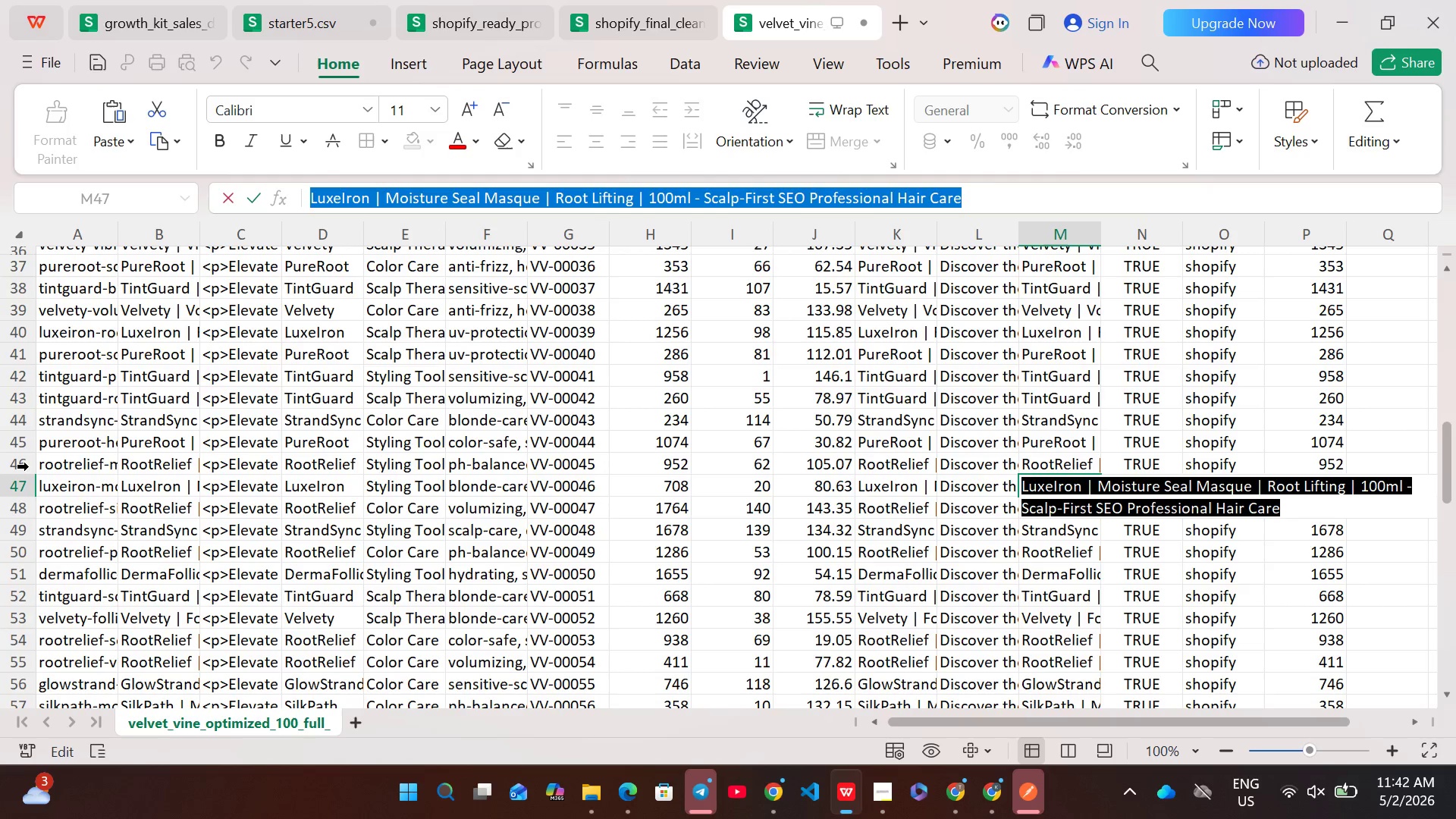 
left_click([21, 466])
 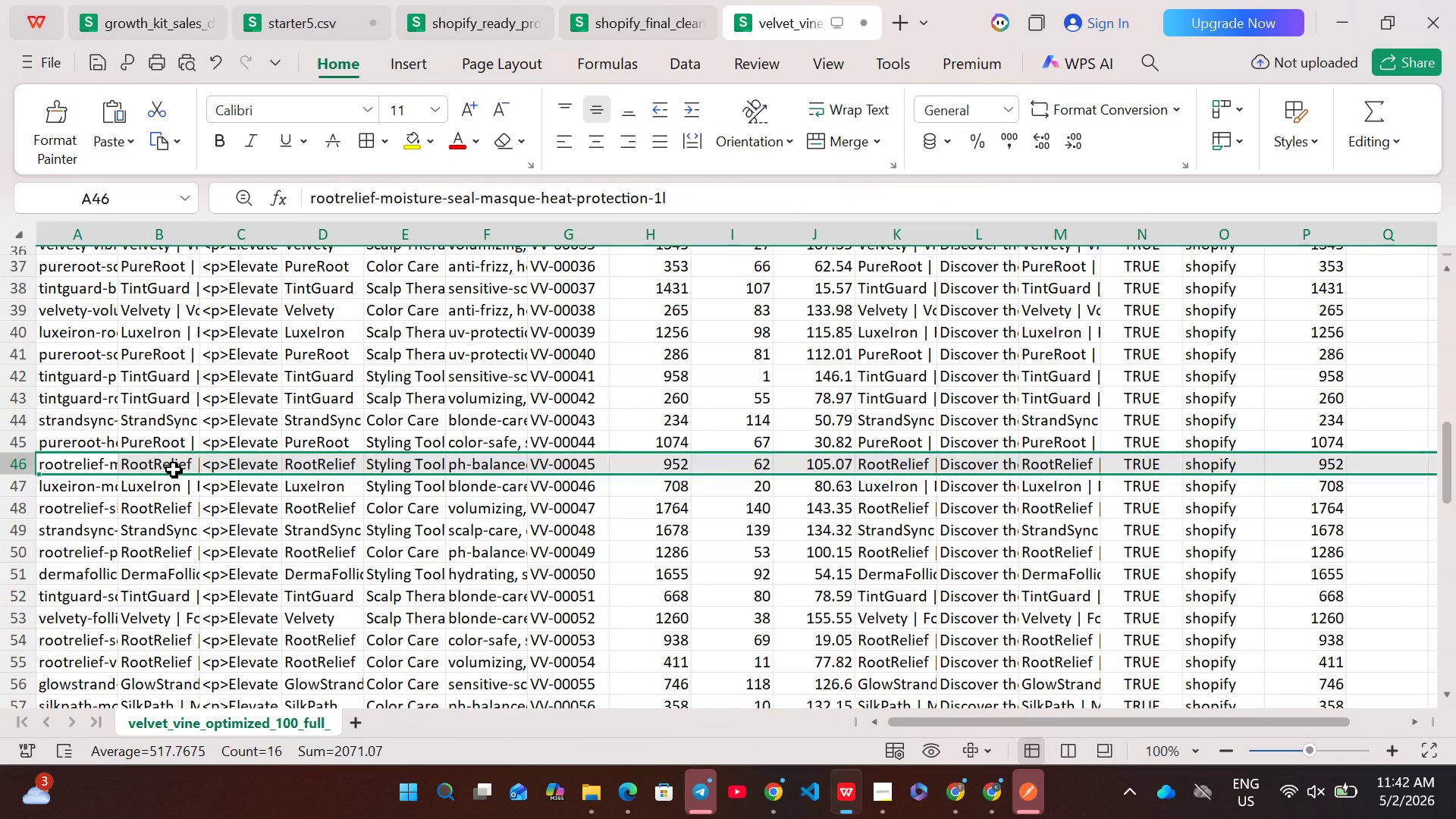 
double_click([174, 469])
 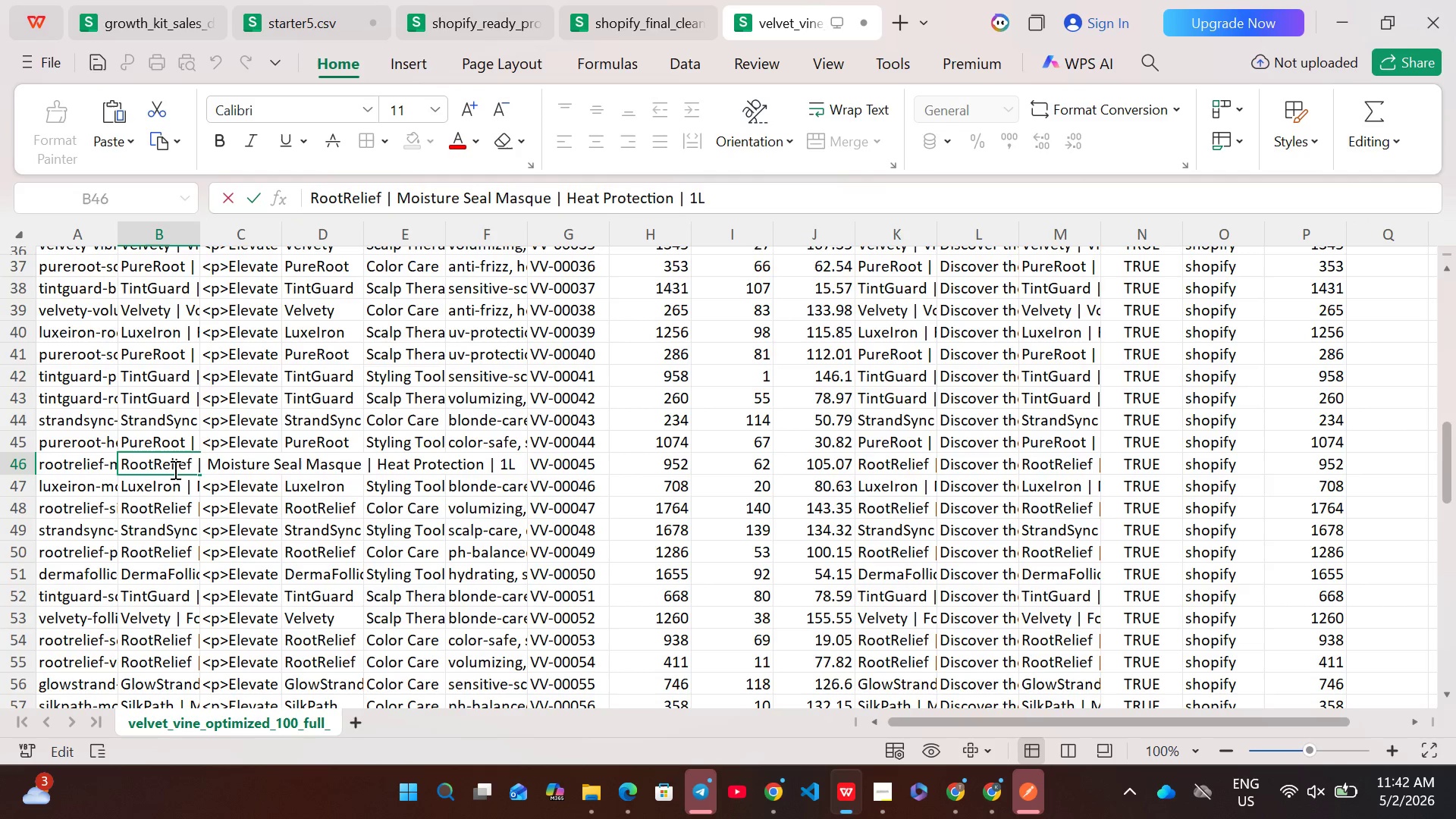 
key(Control+ControlLeft)
 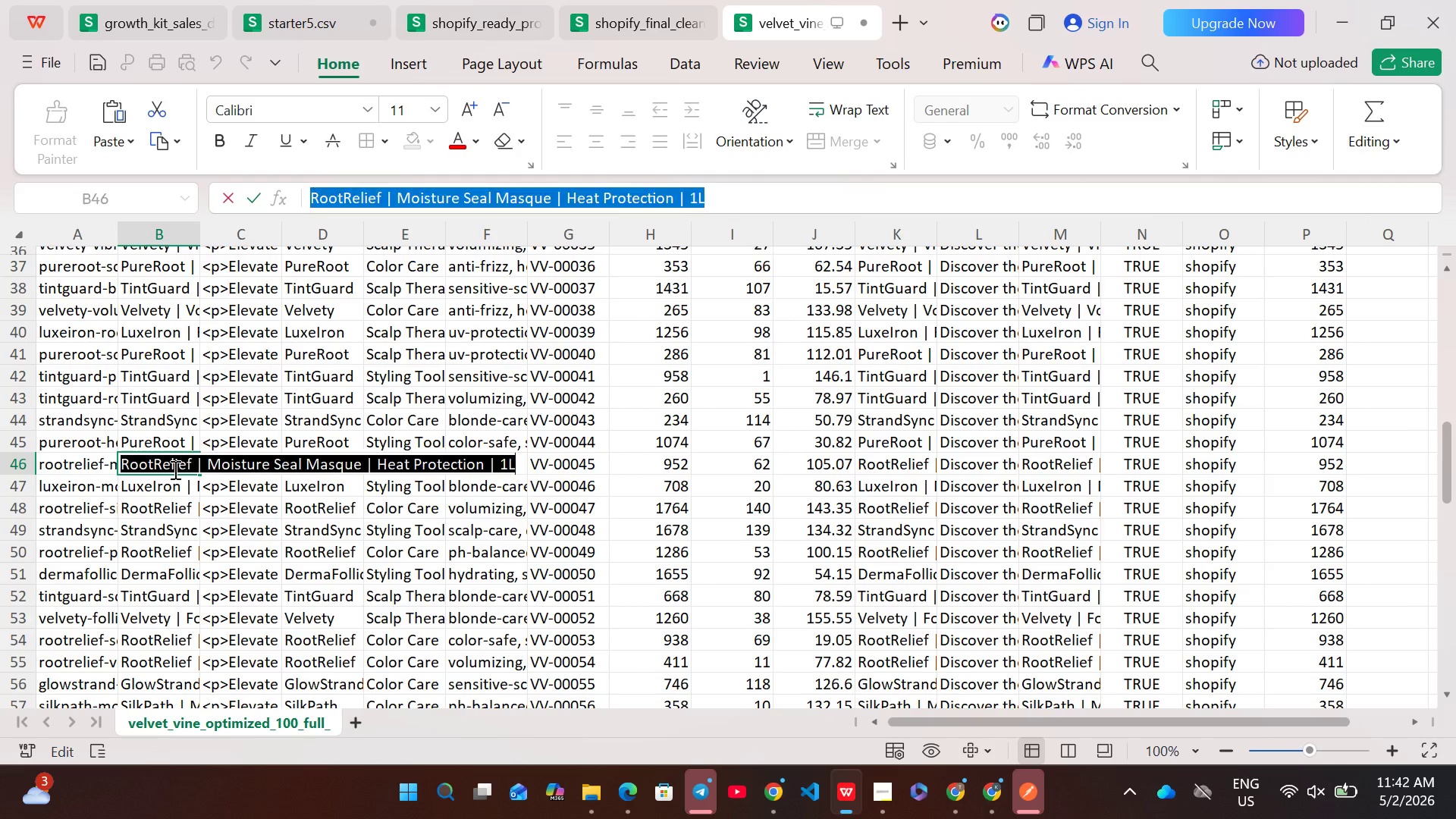 
key(Control+A)
 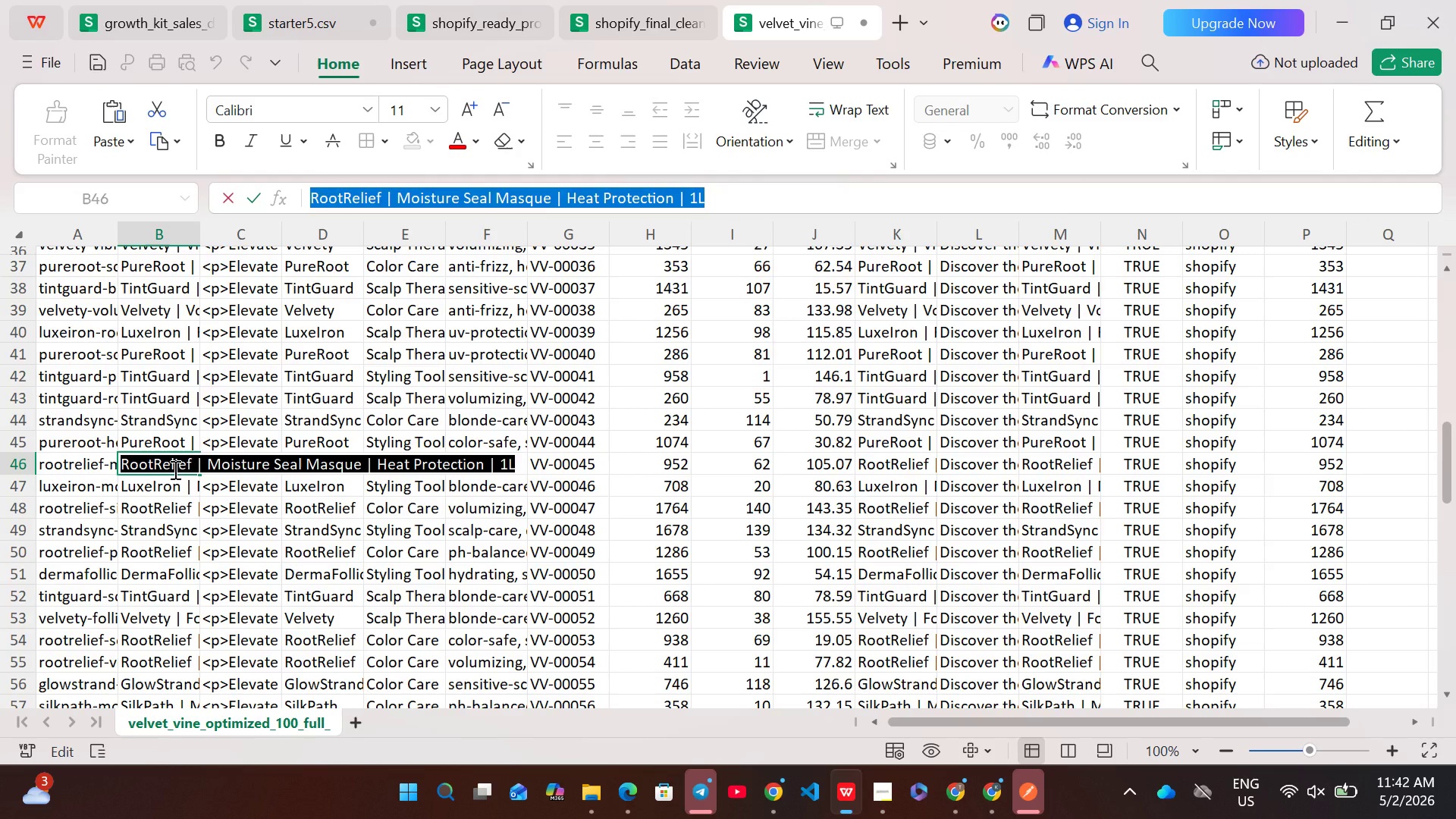 
key(Control+C)
 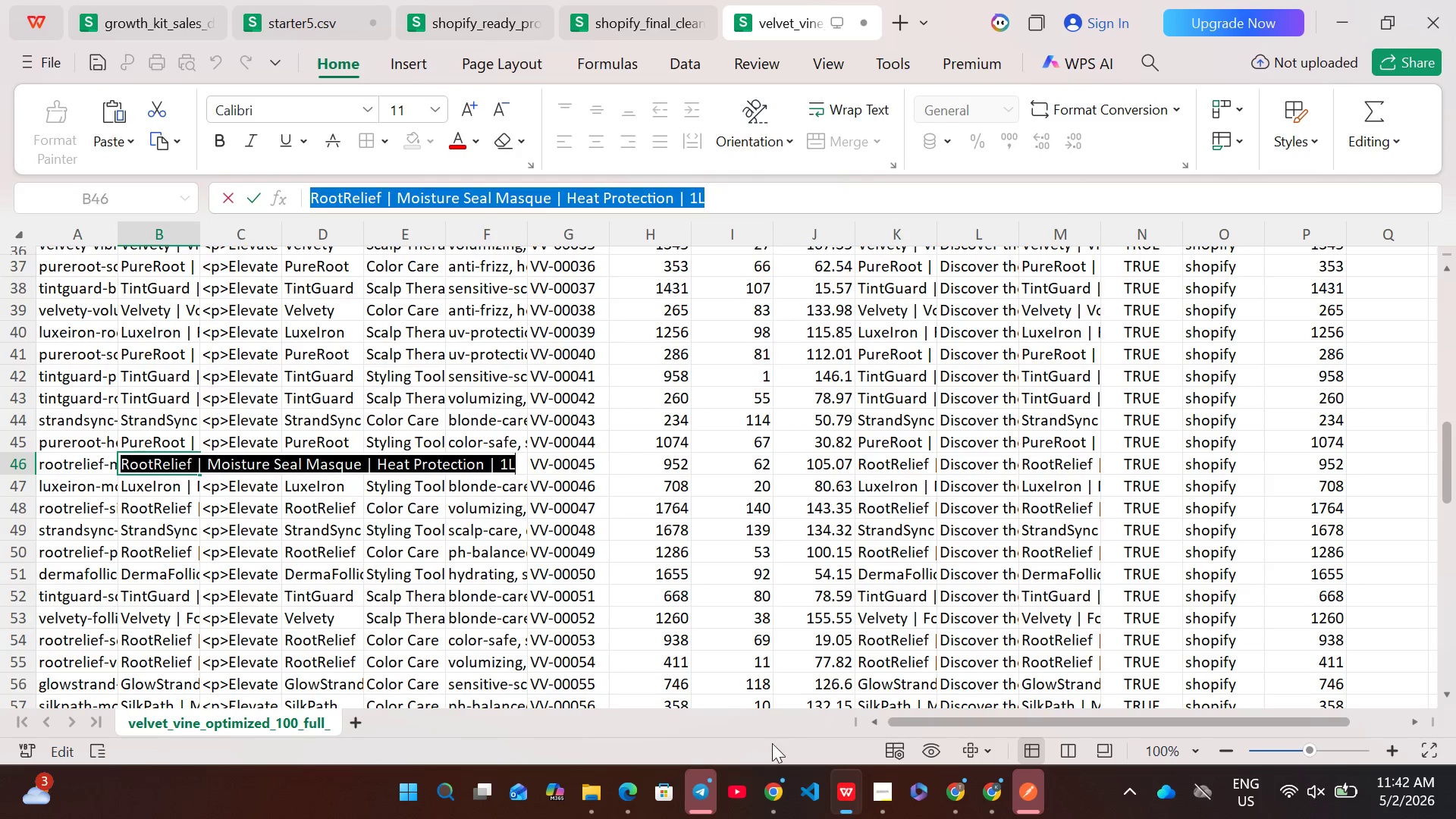 
left_click([783, 792])
 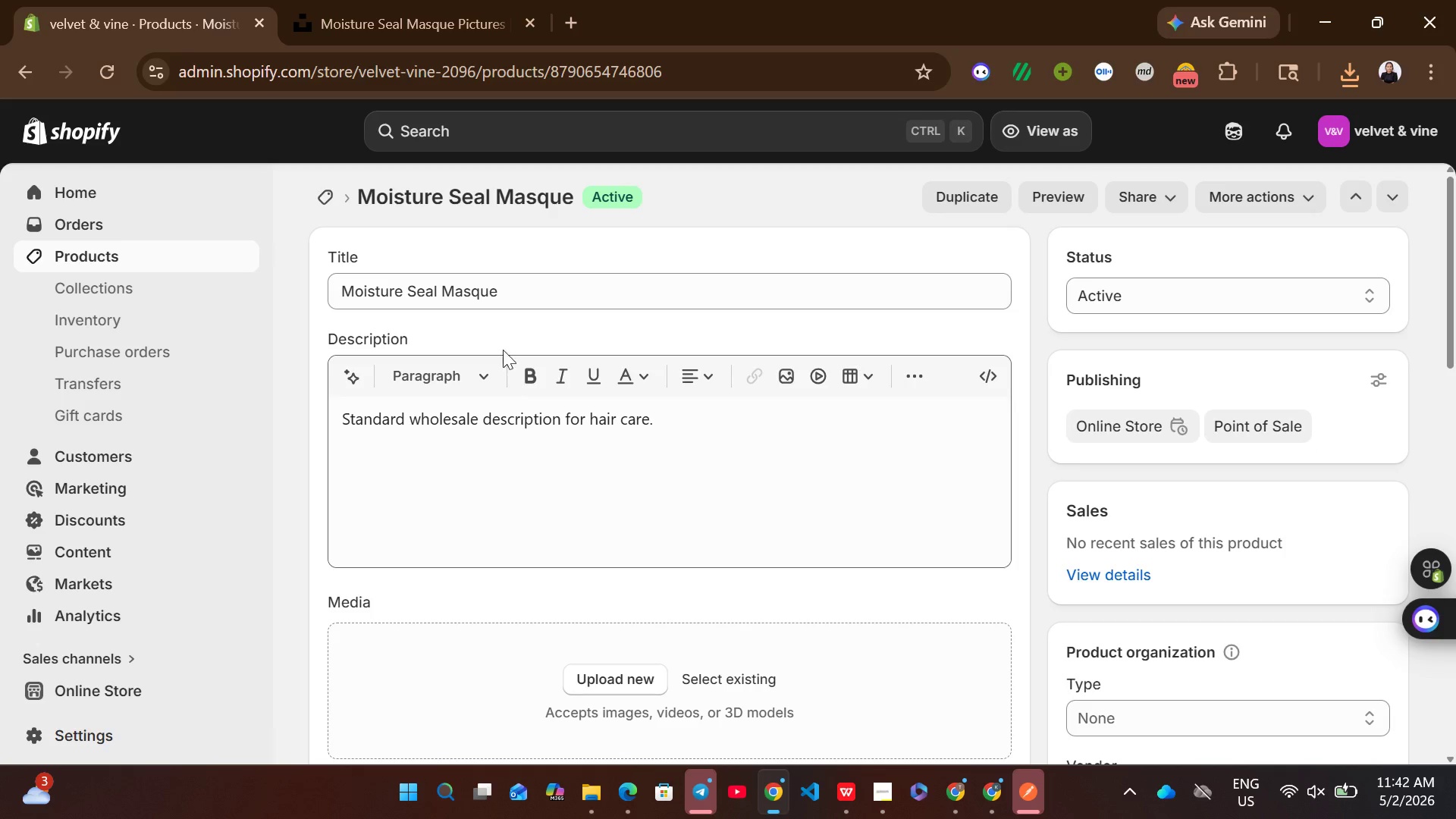 
left_click([479, 290])
 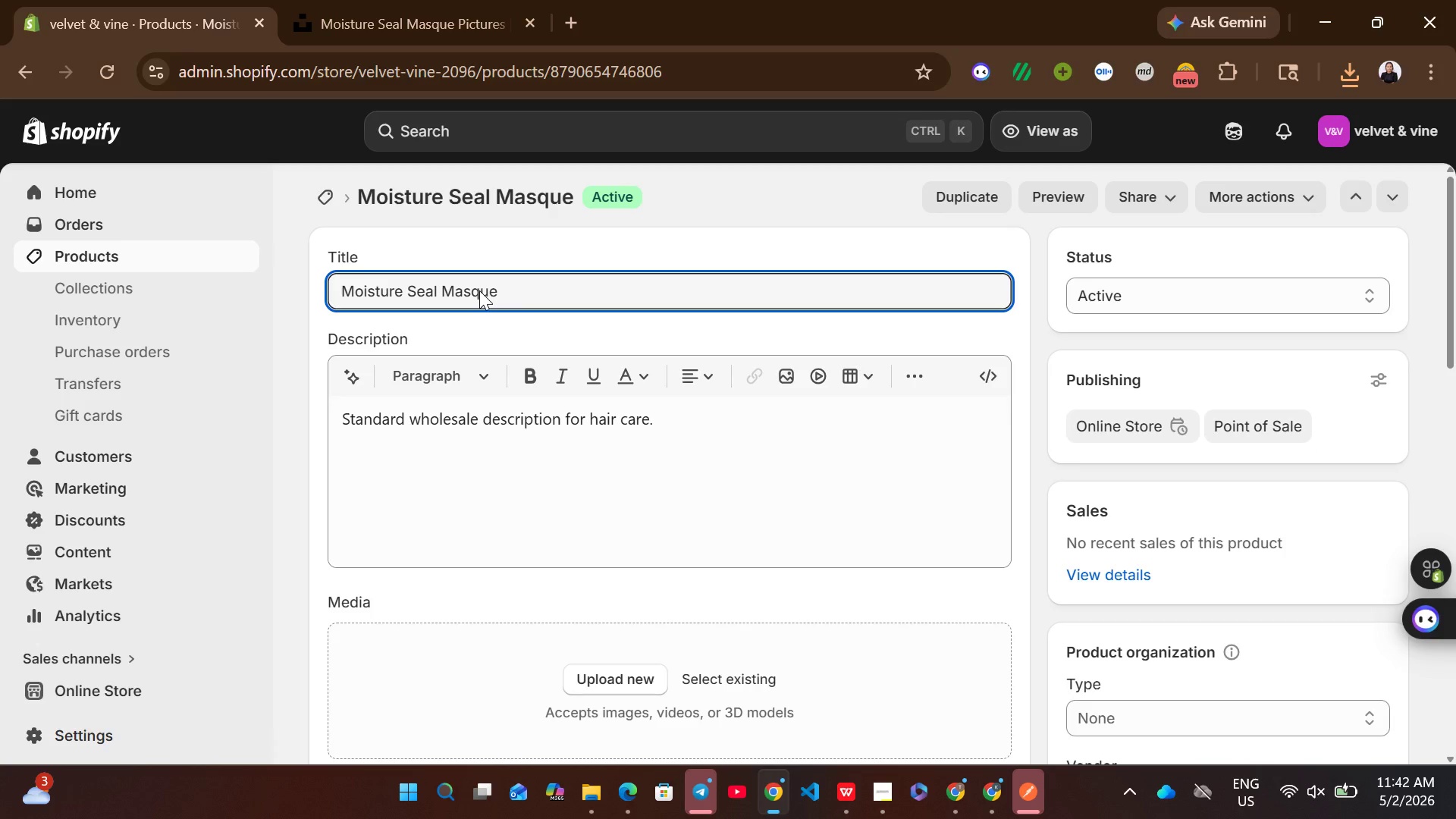 
key(Control+A)
 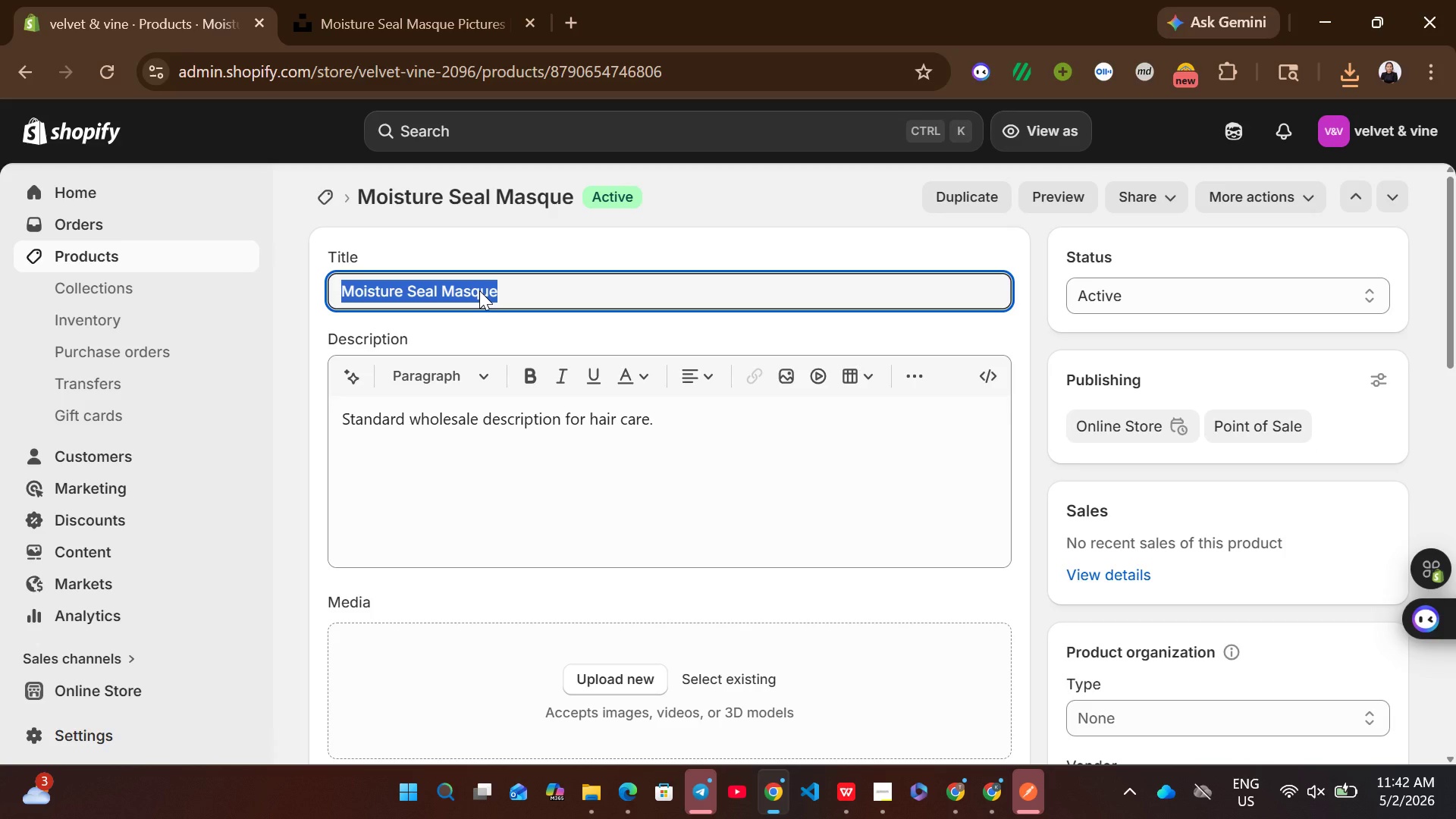 
key(Control+V)
 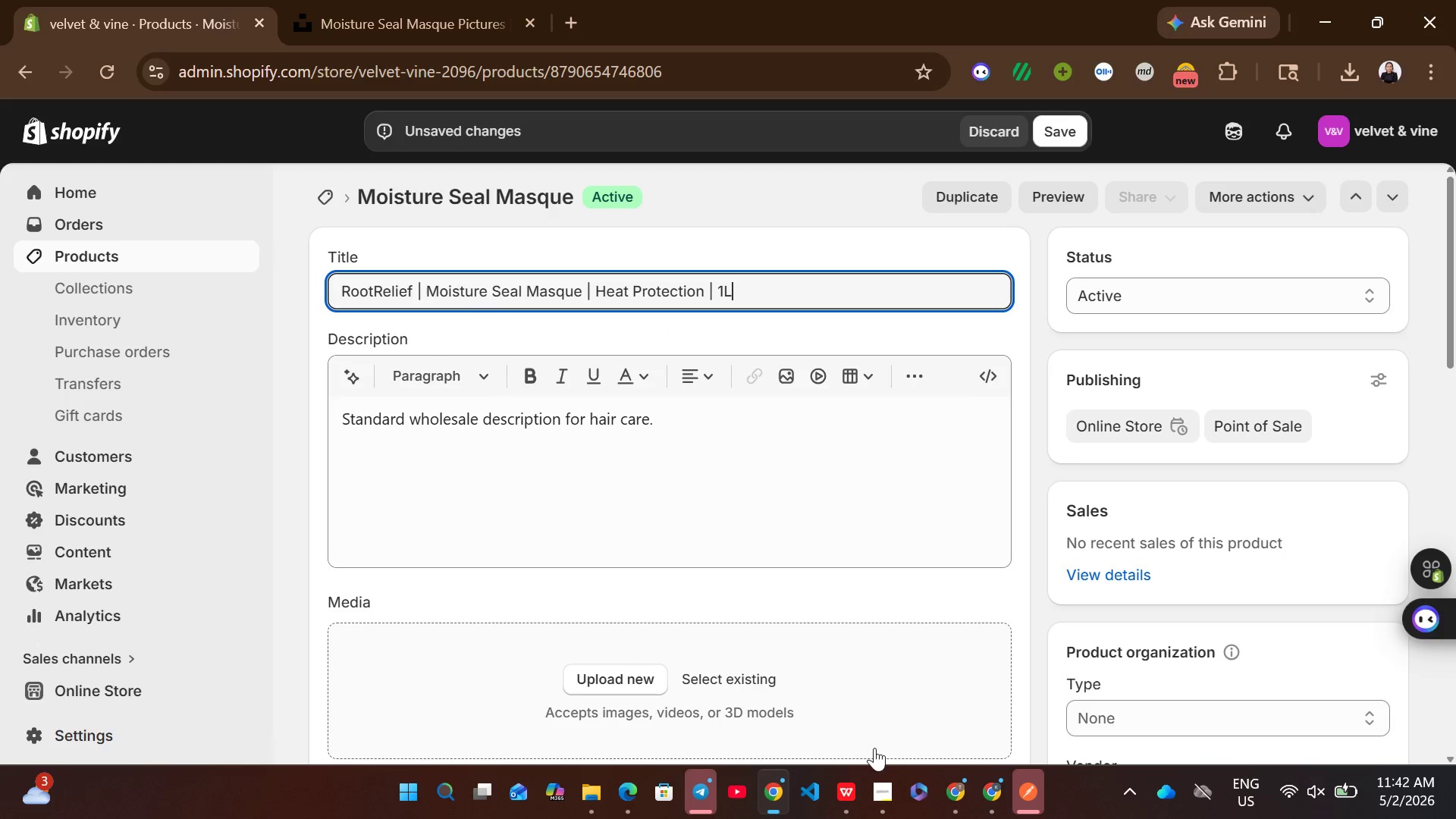 
left_click([848, 791])
 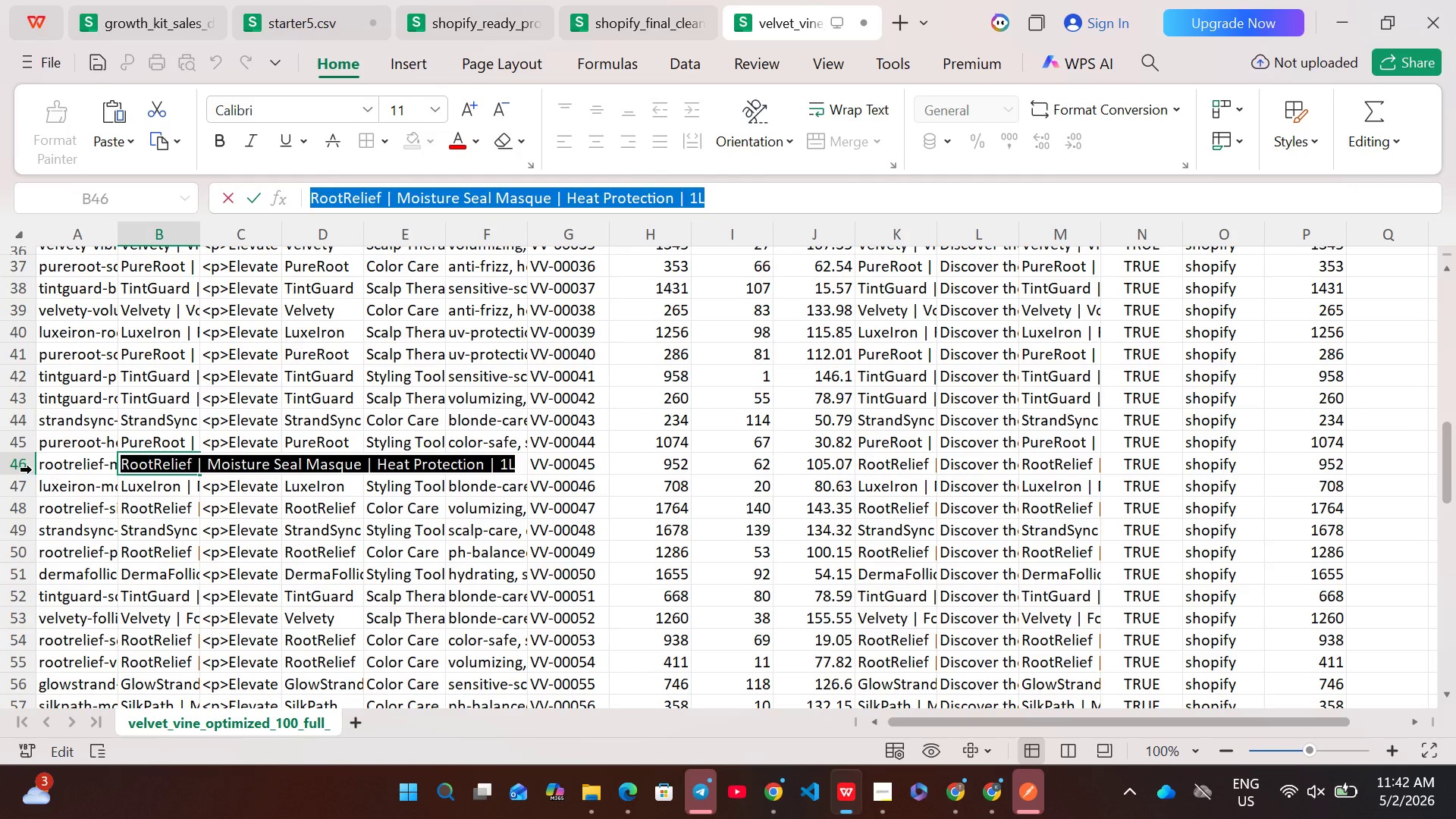 
left_click([20, 460])
 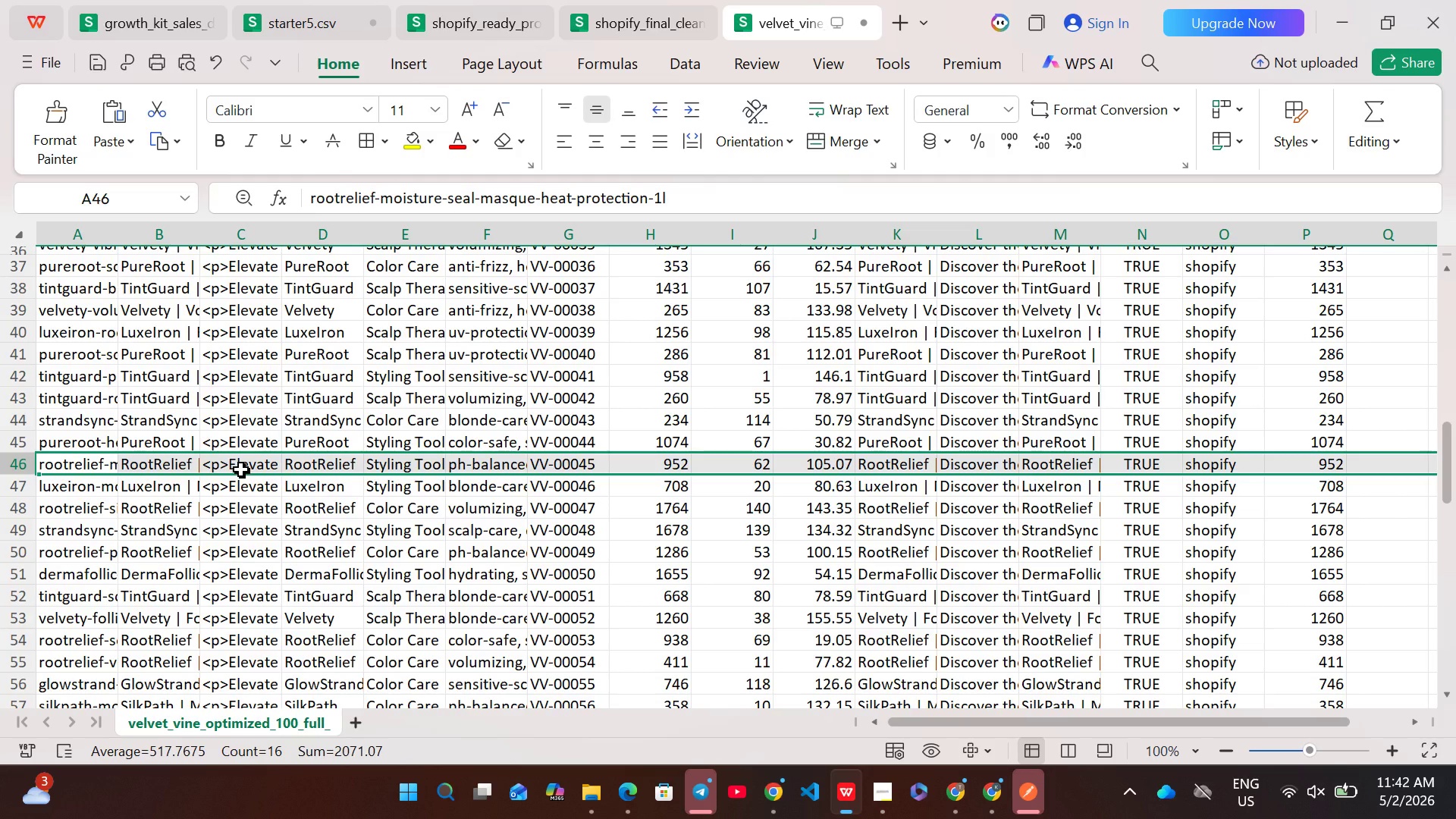 
double_click([241, 469])
 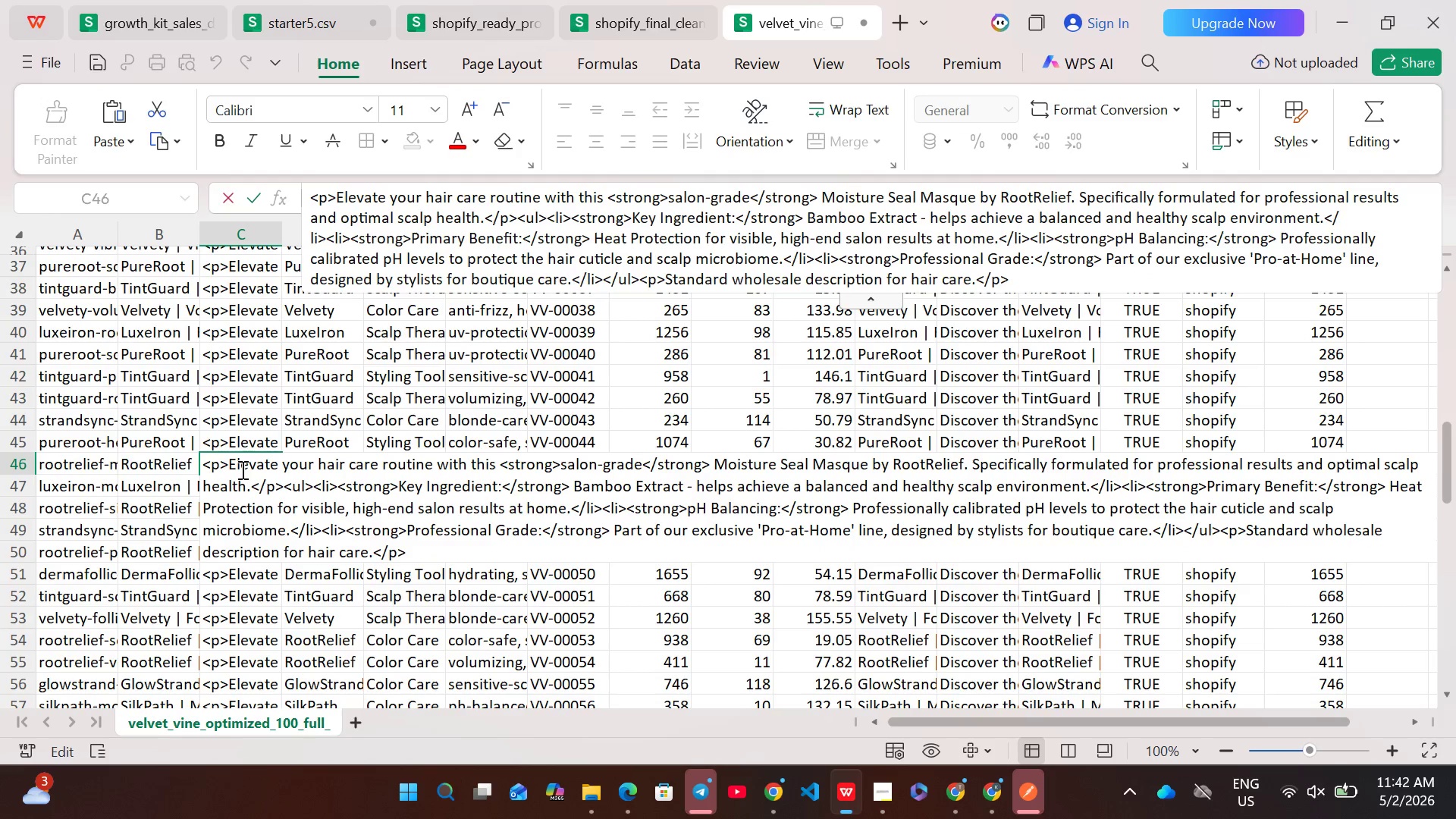 
key(Control+ControlLeft)
 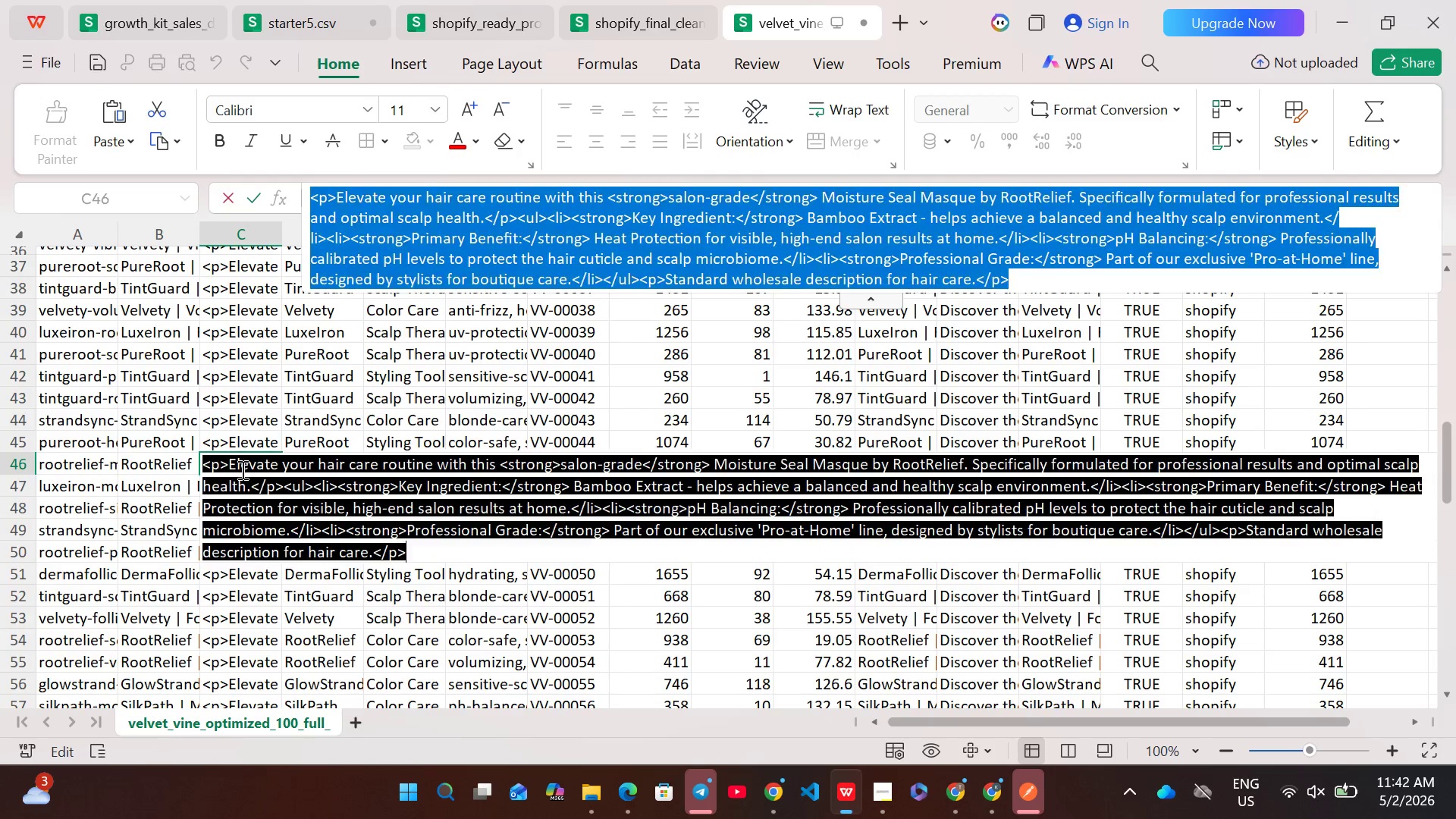 
key(Control+A)
 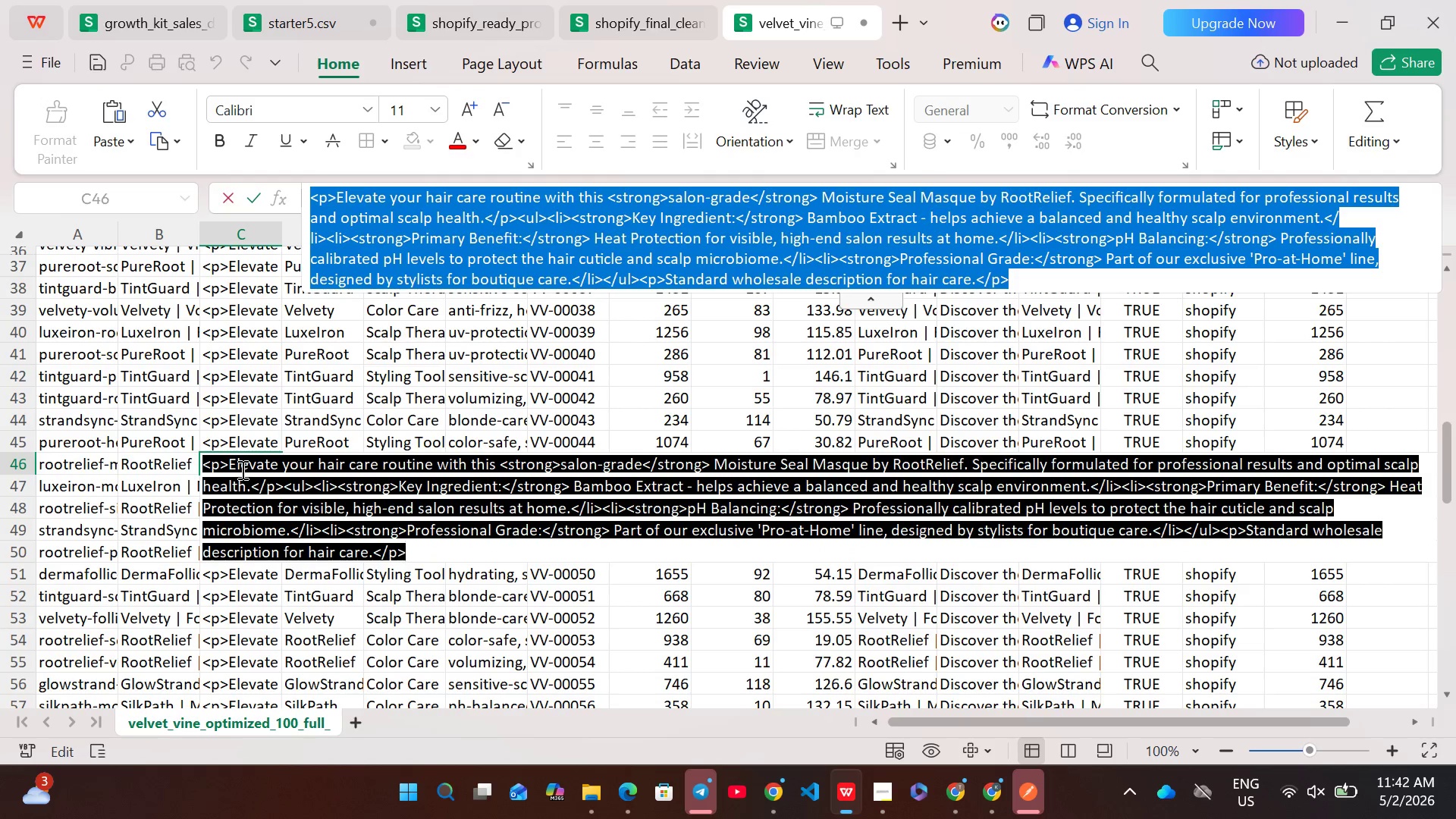 
key(Control+C)
 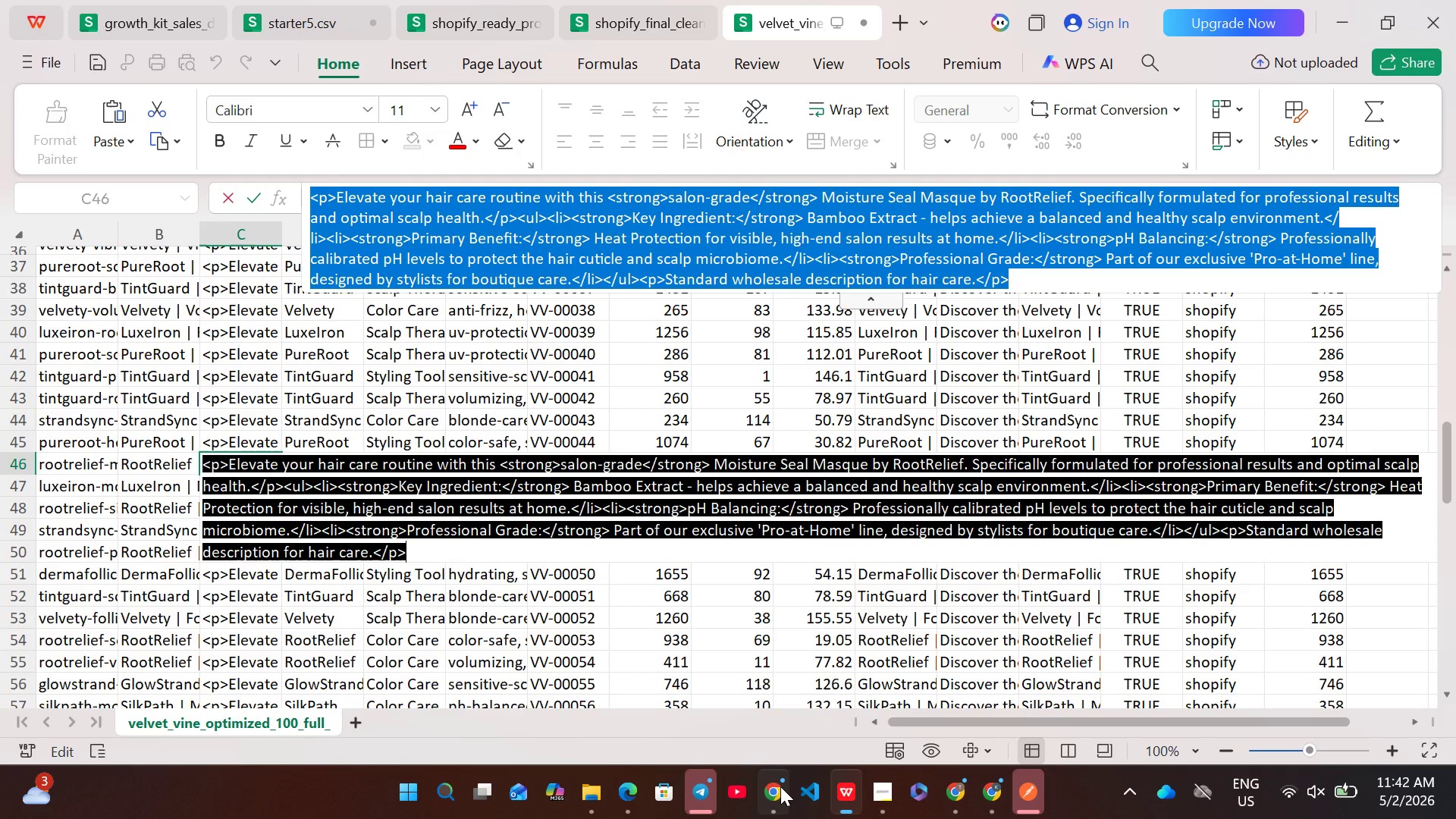 
left_click([780, 789])
 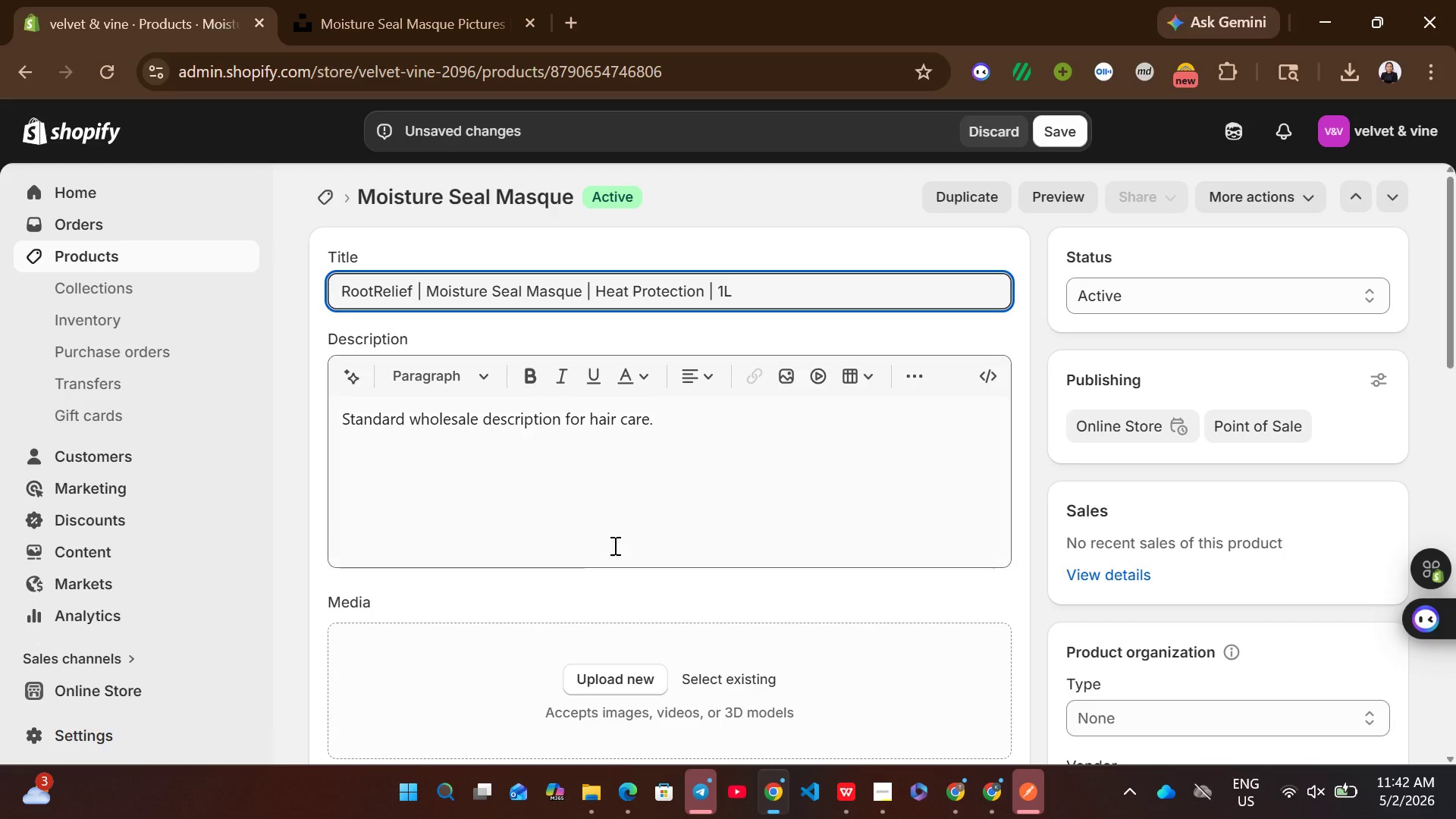 
left_click([559, 490])
 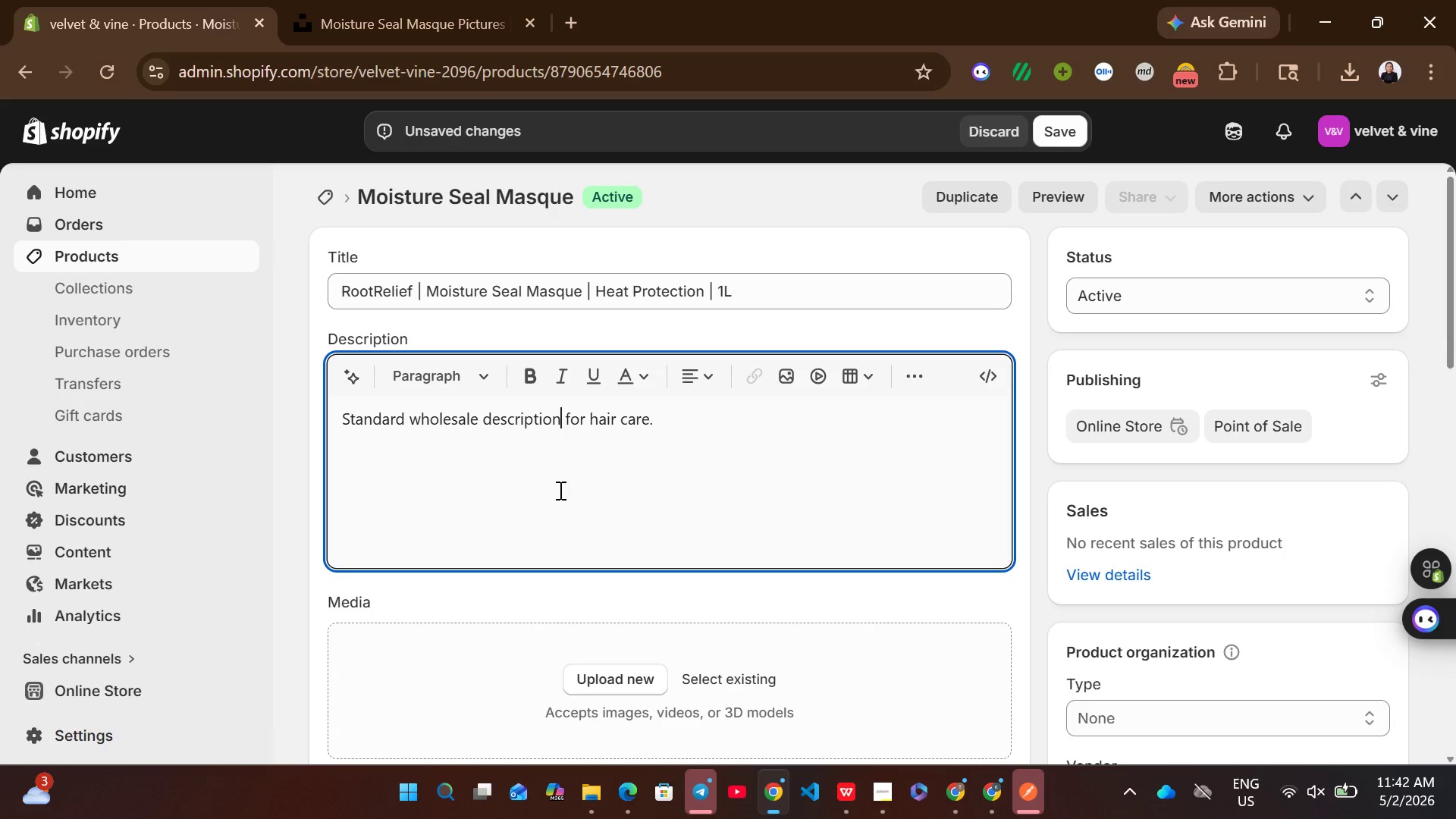 
key(Control+ControlLeft)
 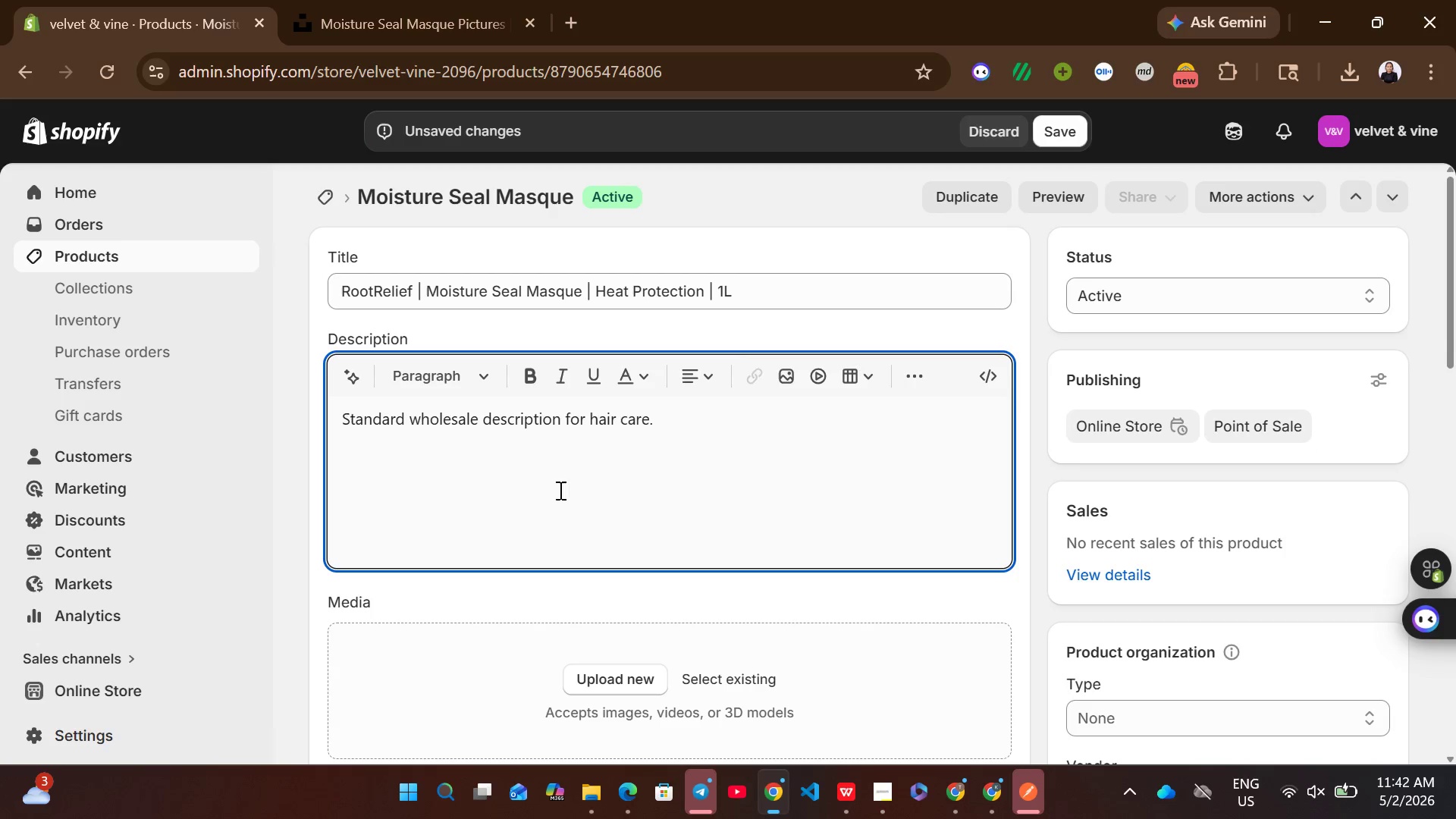 
key(Control+A)
 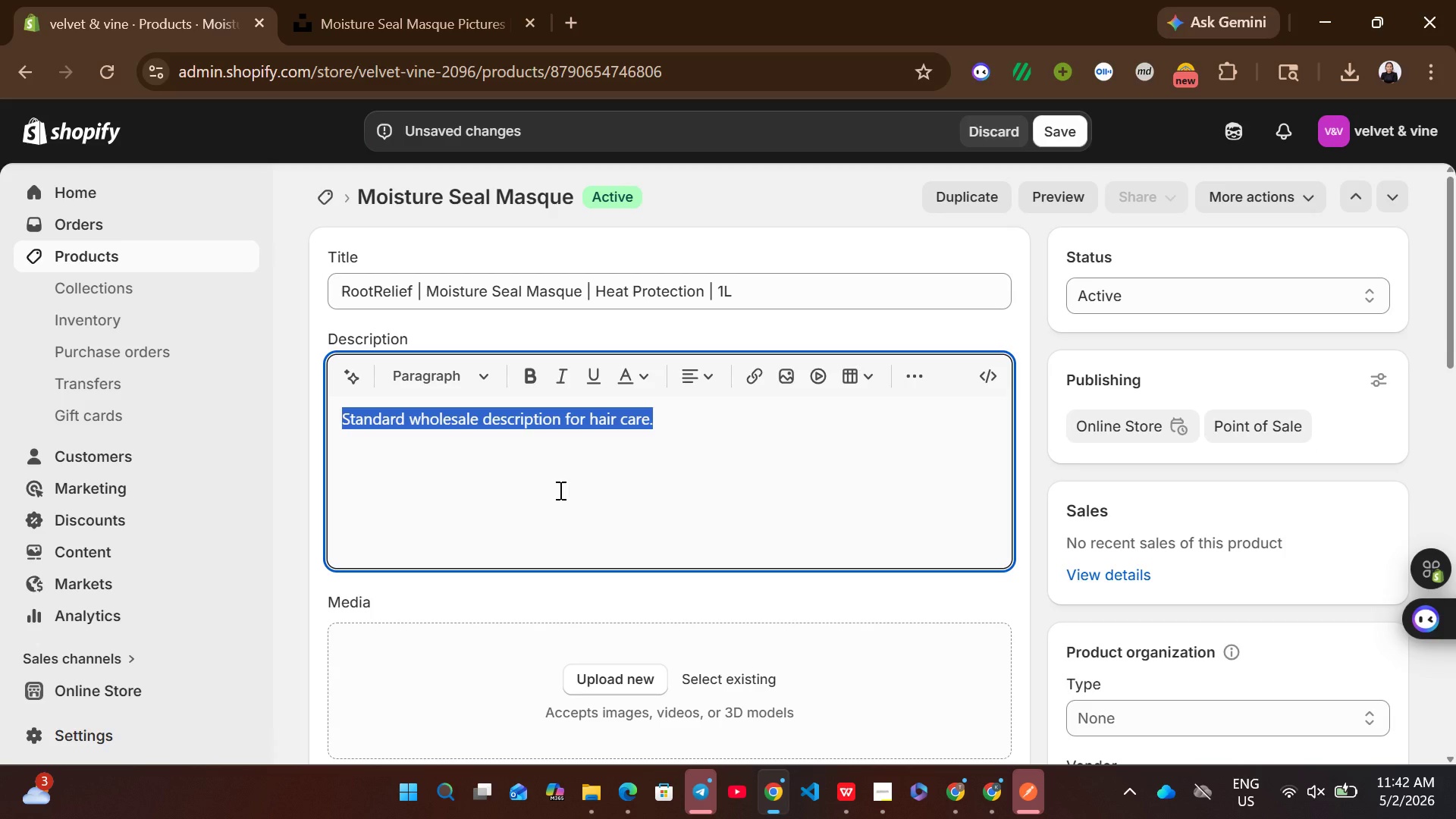 
key(Control+V)
 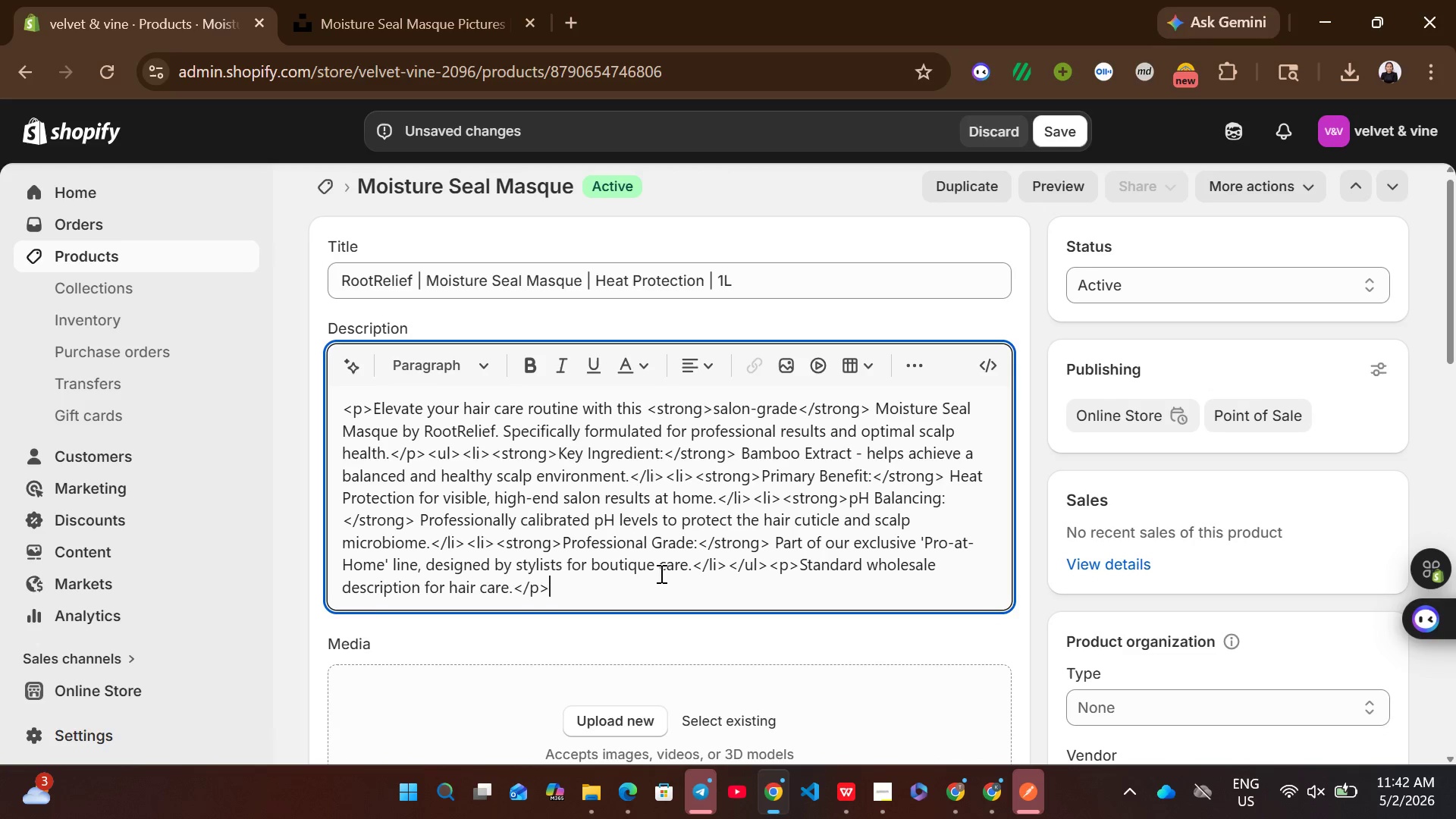 
key(Control+A)
 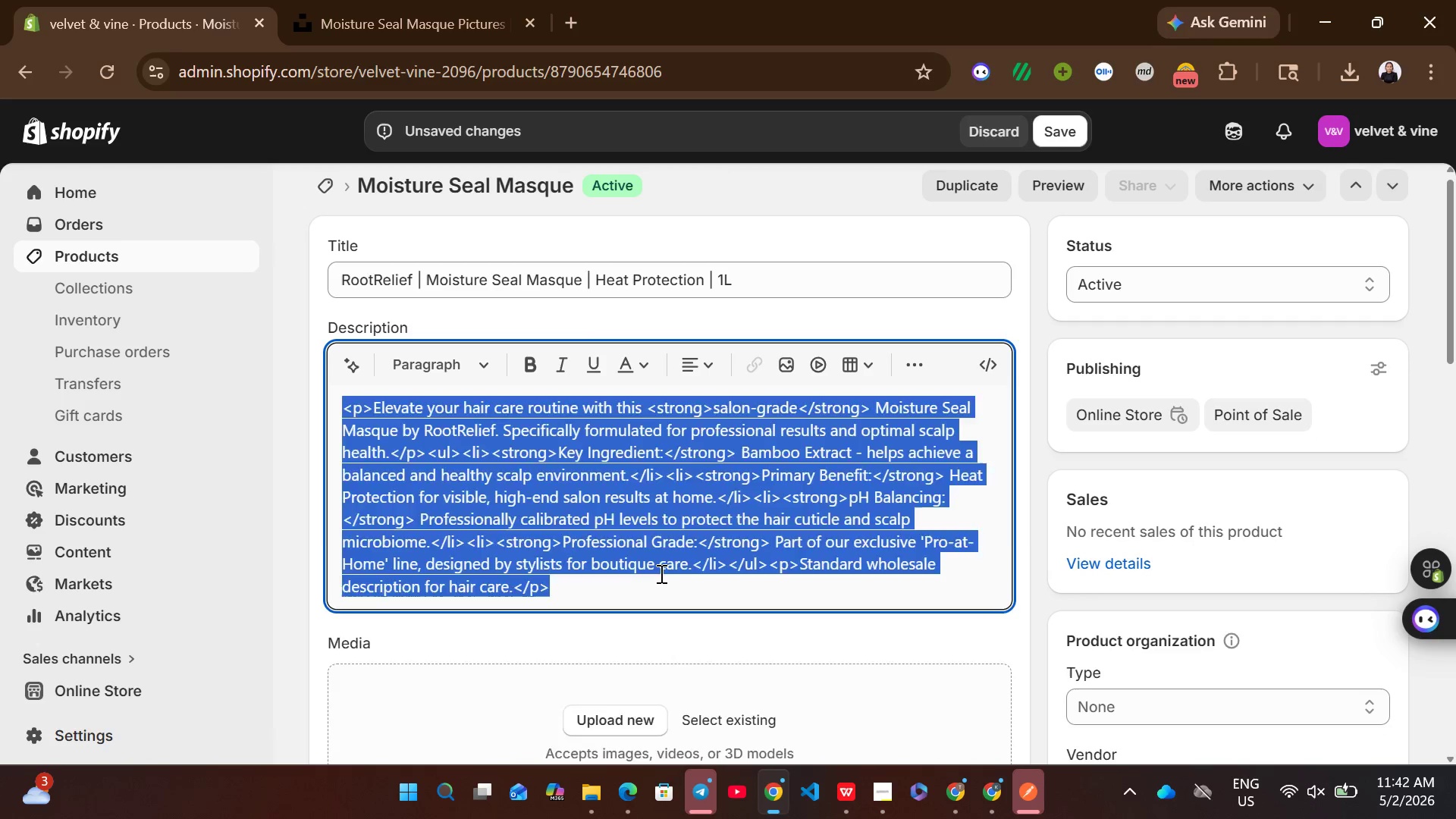 
key(Backspace)
 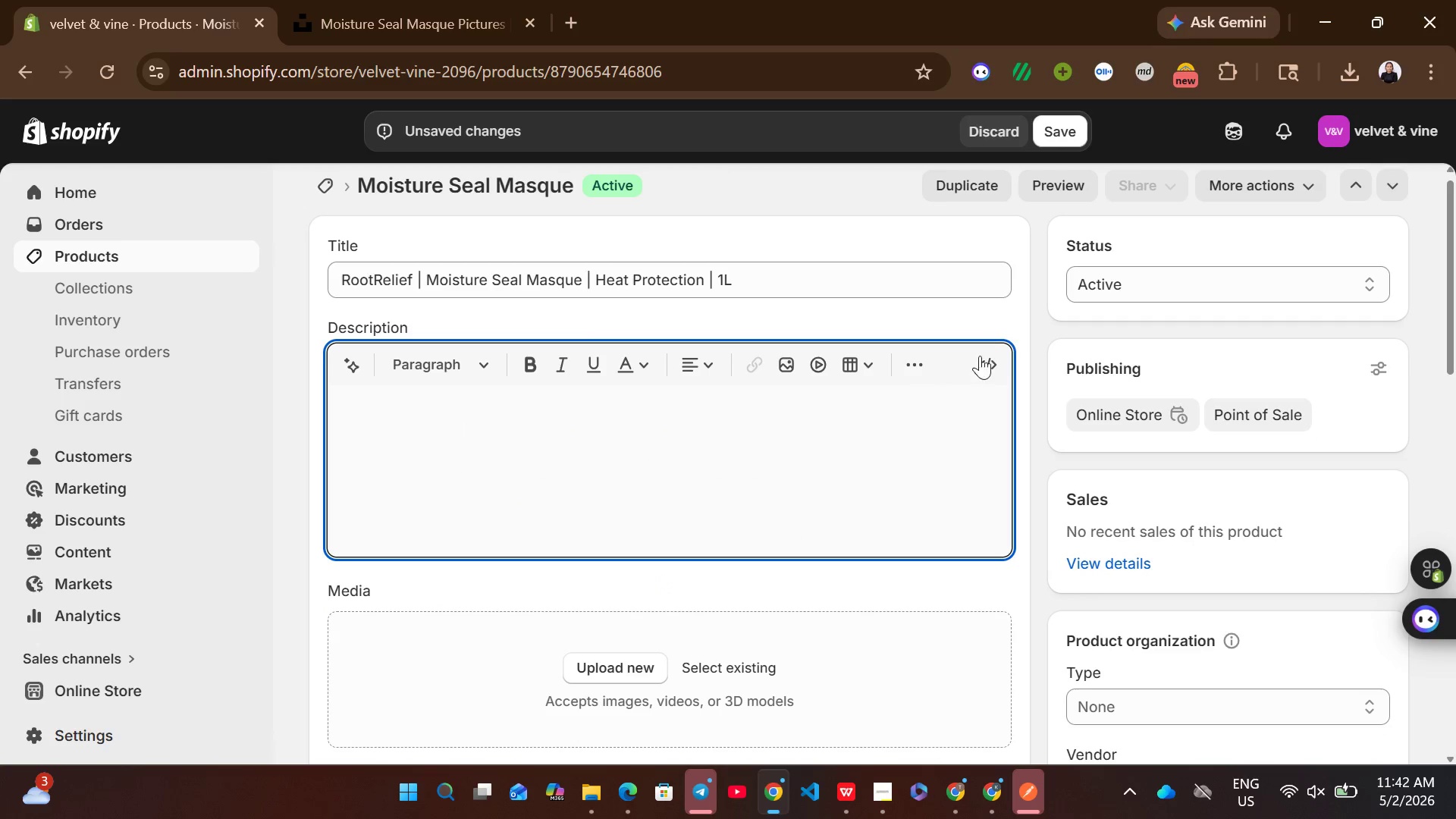 
left_click([984, 355])
 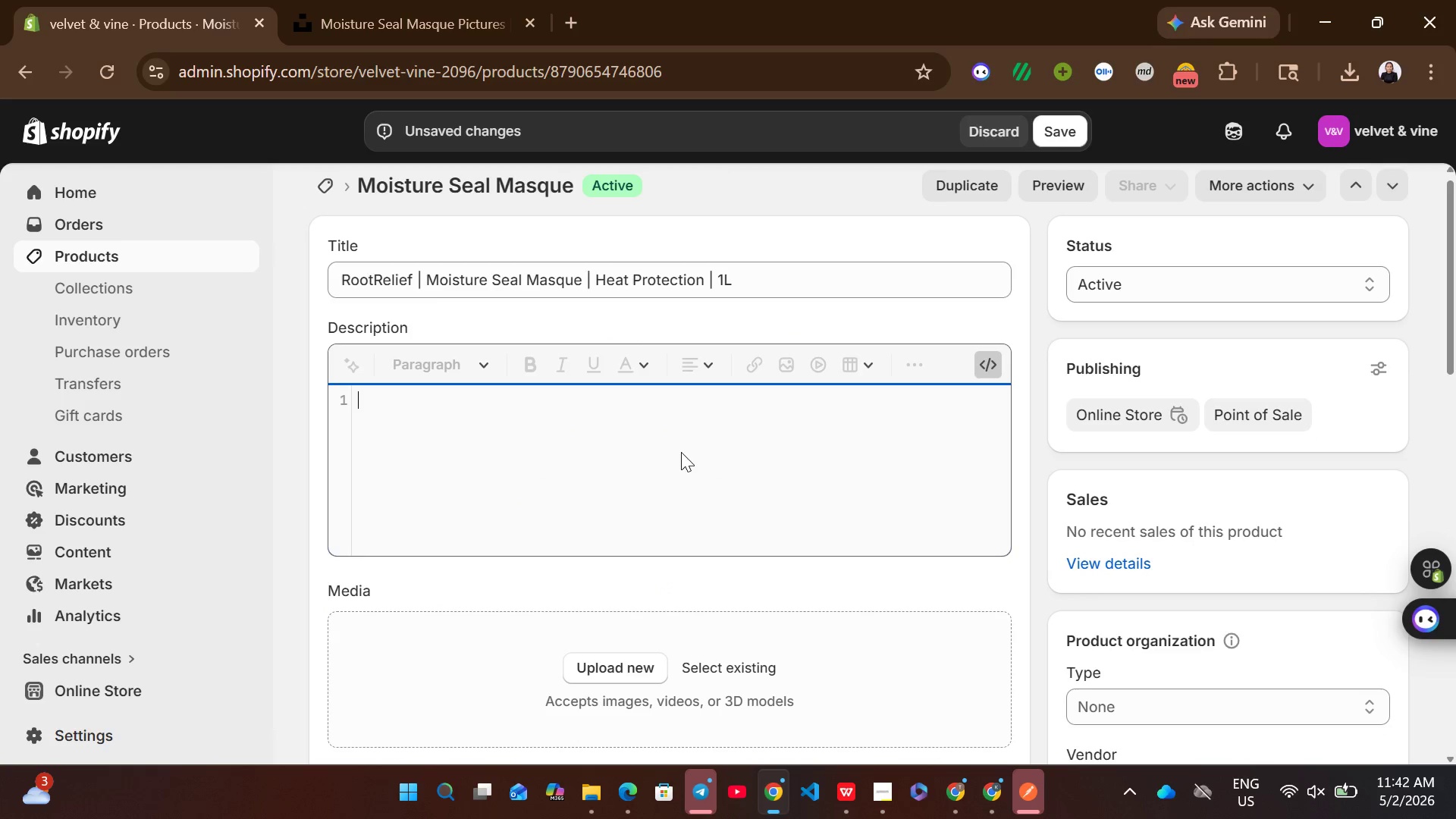 
left_click([680, 452])
 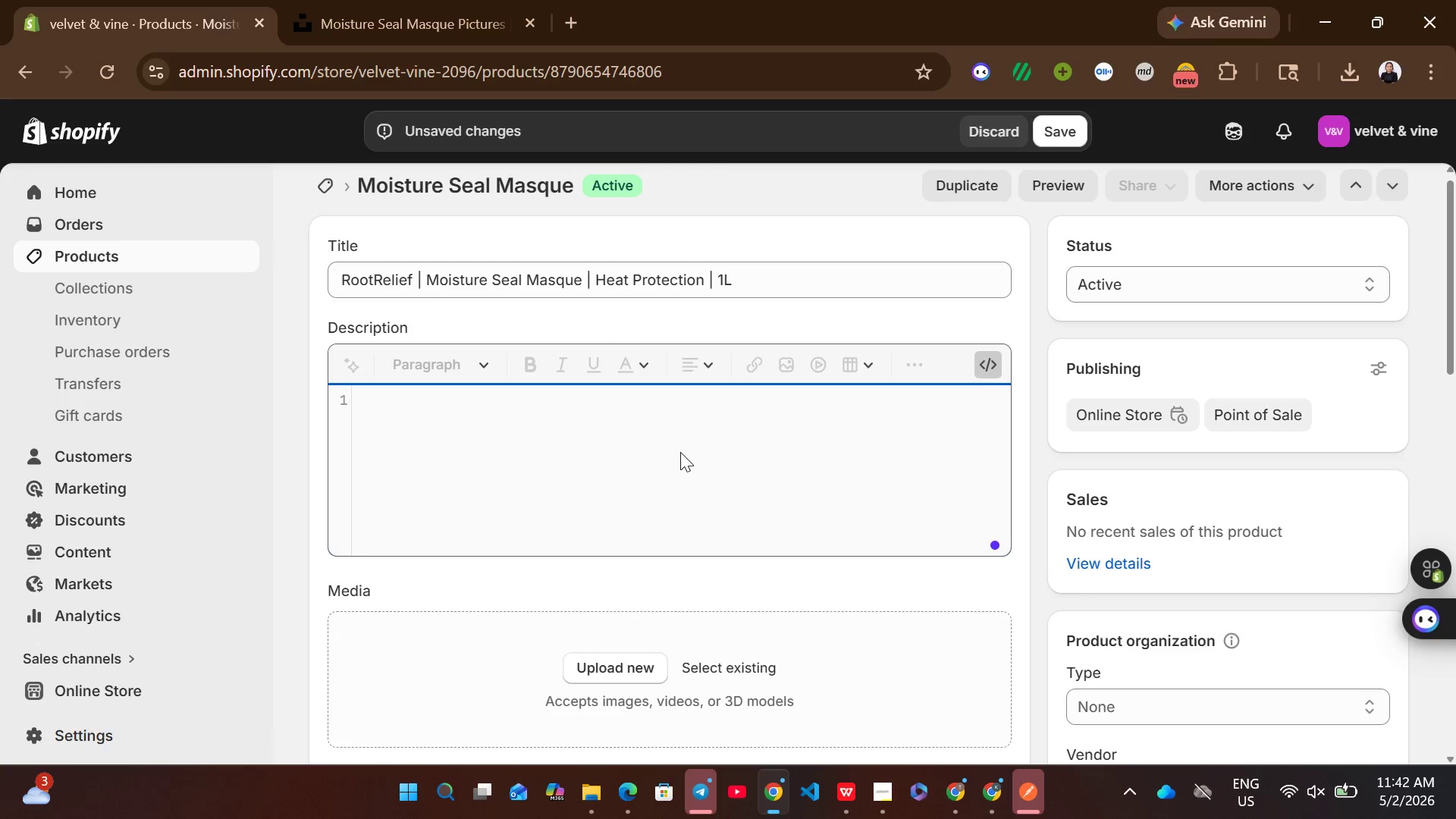 
key(Control+V)
 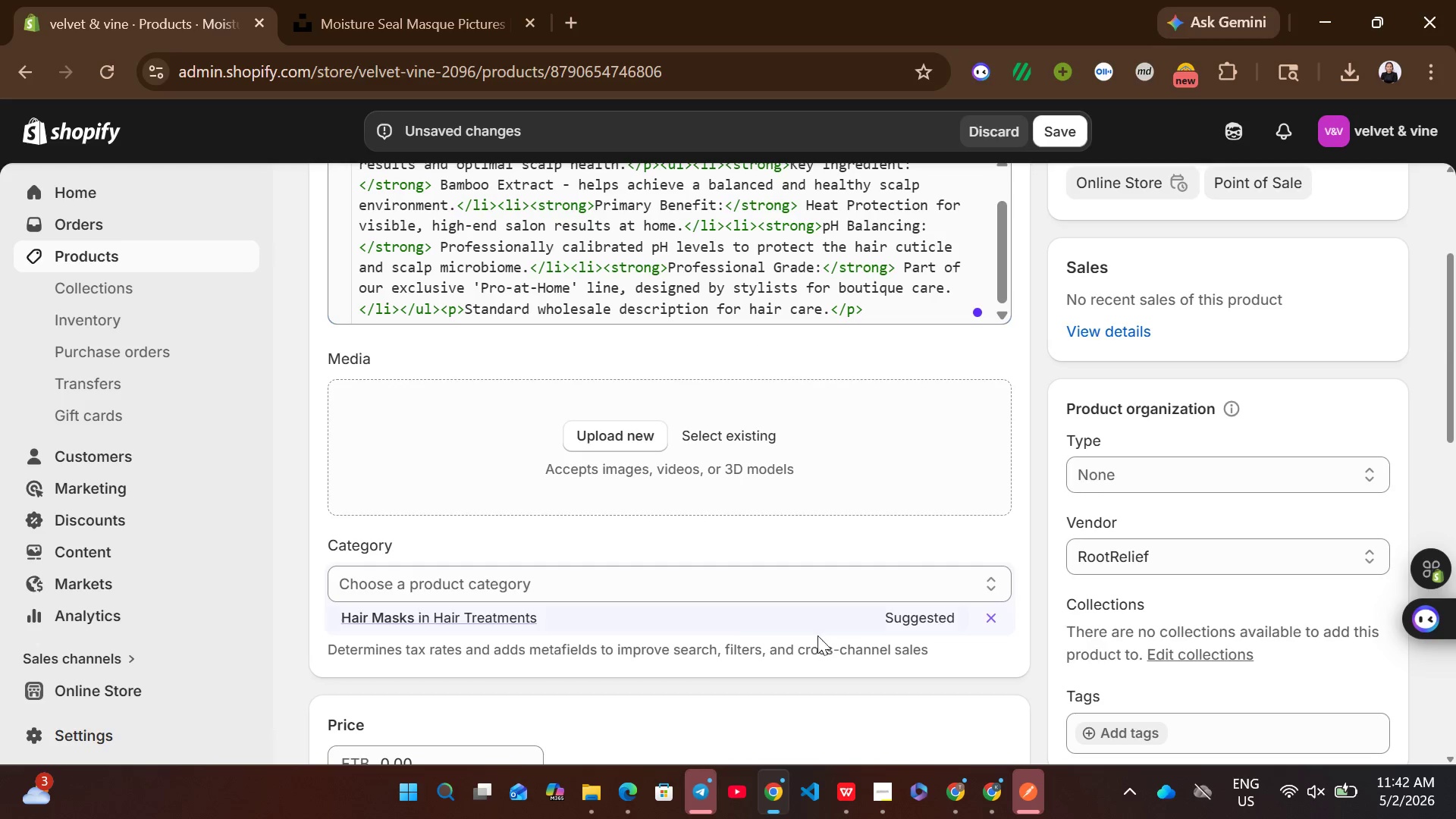 
wait(6.52)
 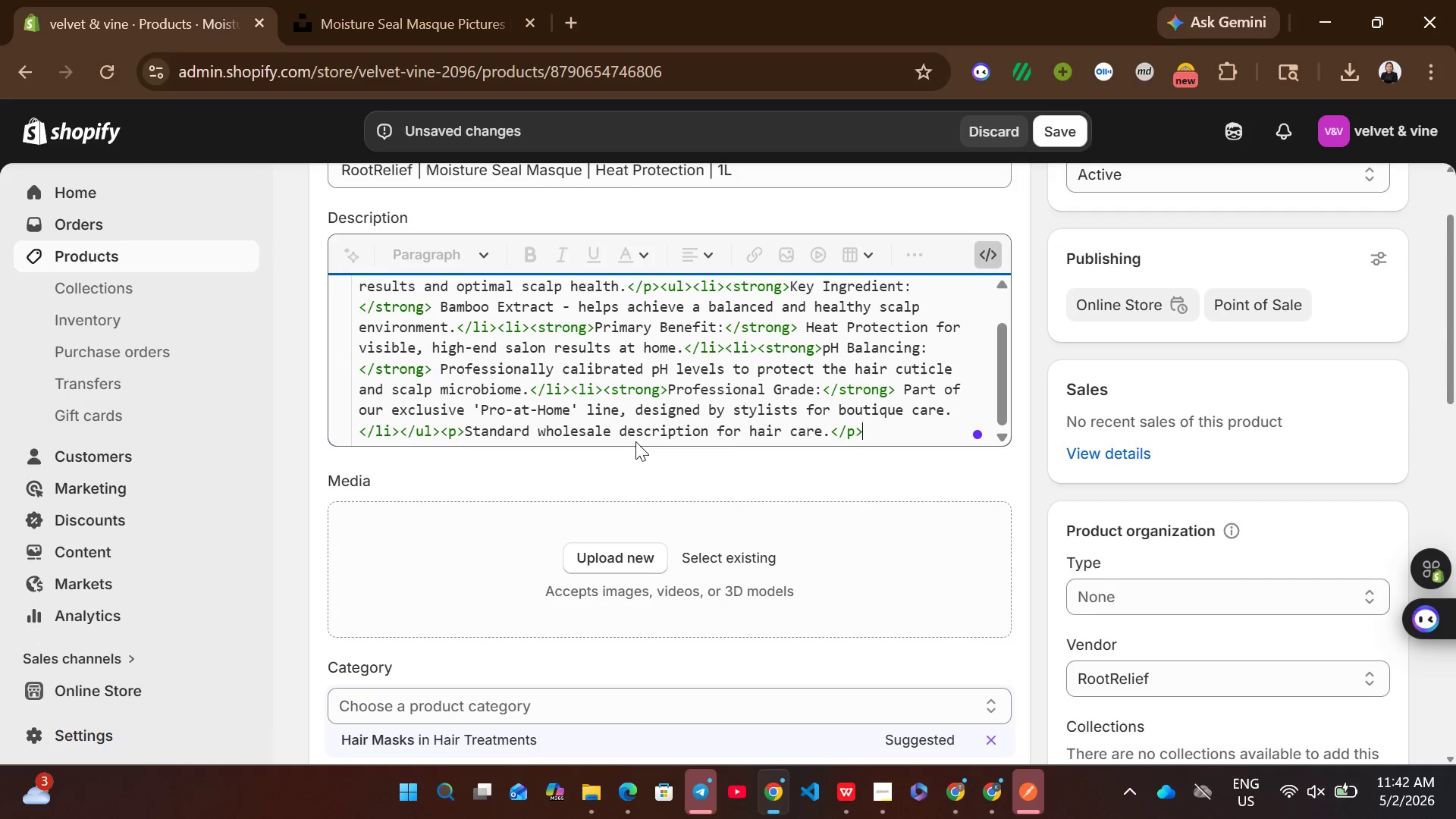 
left_click([845, 785])
 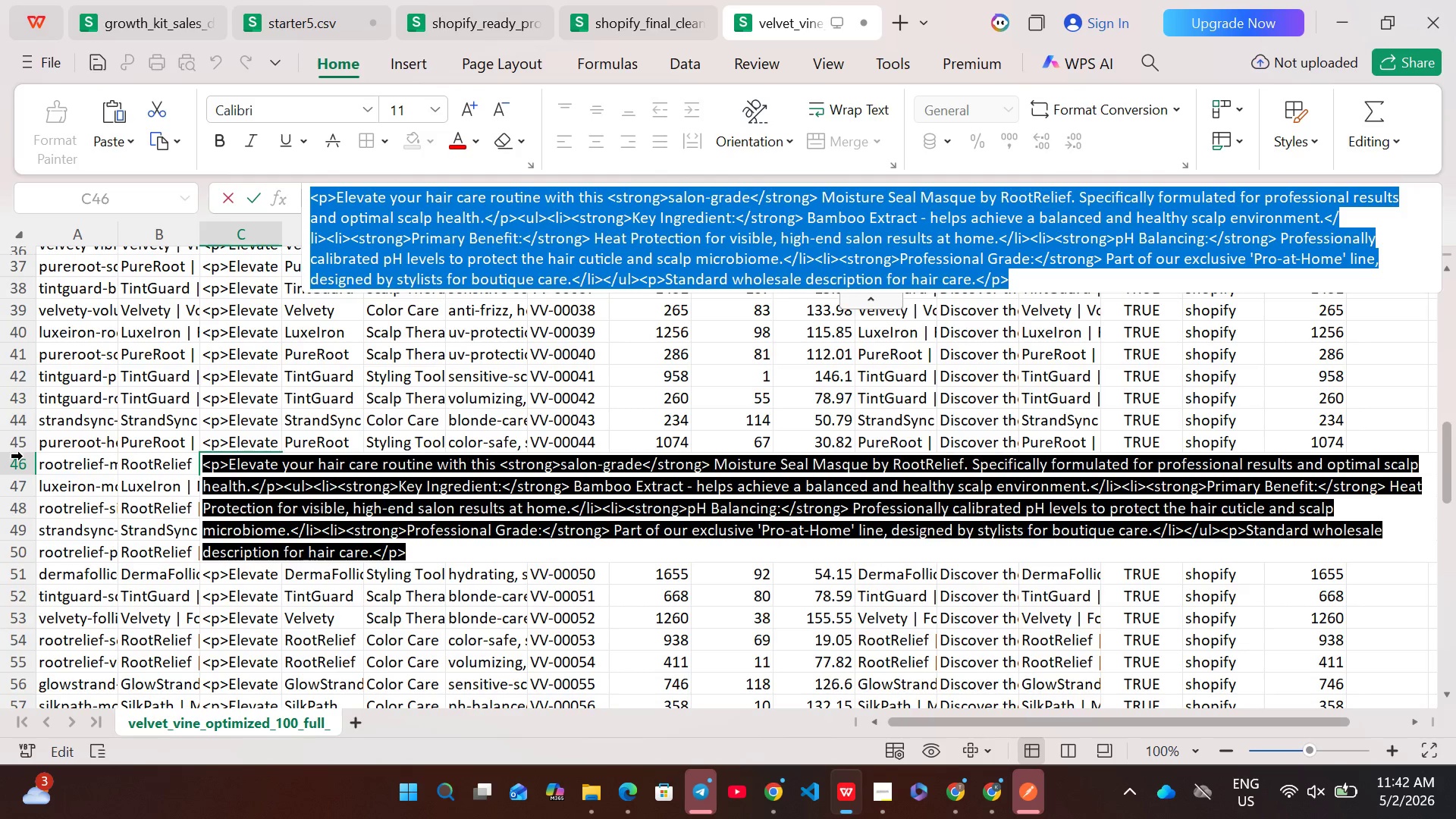 
left_click([23, 464])
 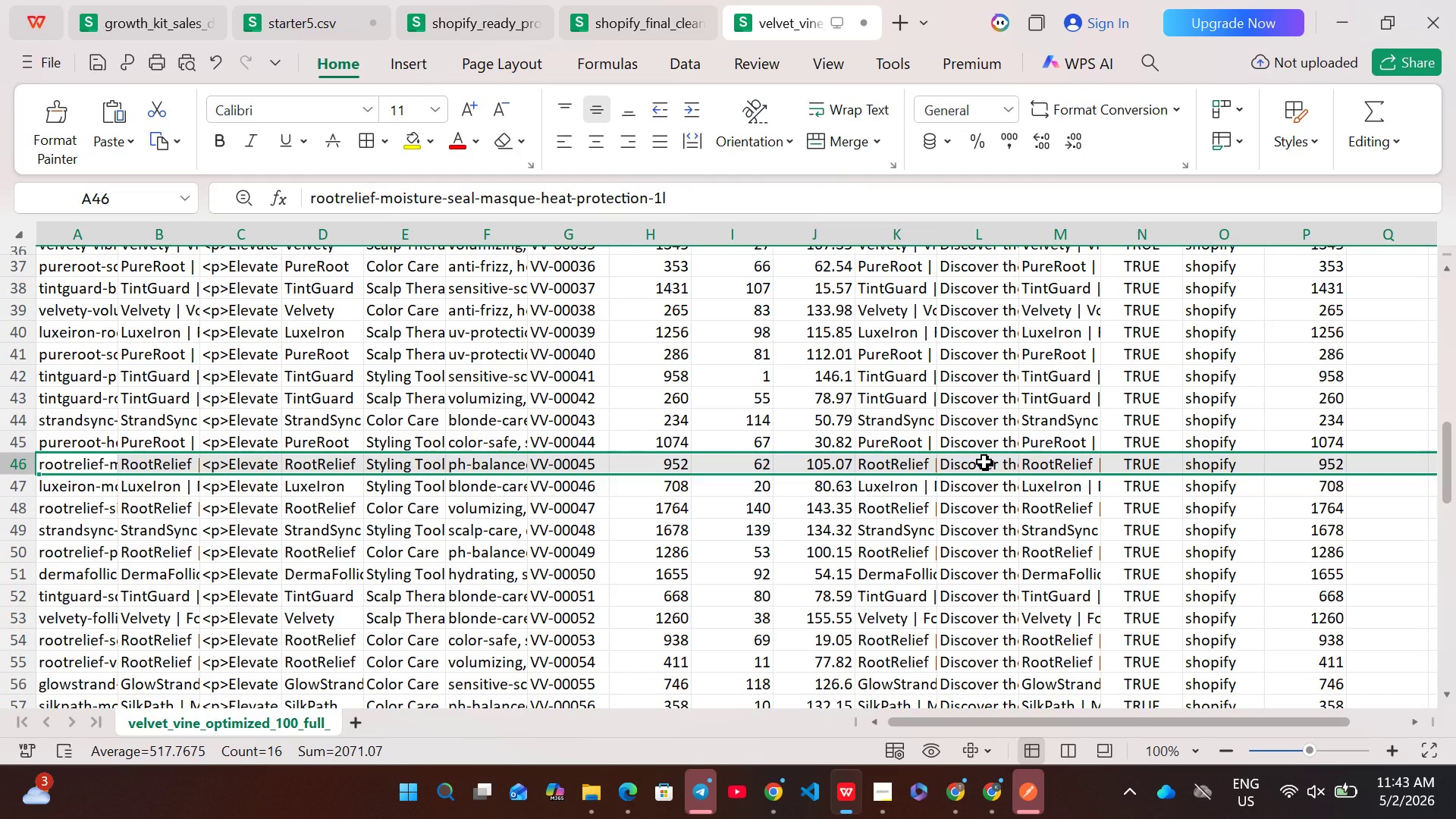 
double_click([984, 462])
 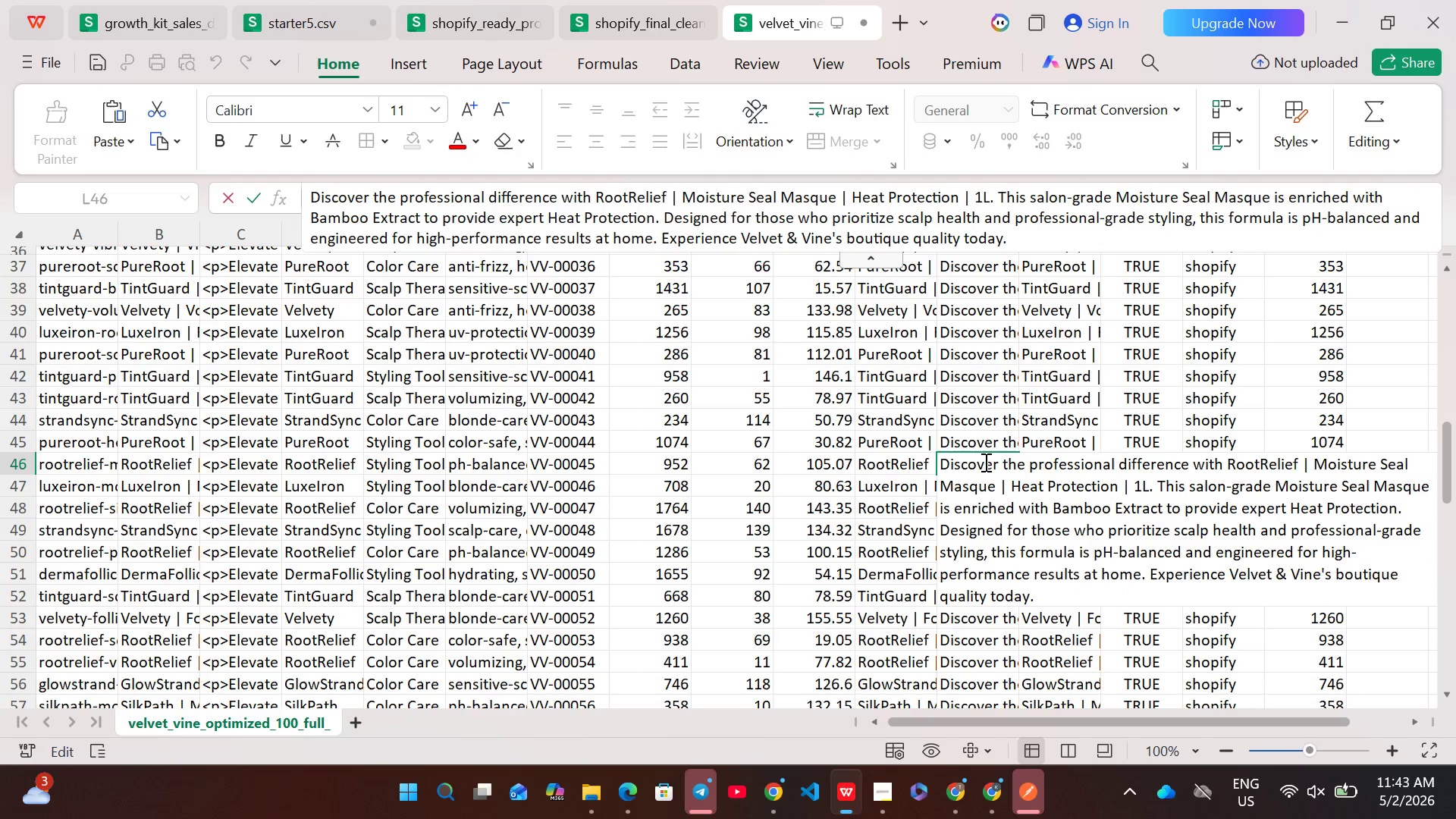 
key(Control+A)
 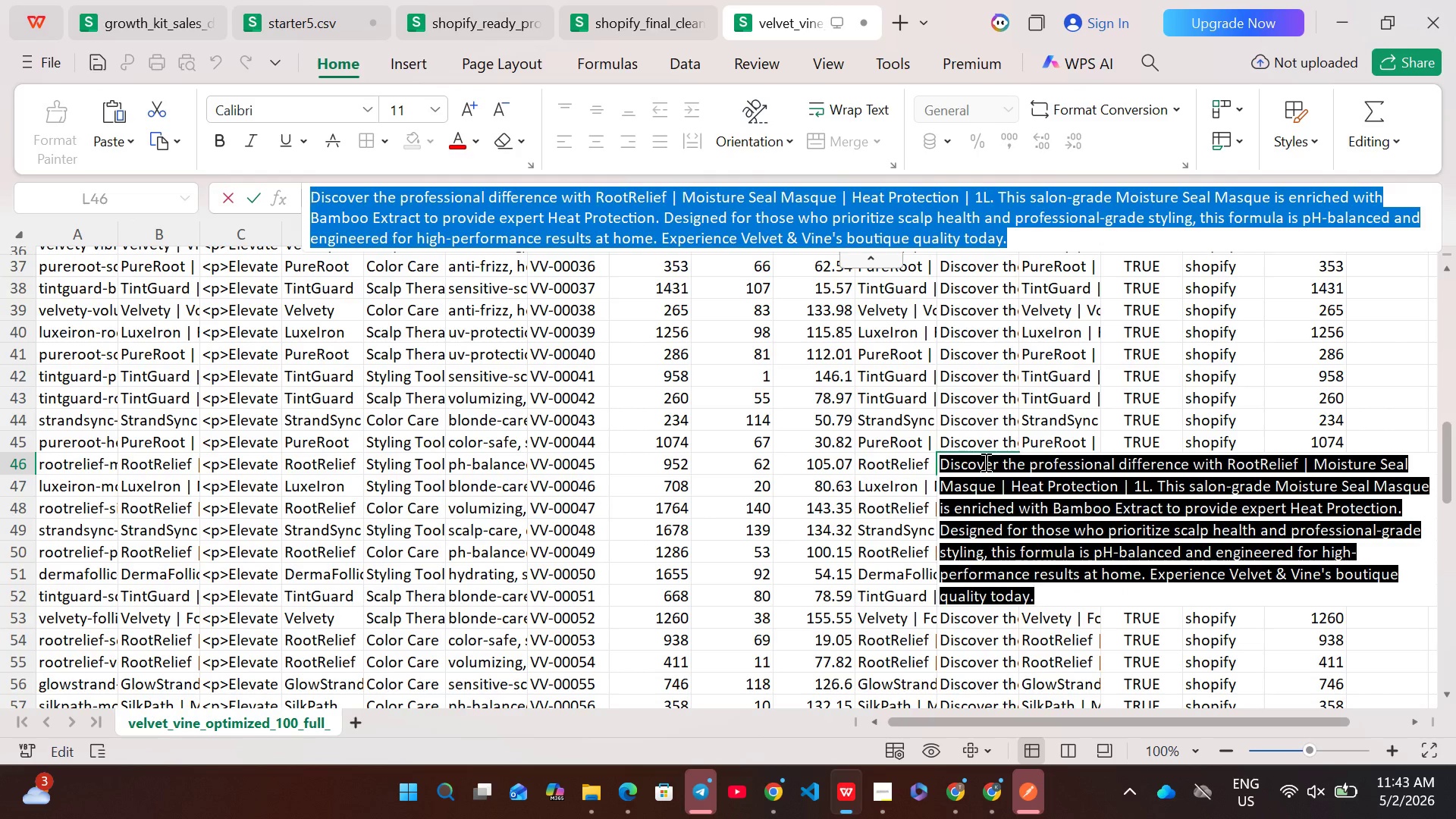 
key(Control+C)
 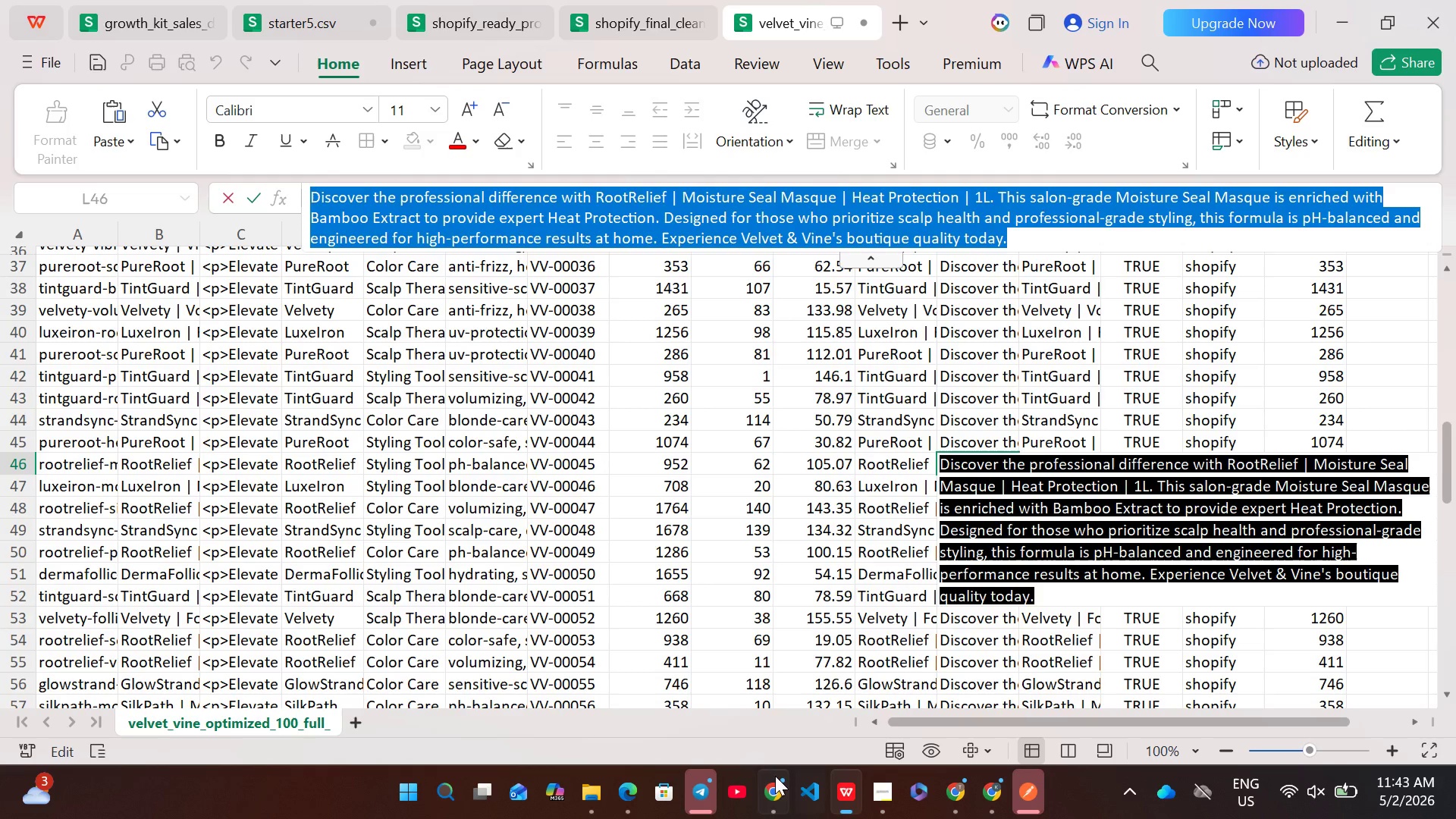 
left_click([773, 776])
 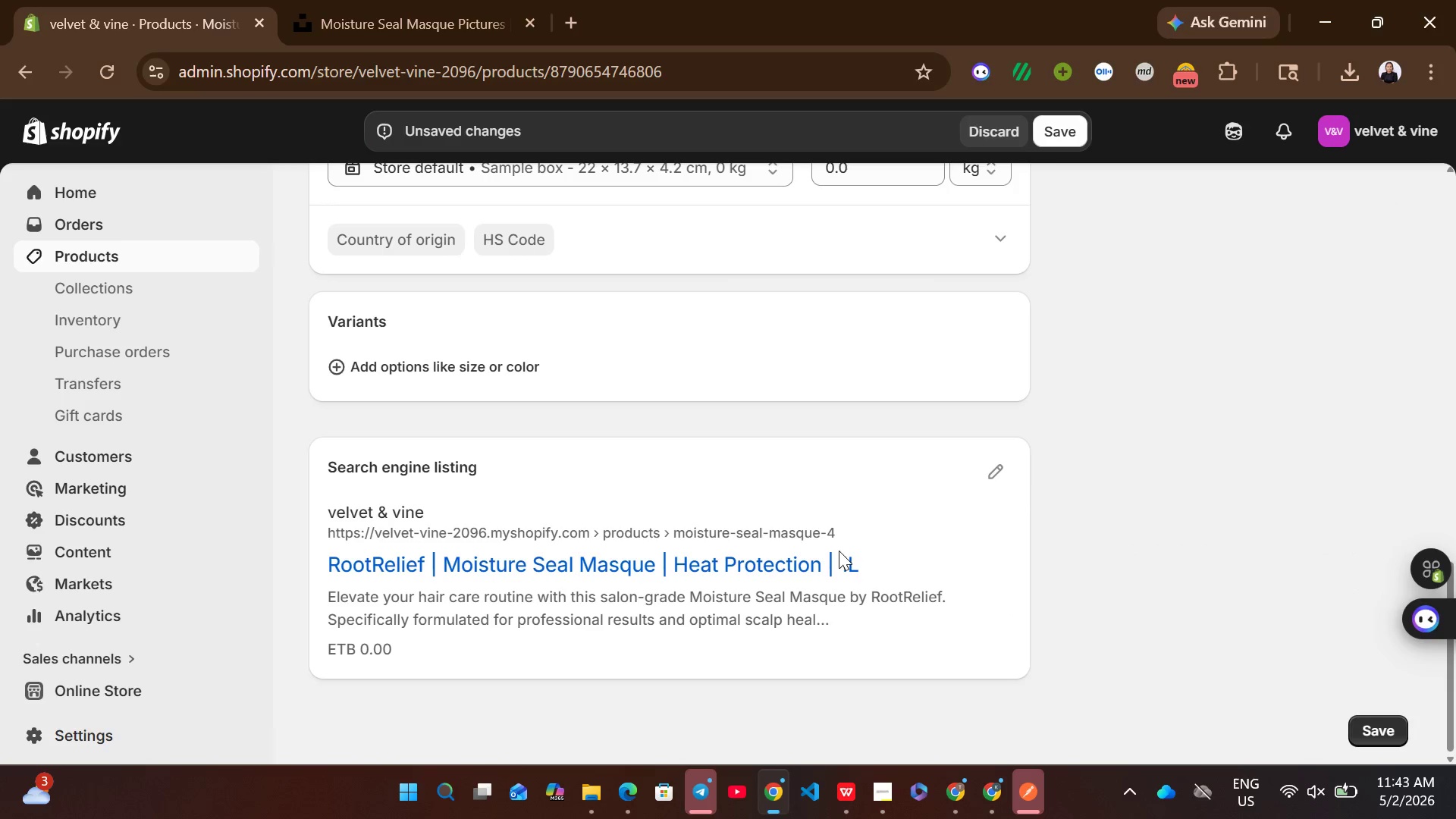 
left_click([987, 460])
 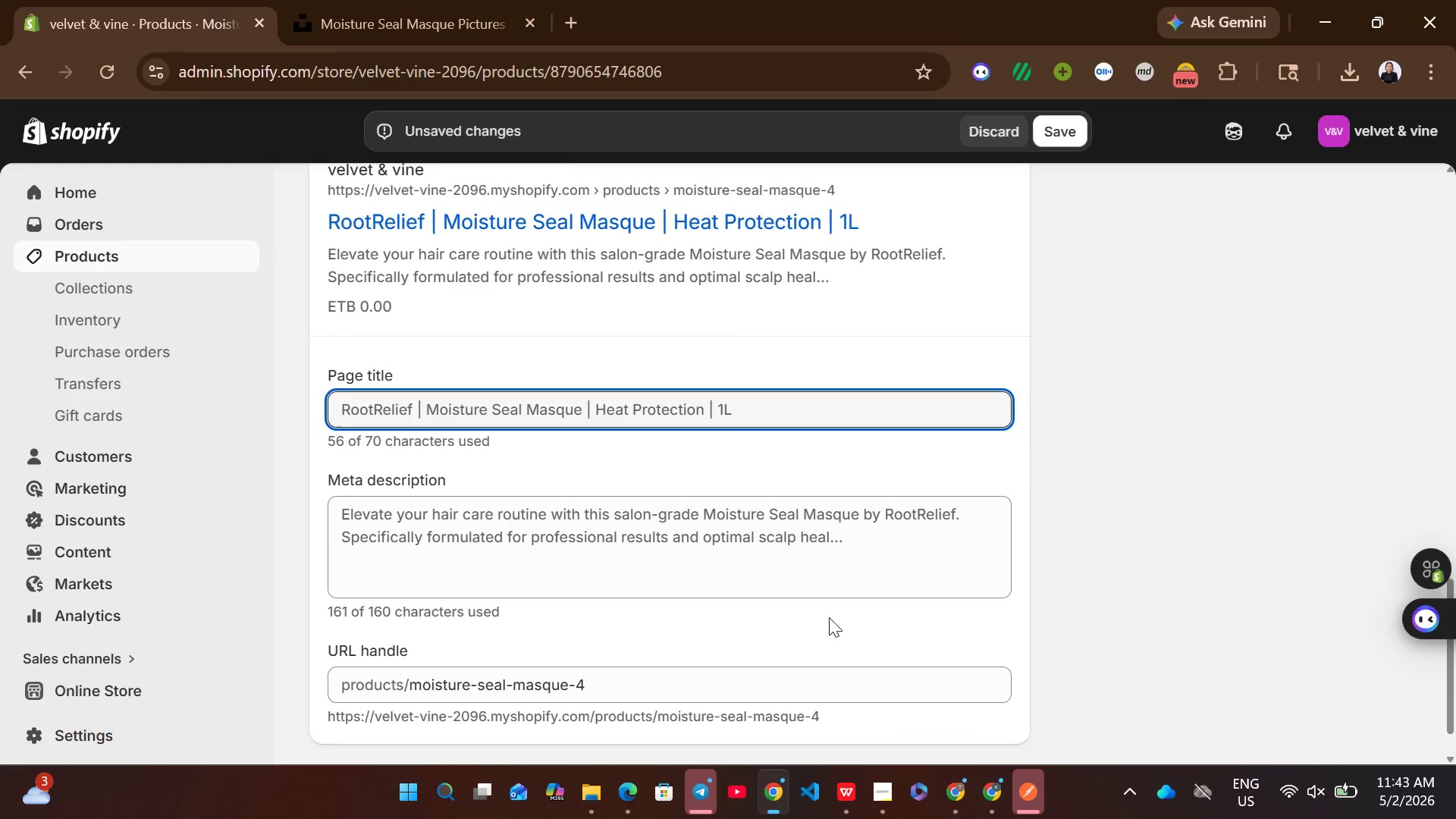 
left_click([666, 560])
 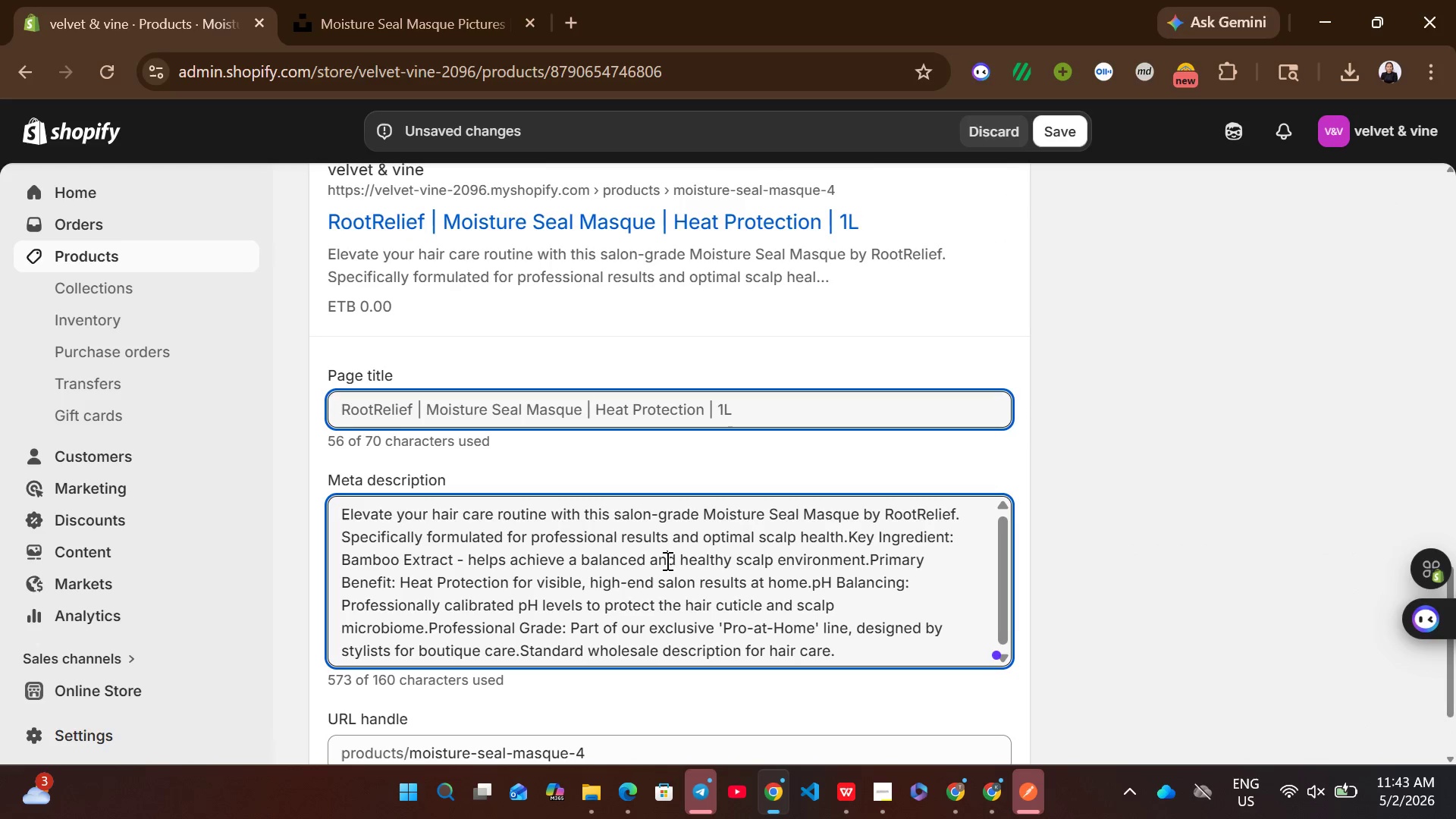 
key(Control+ControlLeft)
 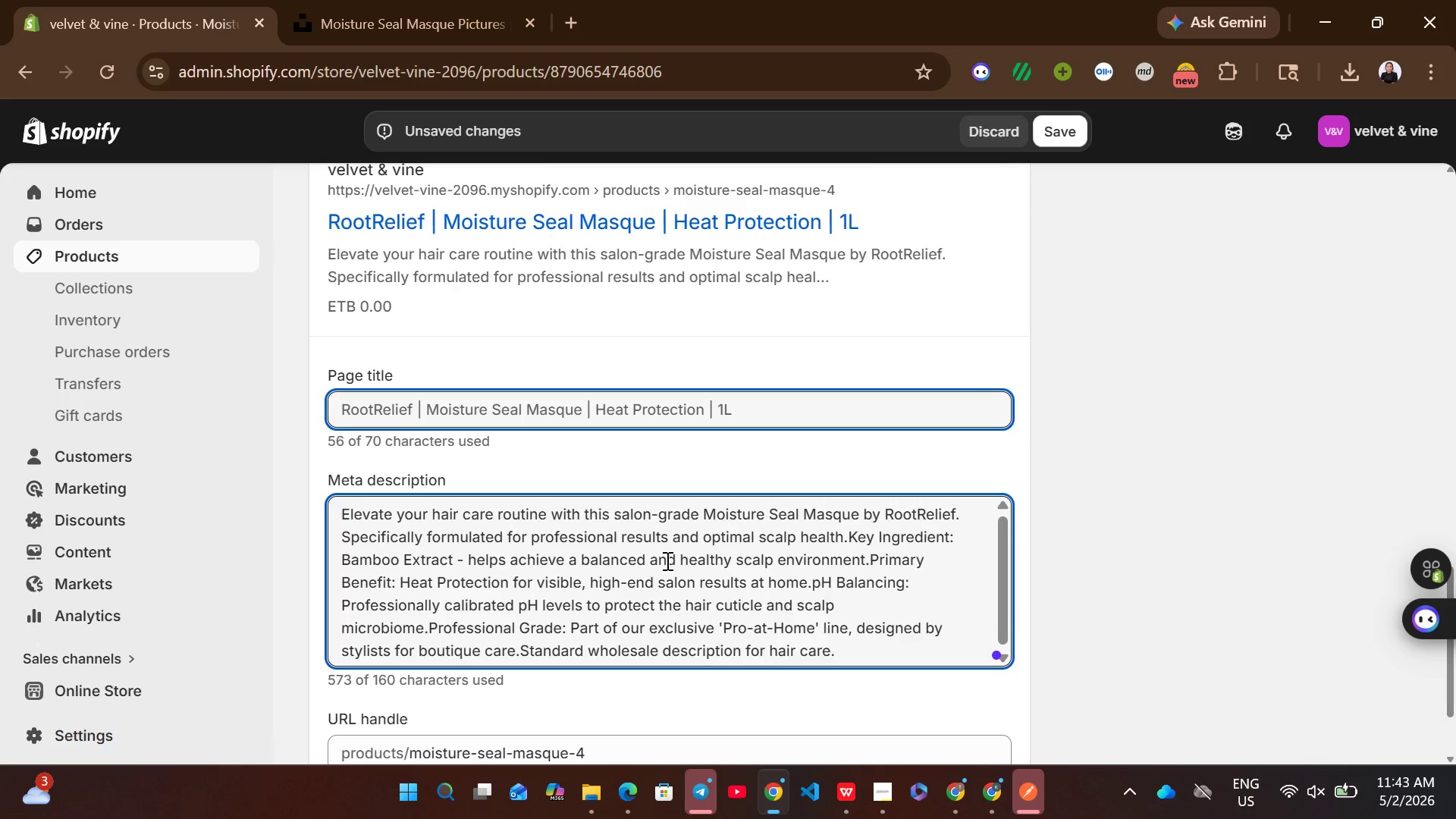 
key(Control+A)
 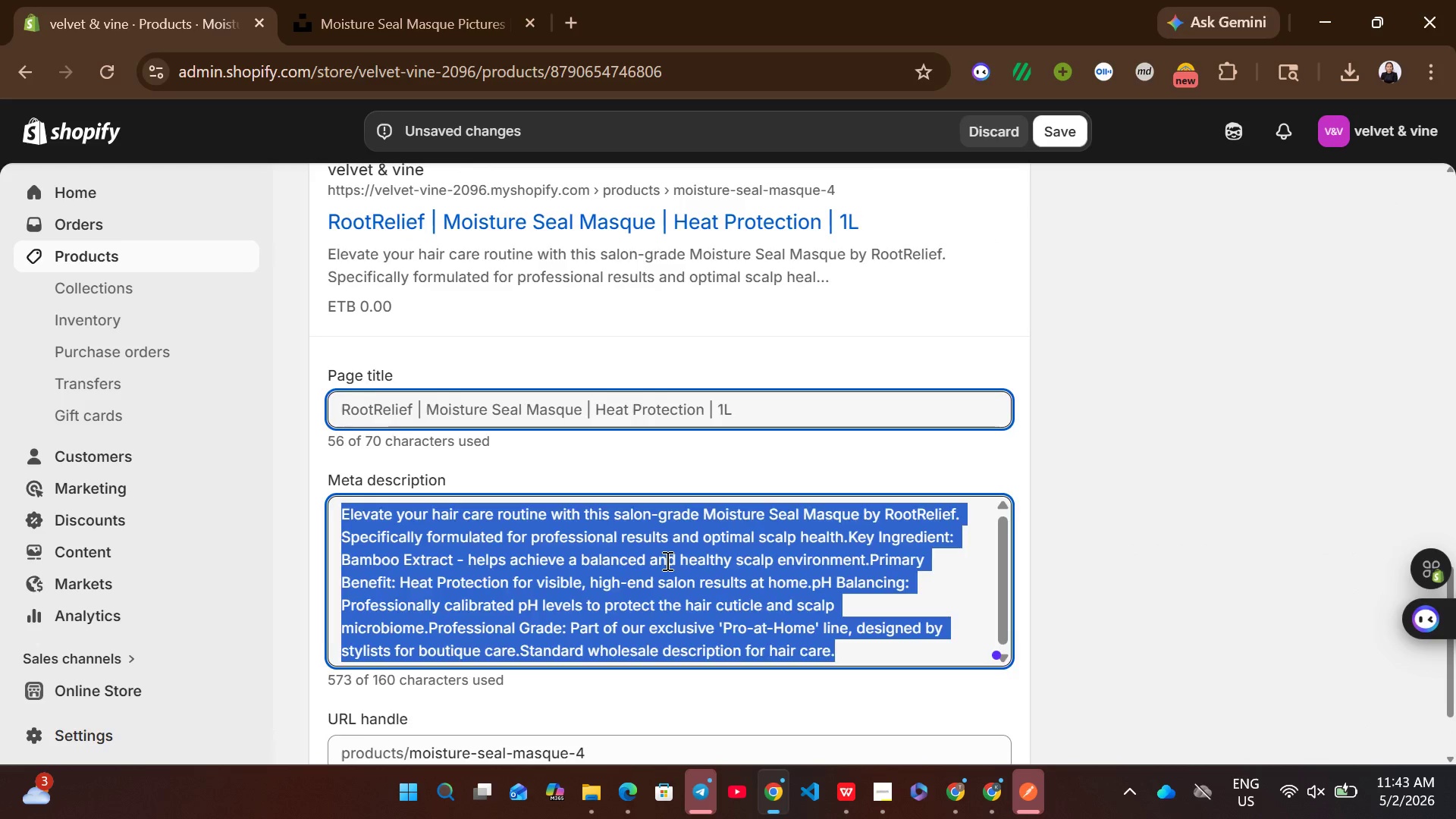 
key(V)
 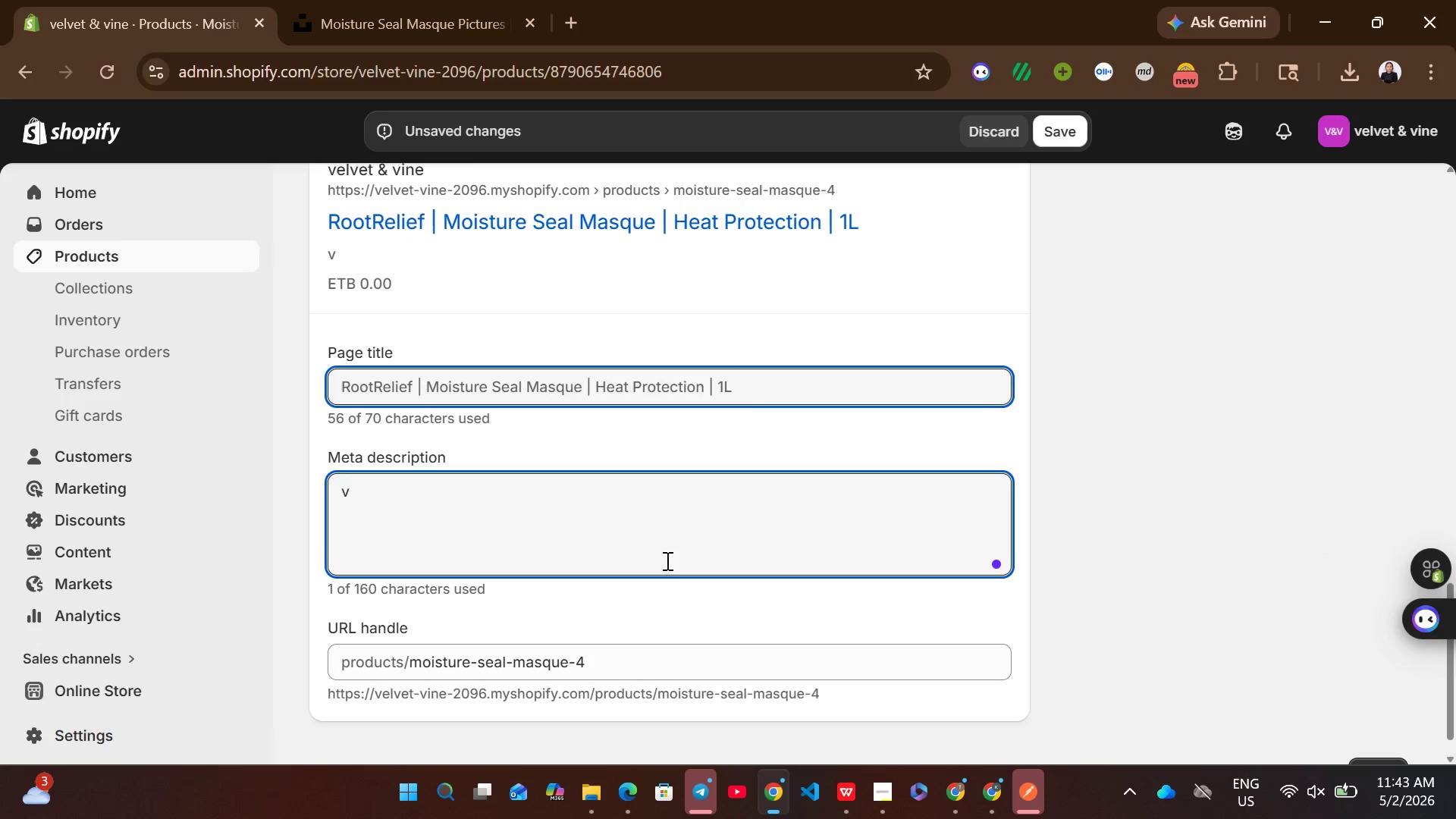 
key(Backspace)
 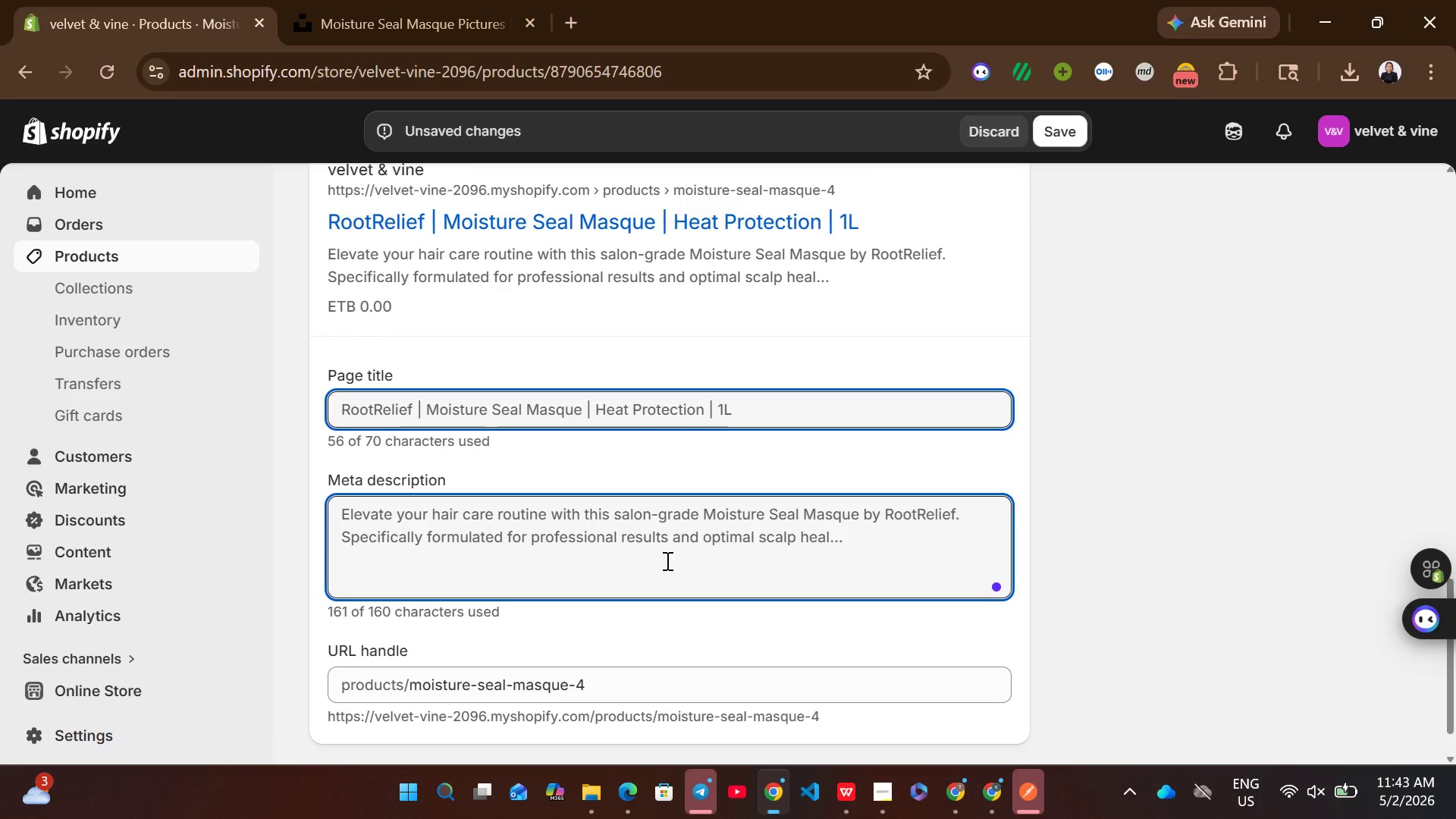 
key(Control+ControlLeft)
 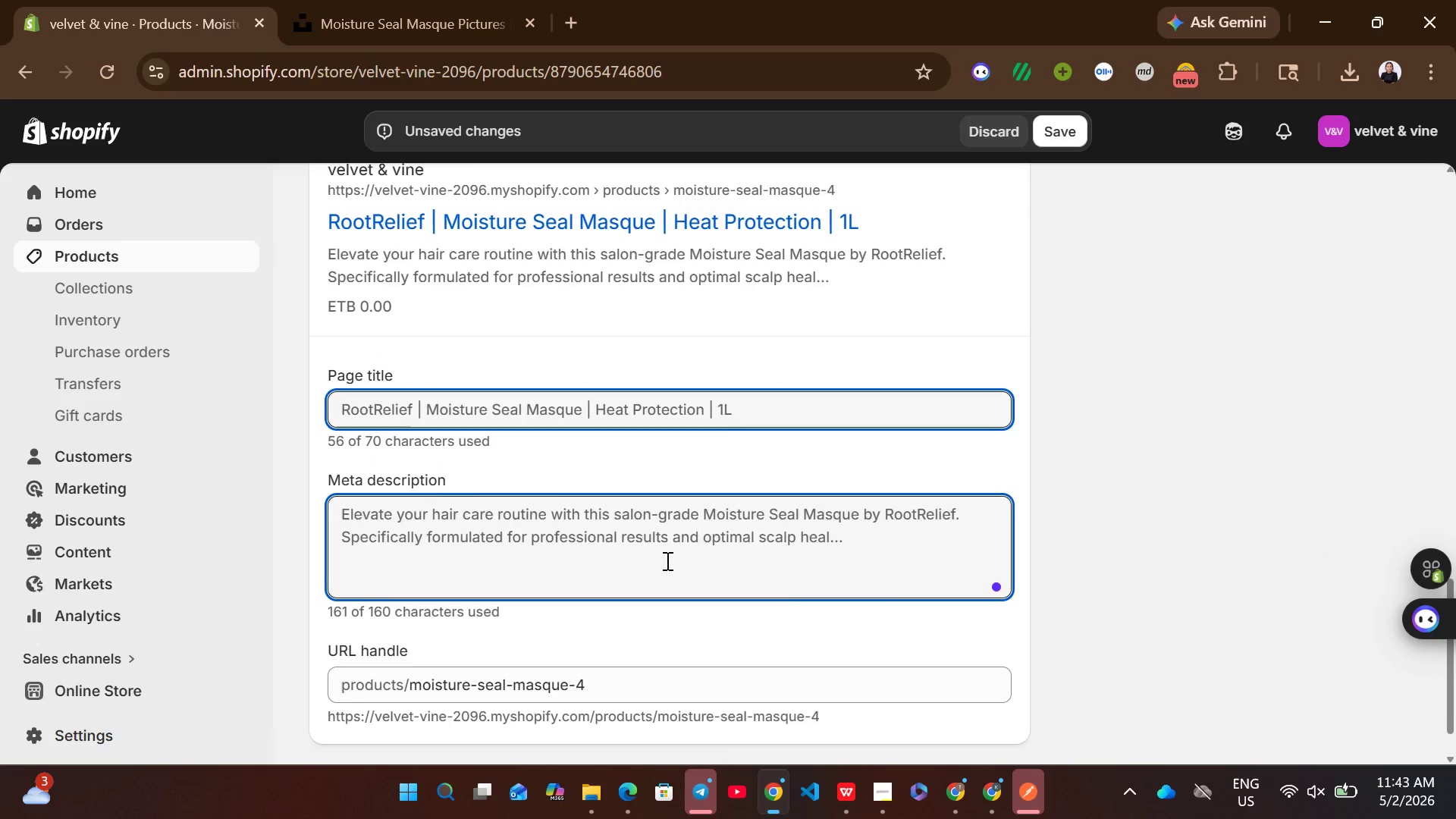 
key(Control+V)
 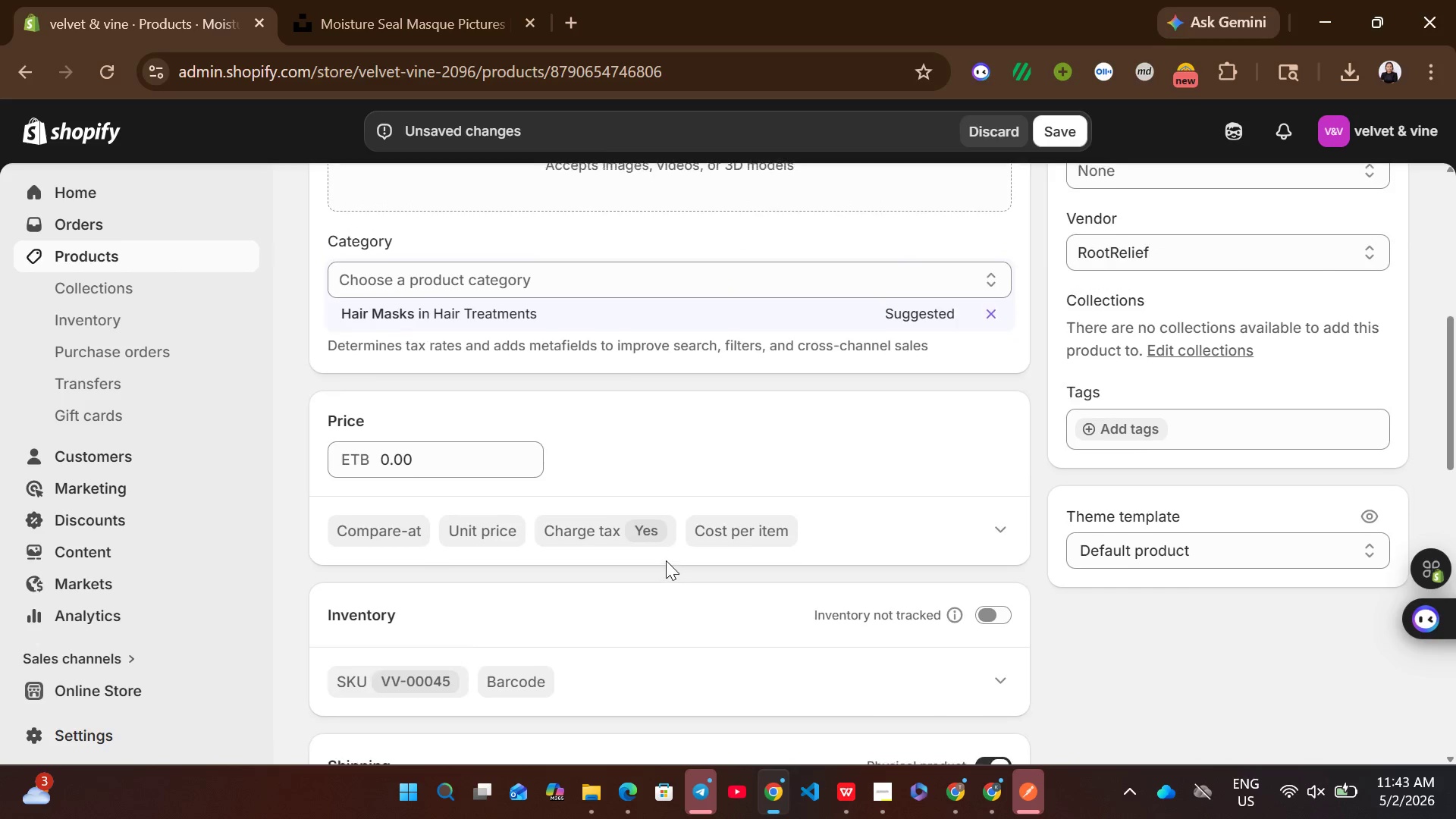 
wait(5.91)
 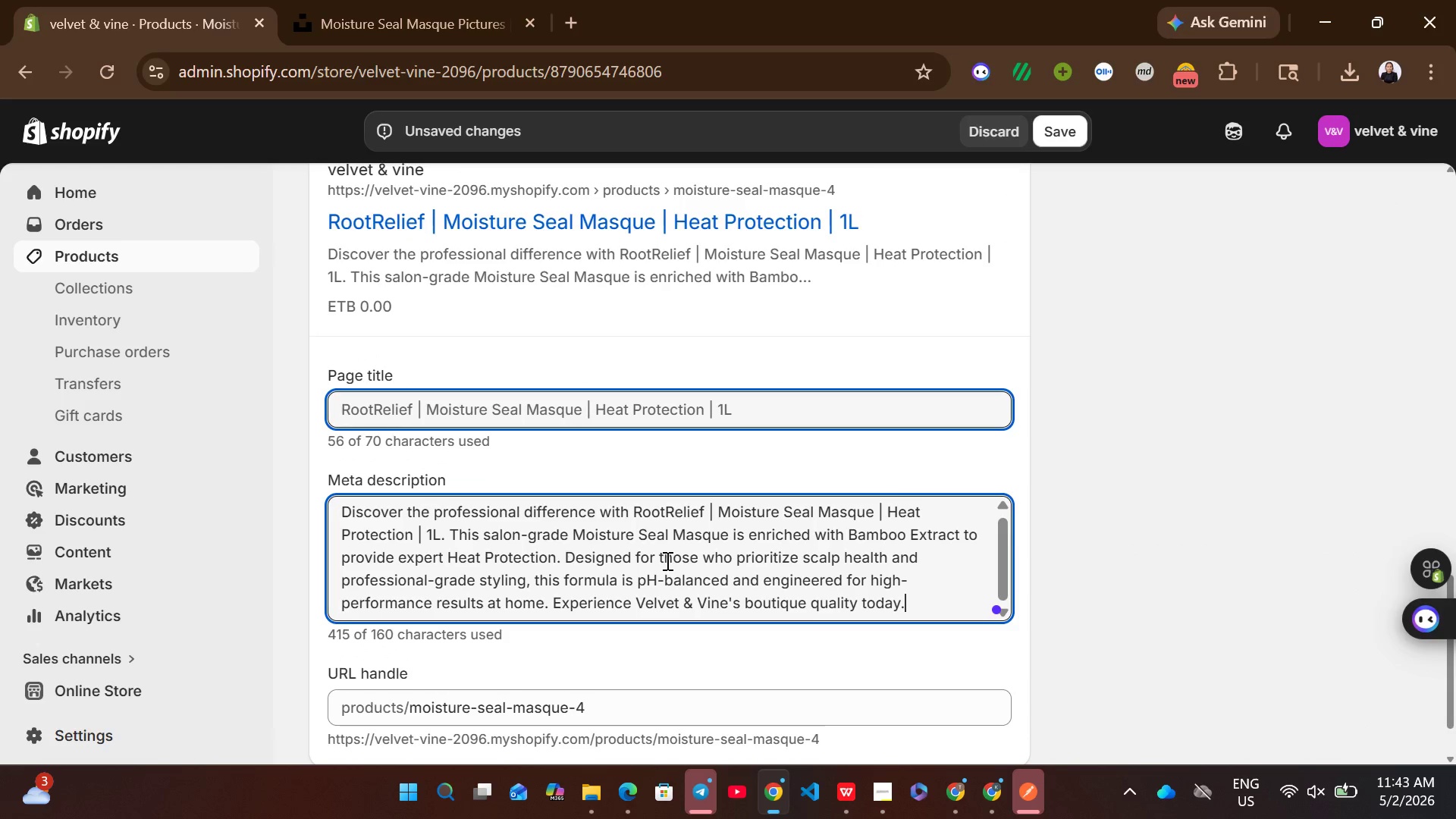 
left_click([861, 604])
 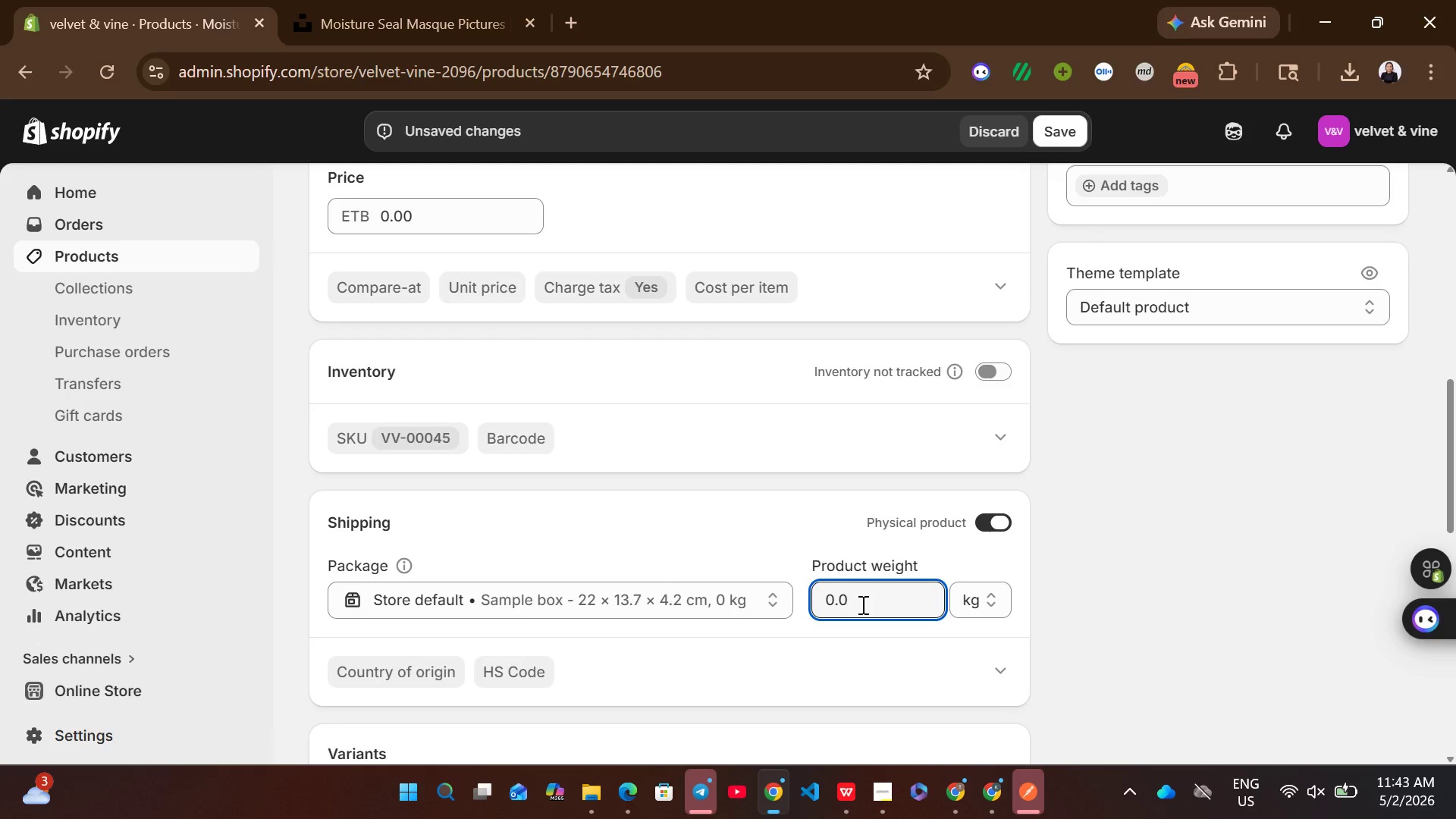 
key(Control+A)
 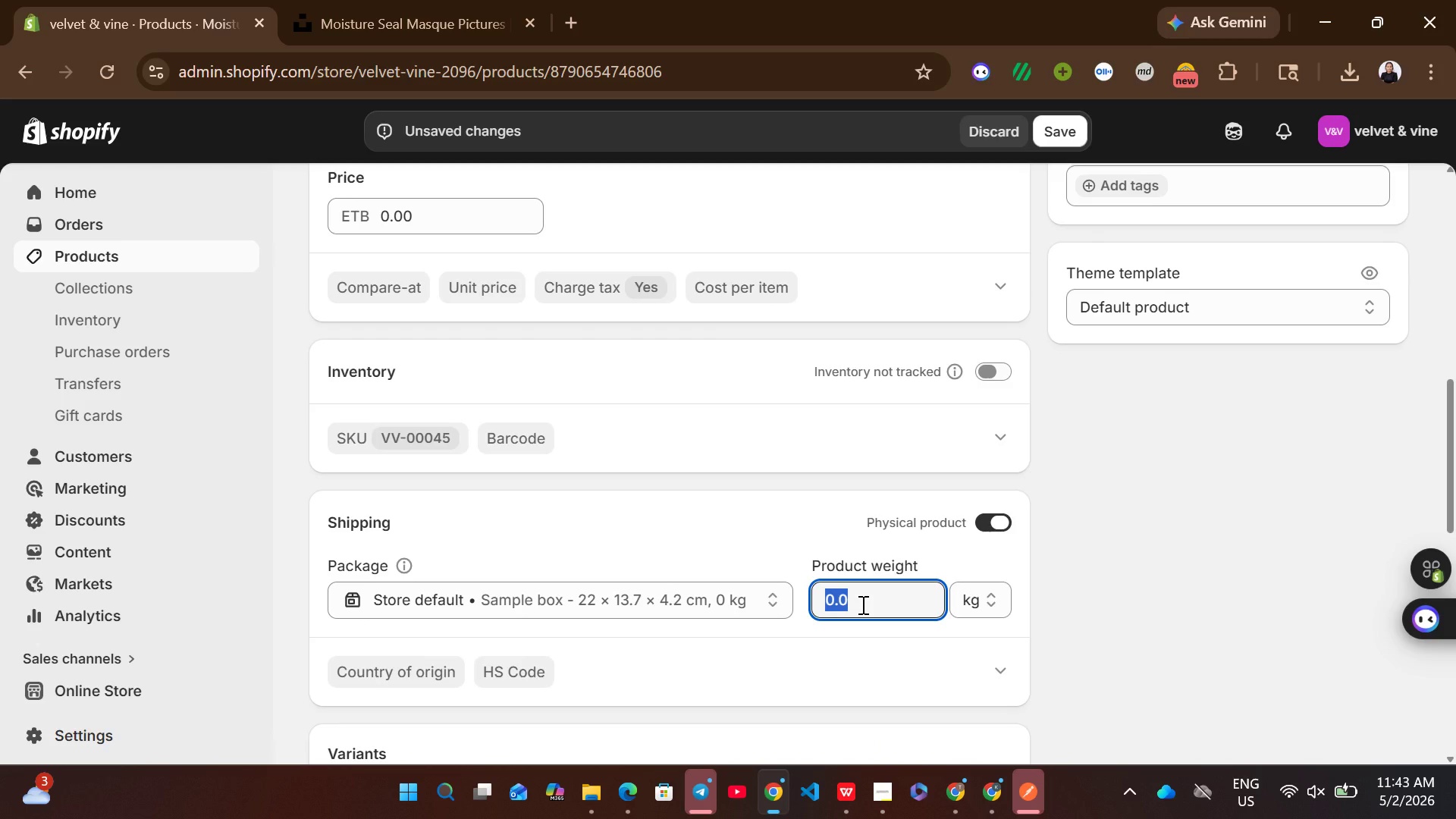 
wait(5.97)
 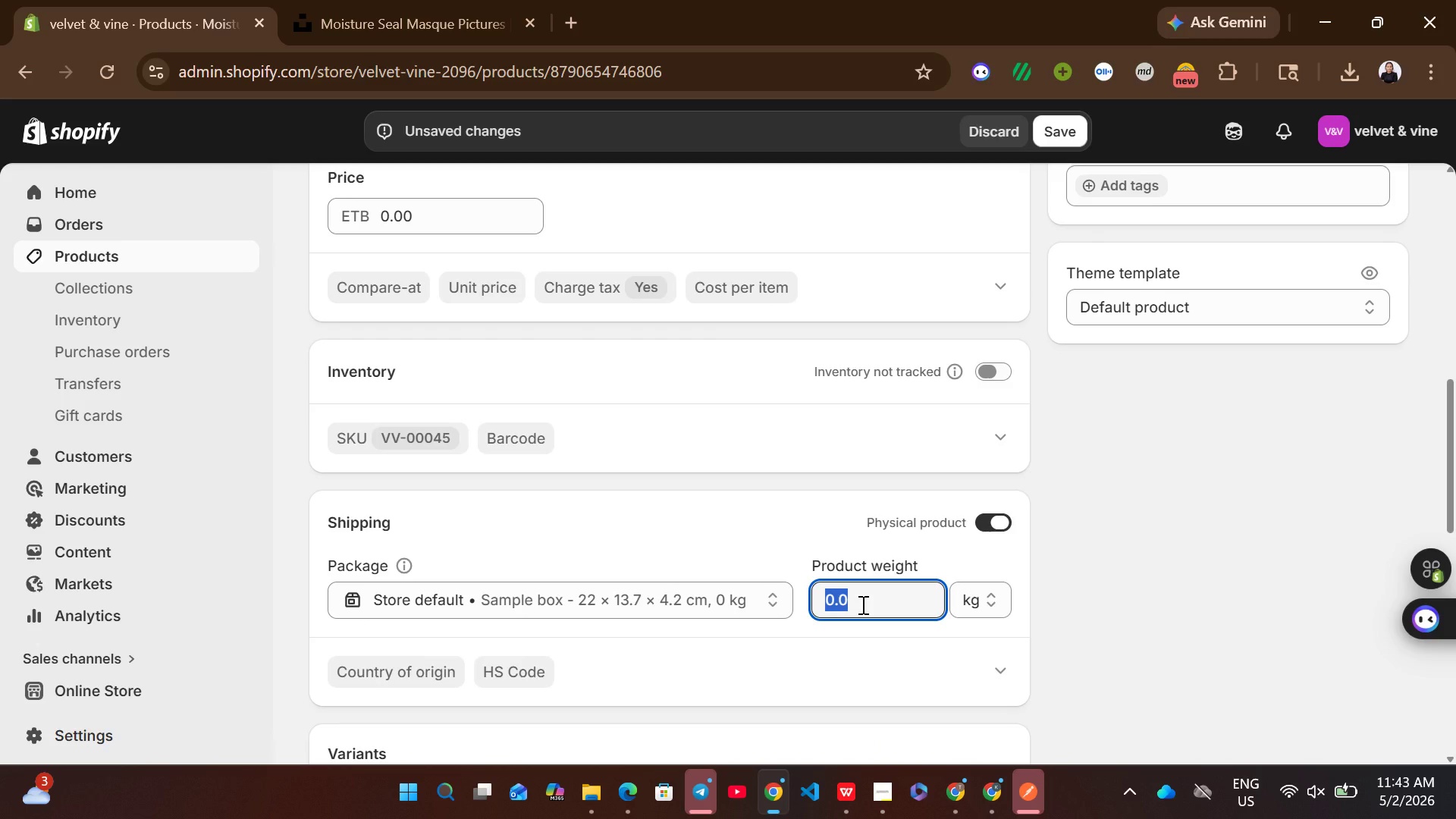 
type(952)
 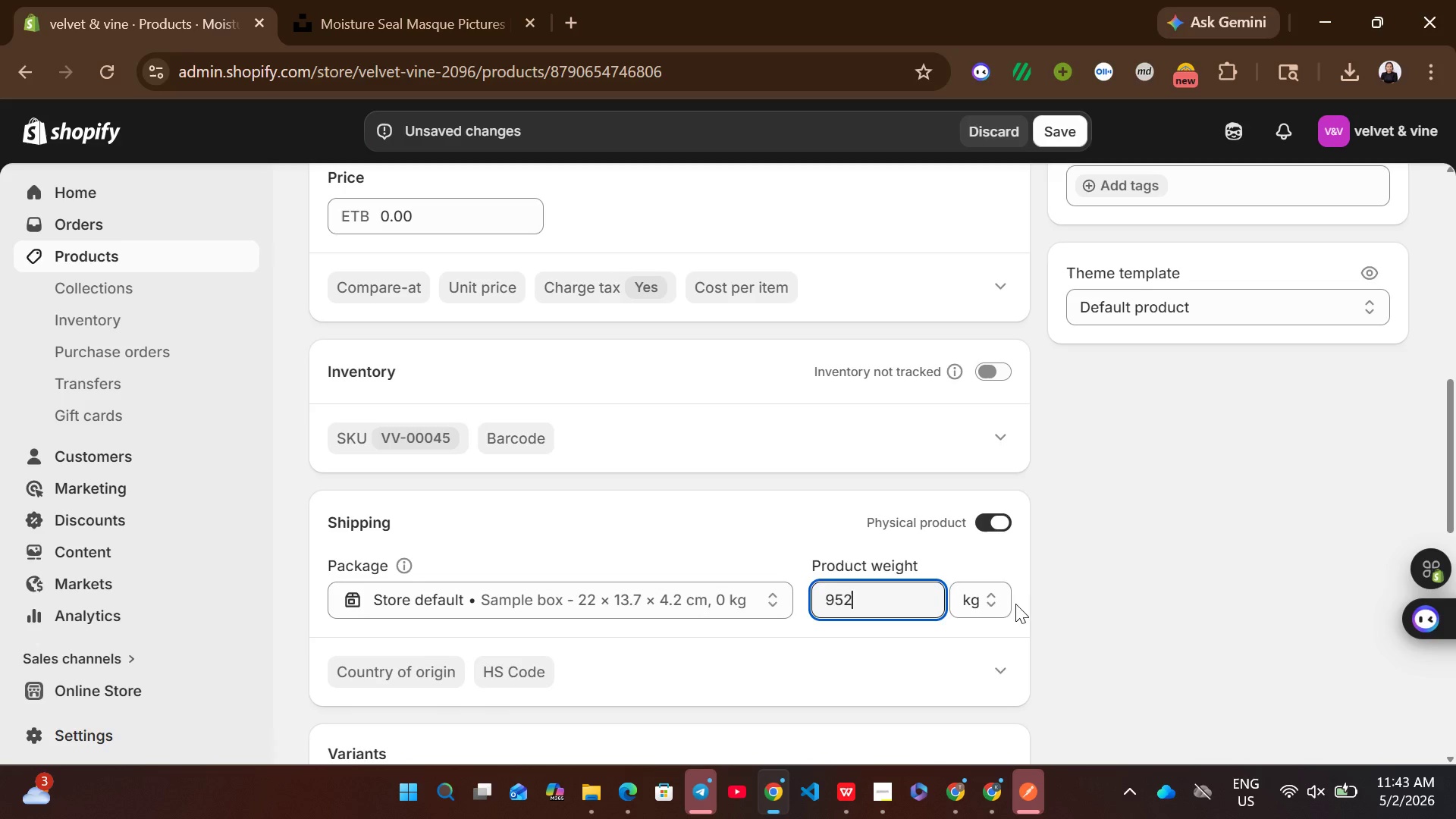 
left_click([997, 597])
 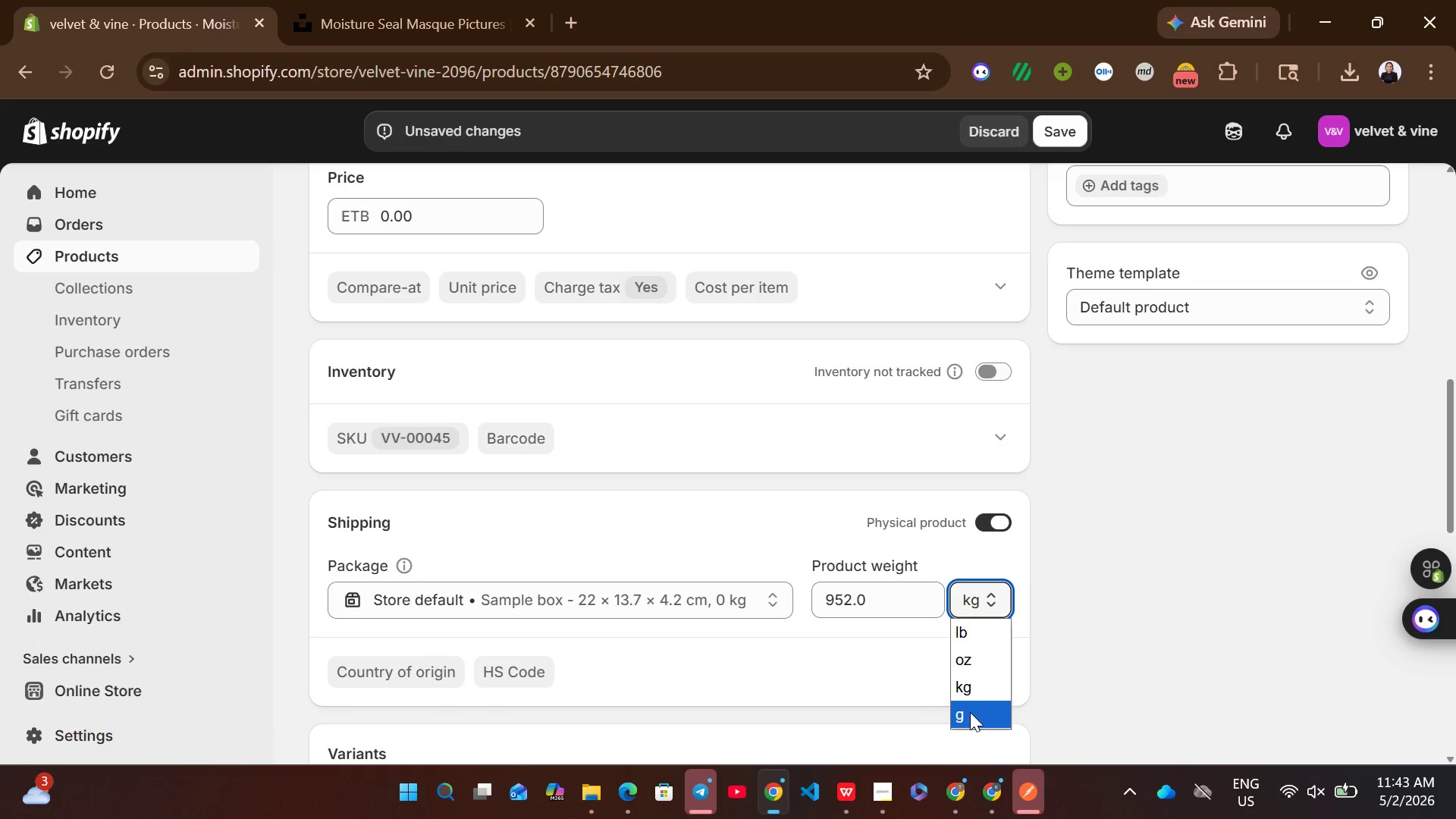 
left_click([970, 713])
 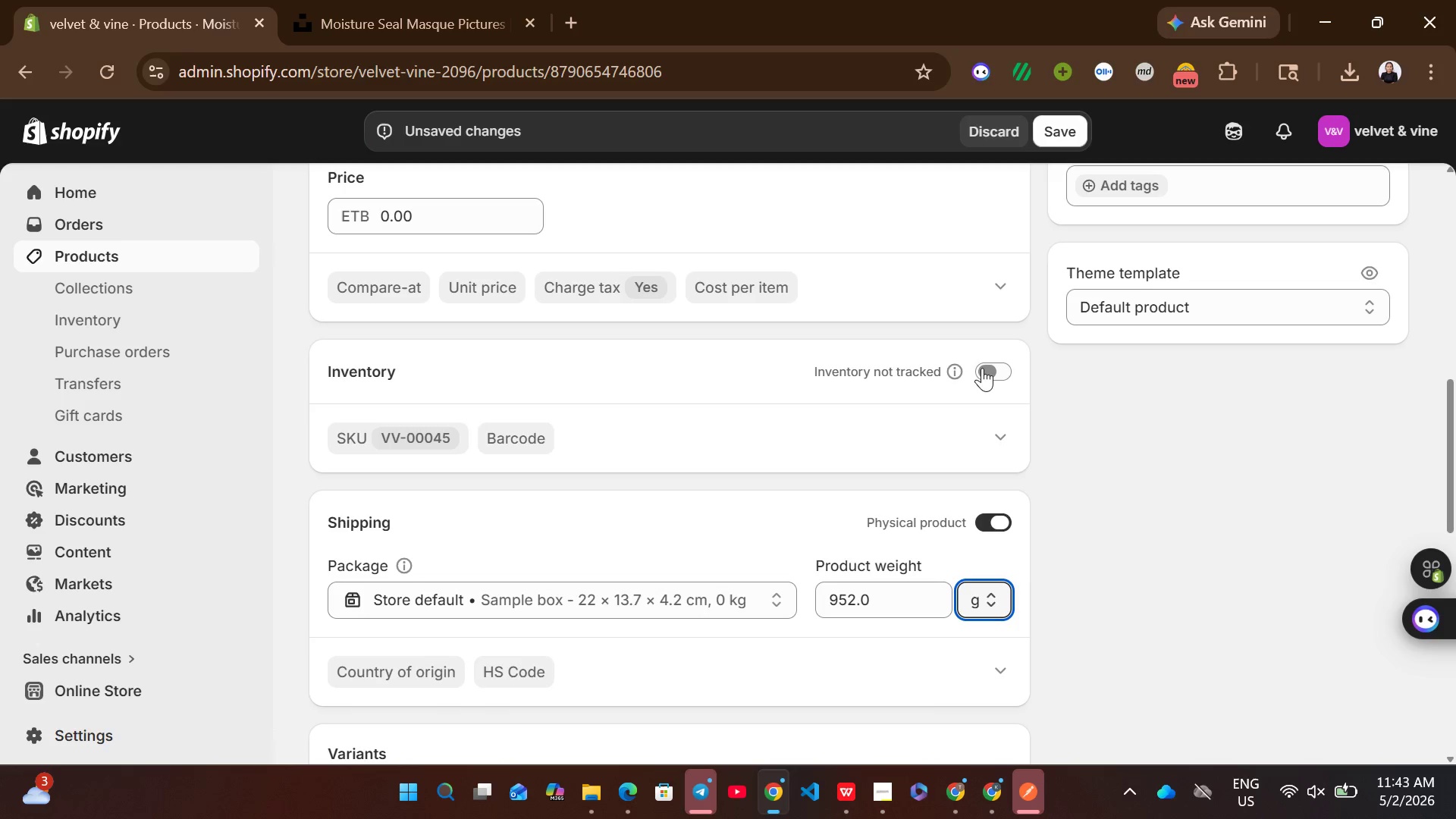 
left_click([982, 368])
 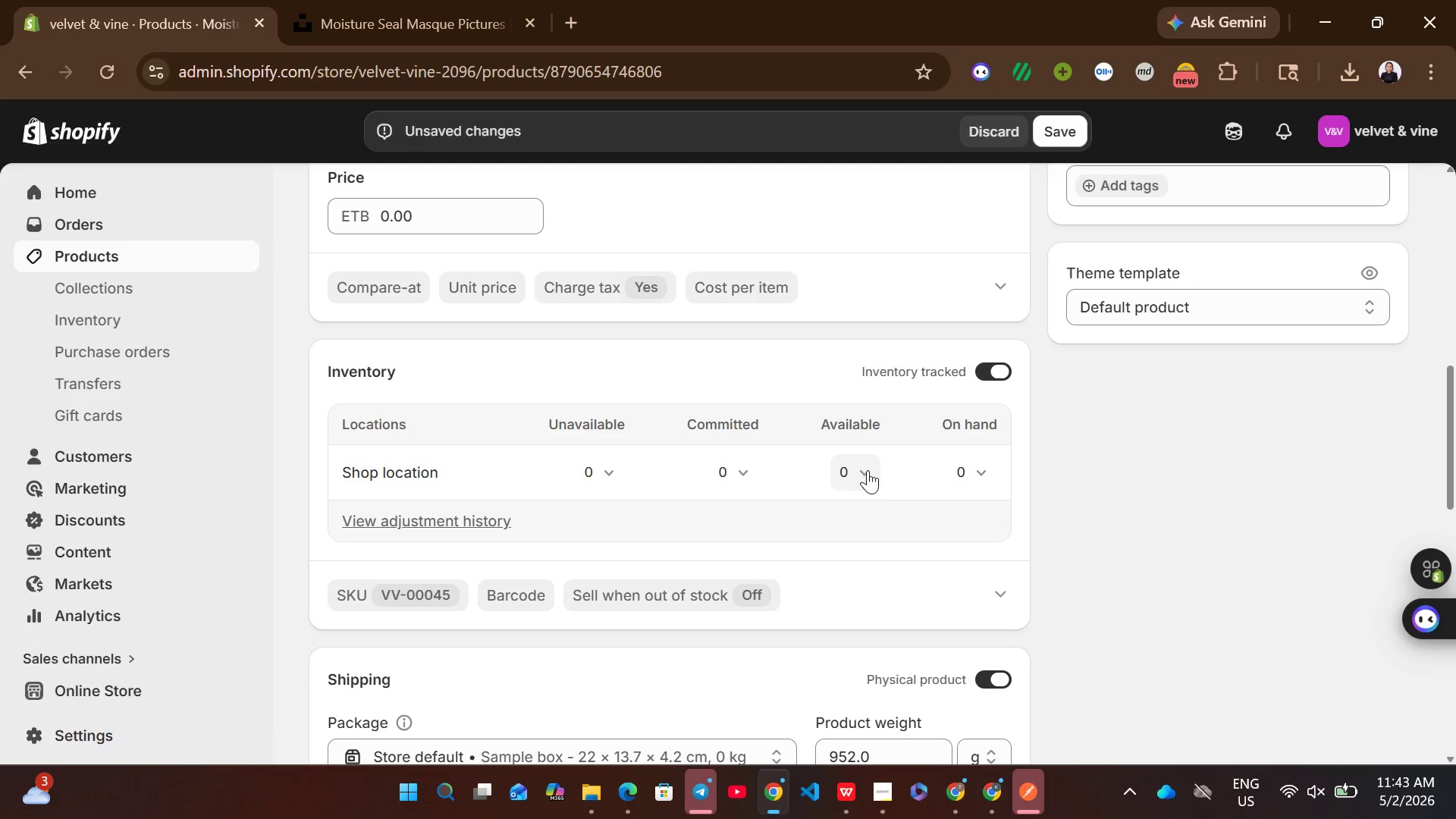 
left_click([854, 477])
 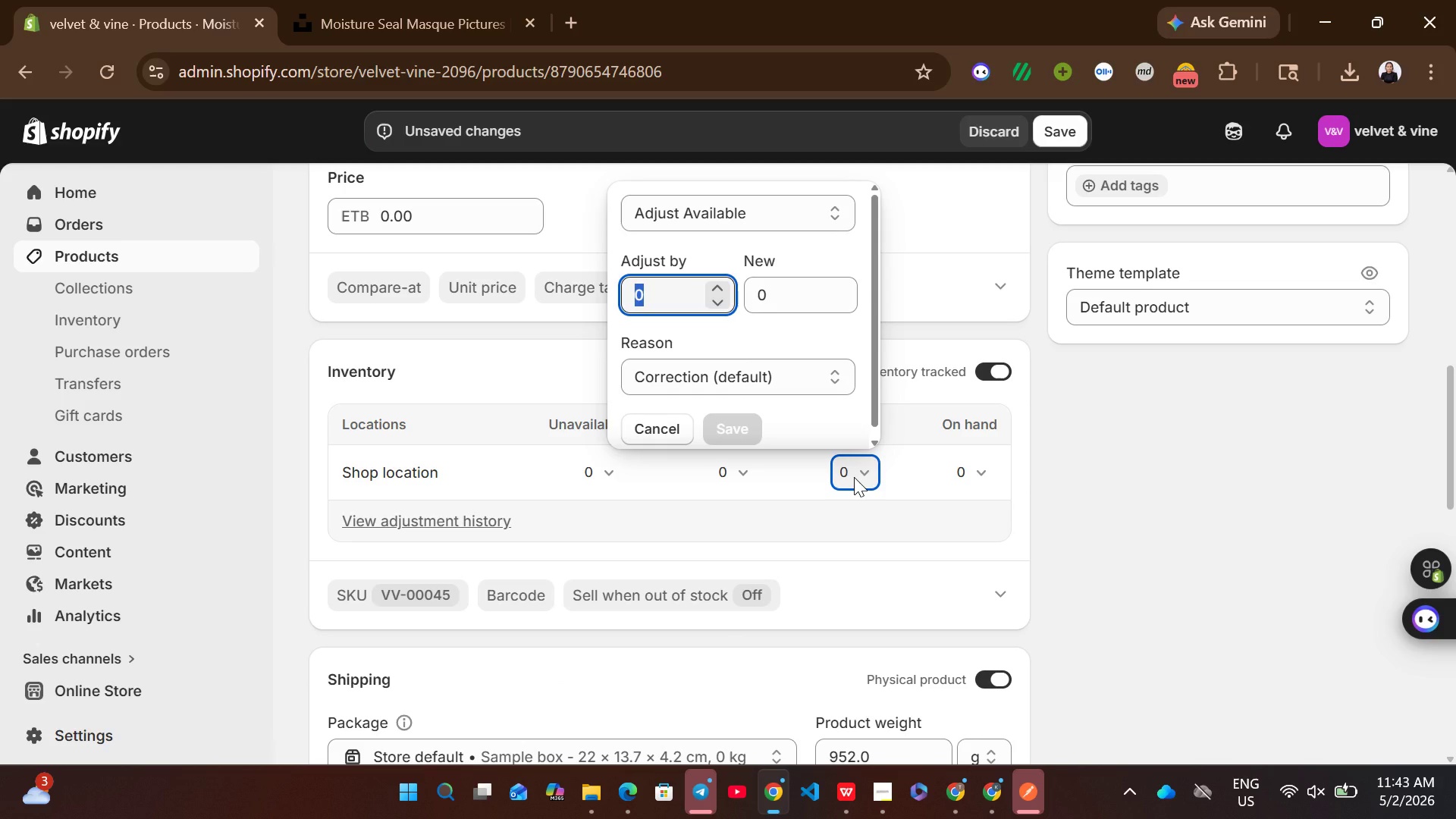 
type(62)
 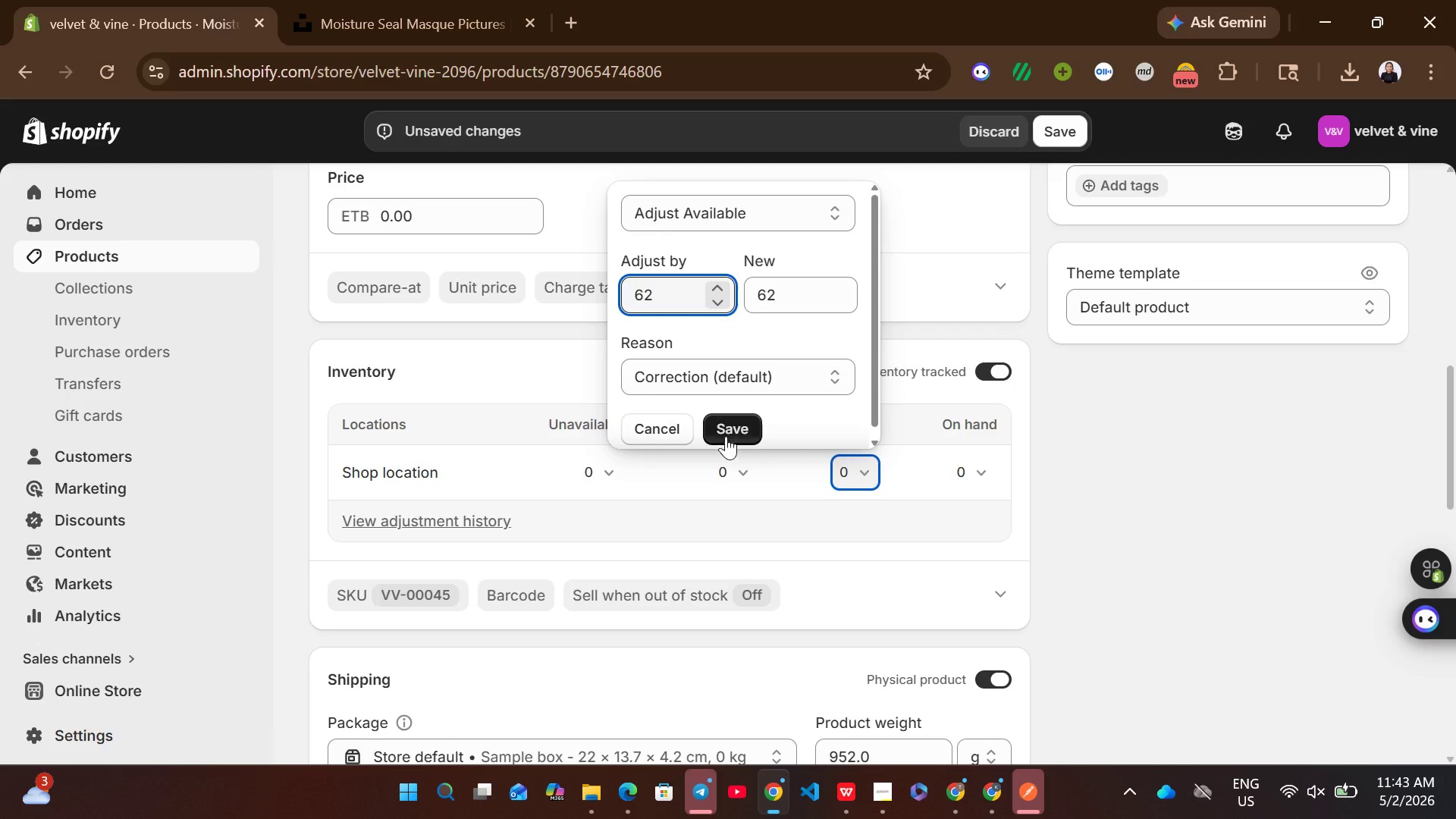 
left_click([723, 422])
 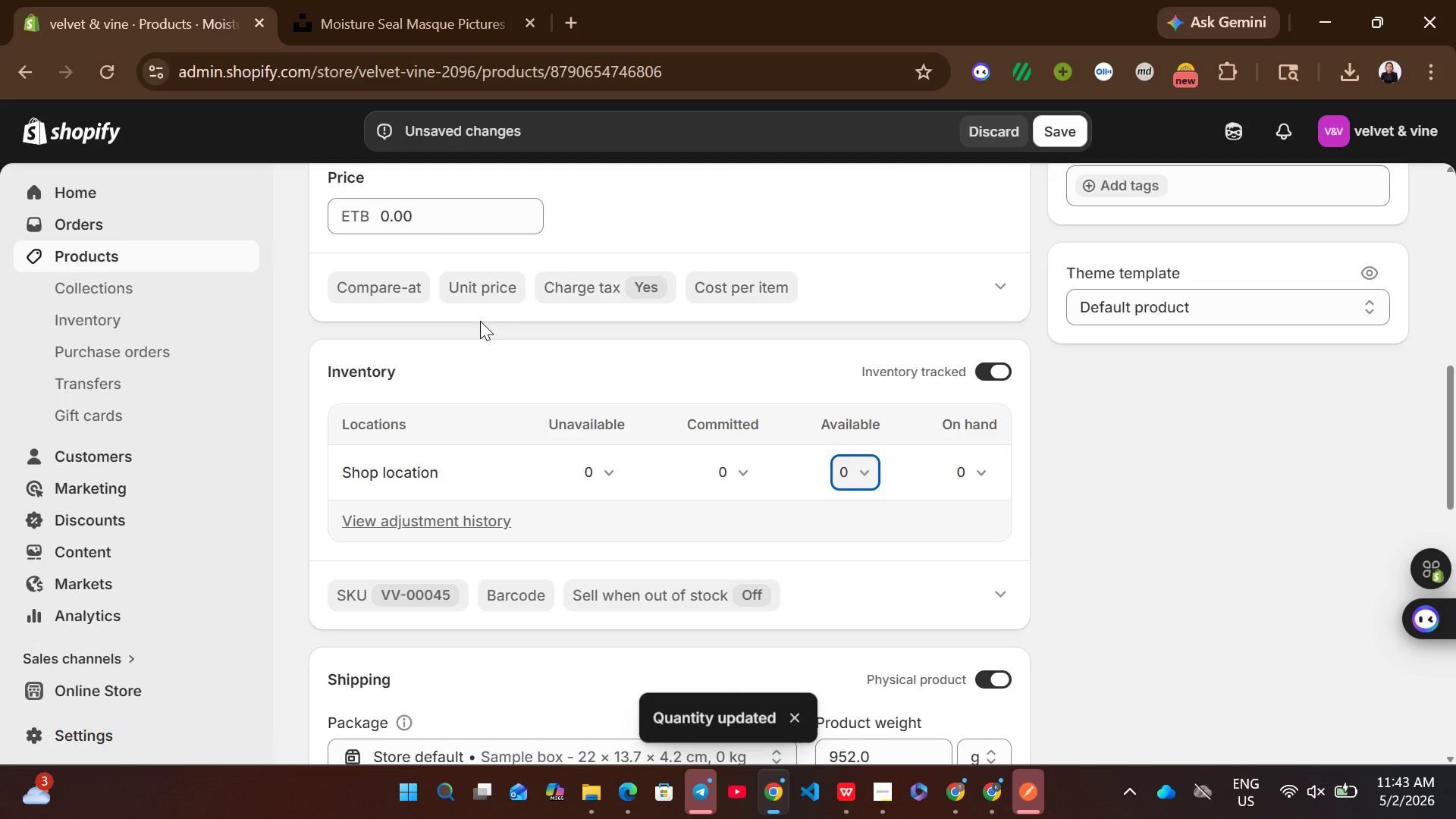 
left_click([420, 216])
 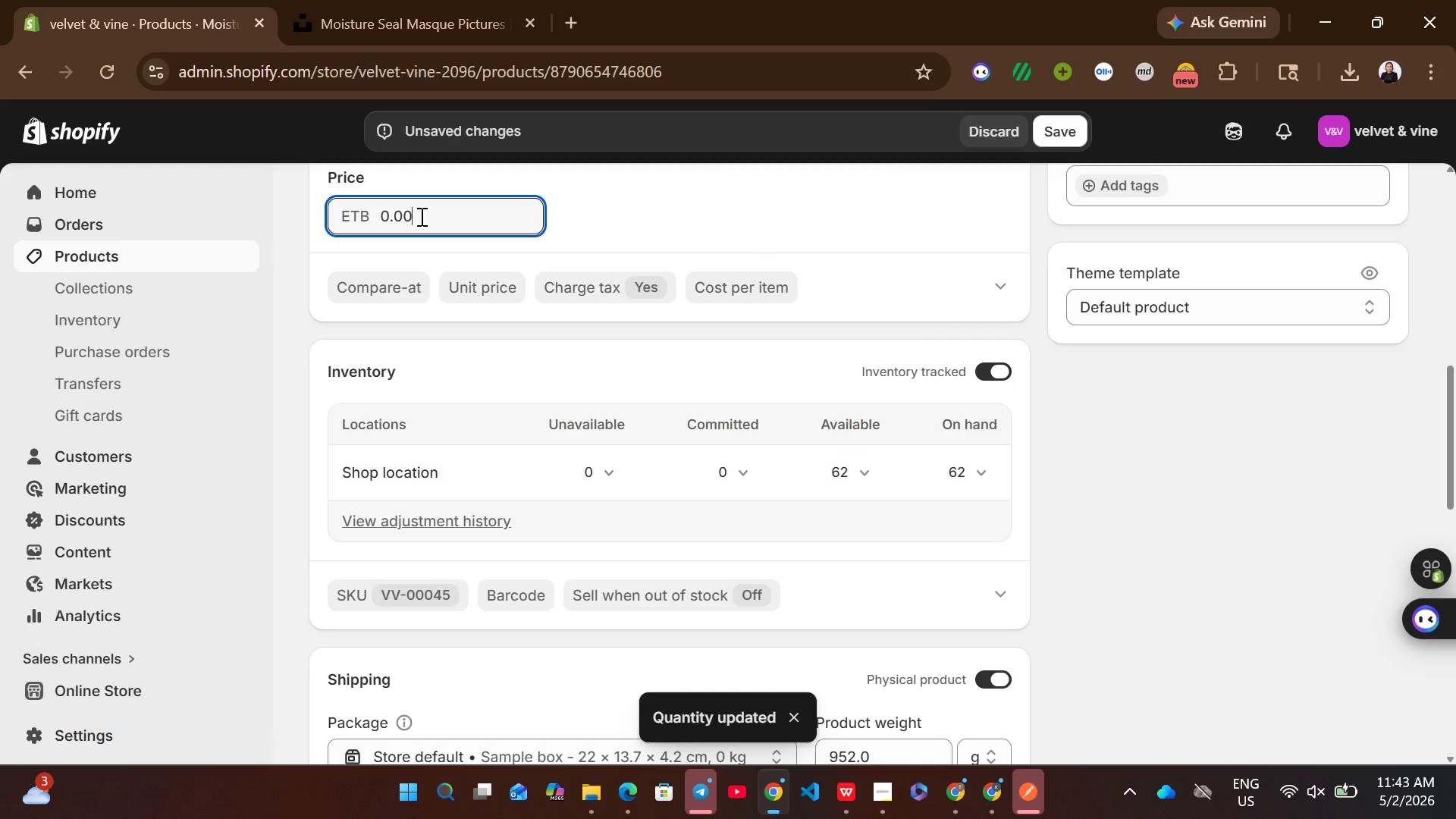 
key(Control+ControlLeft)
 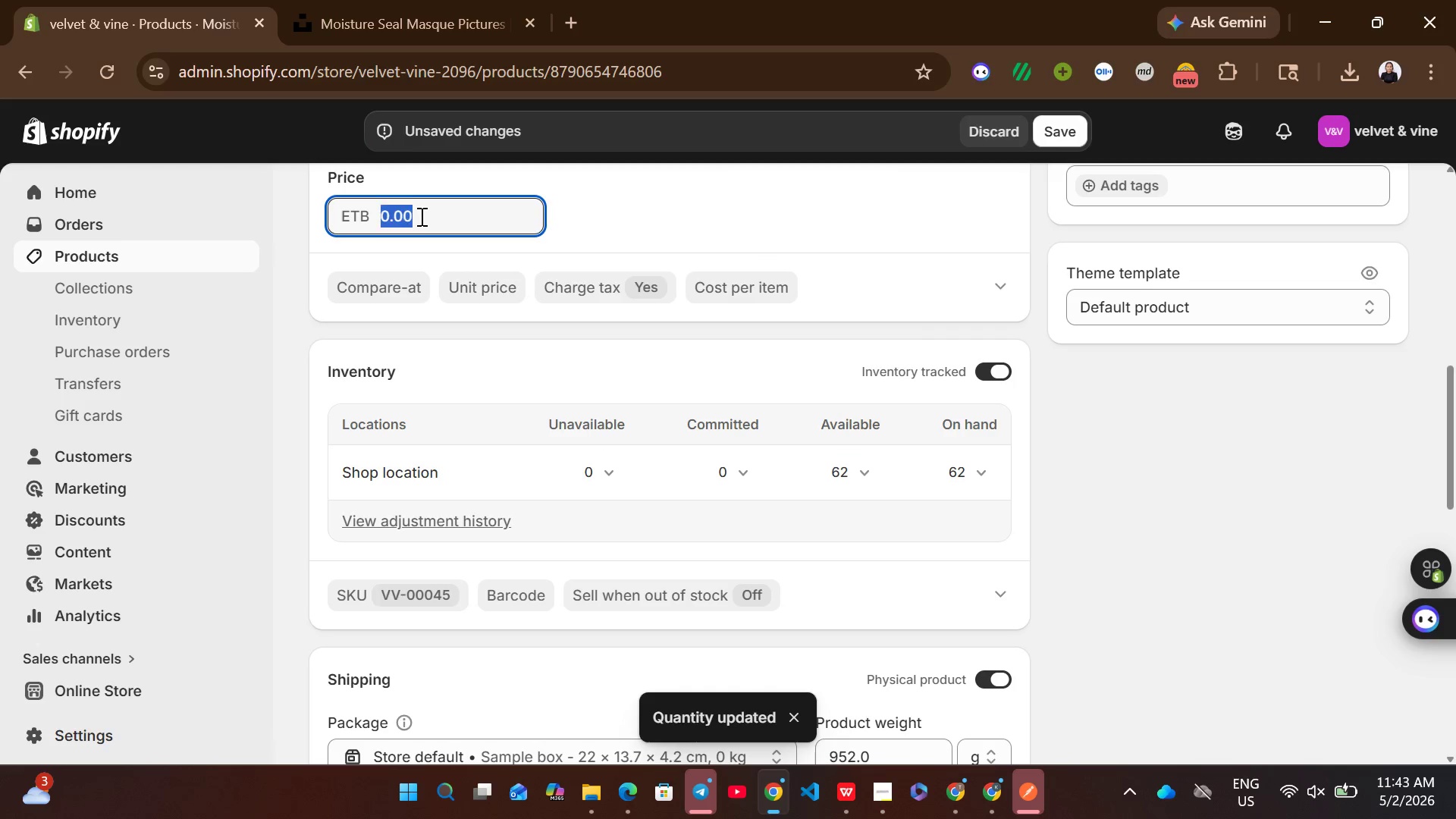 
key(Control+A)
 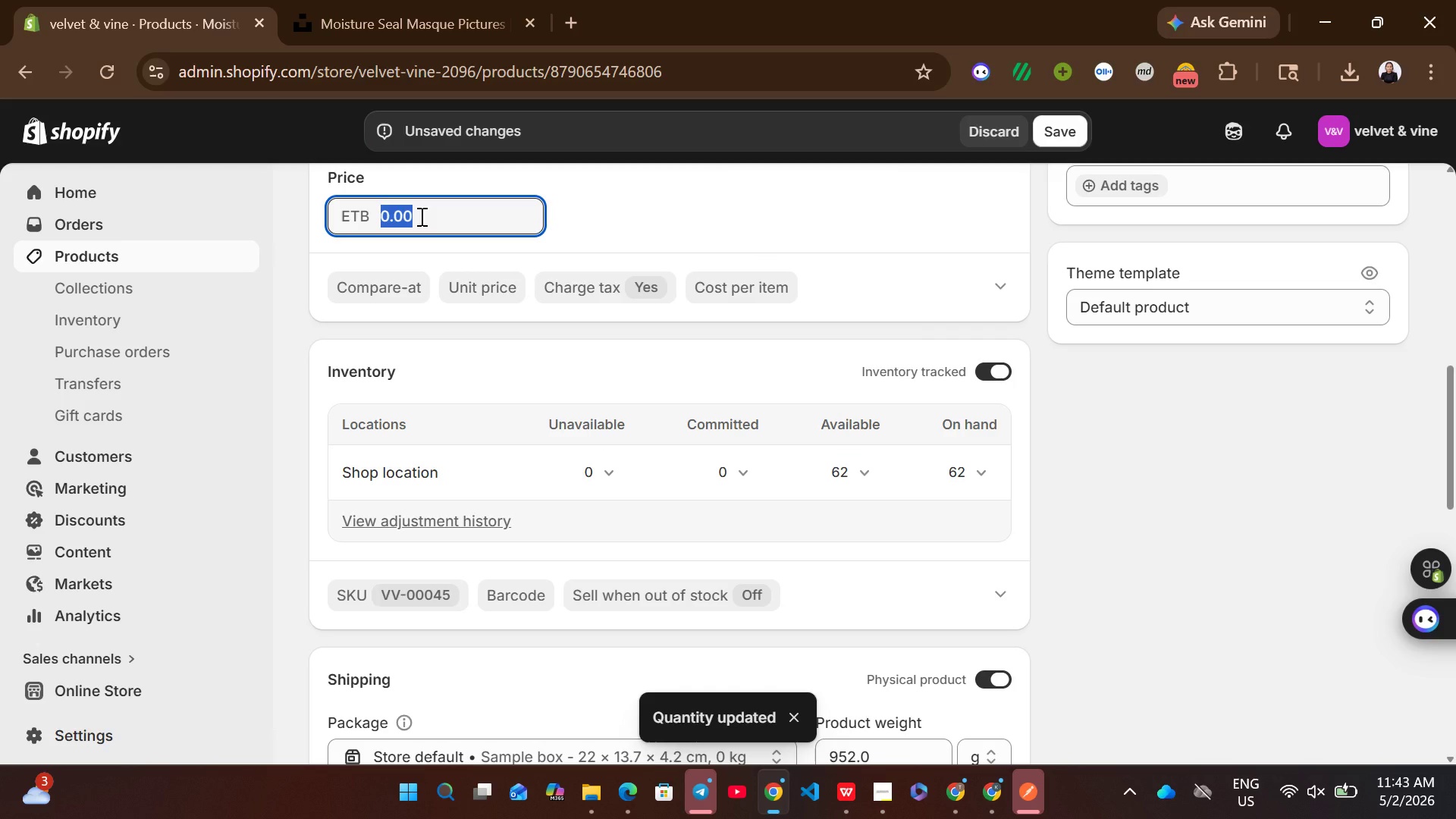 
type(105.07)
 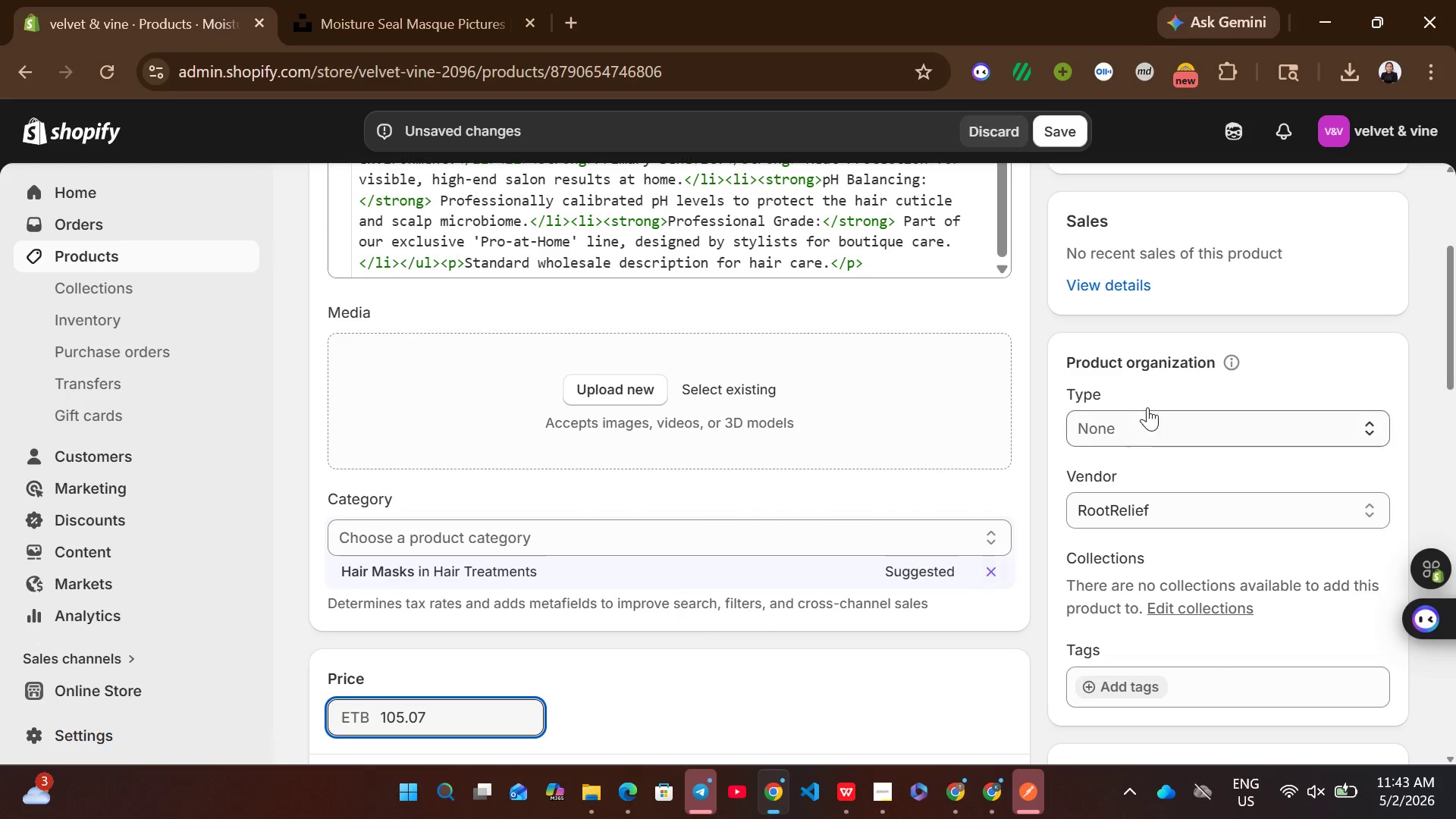 
left_click([1135, 414])
 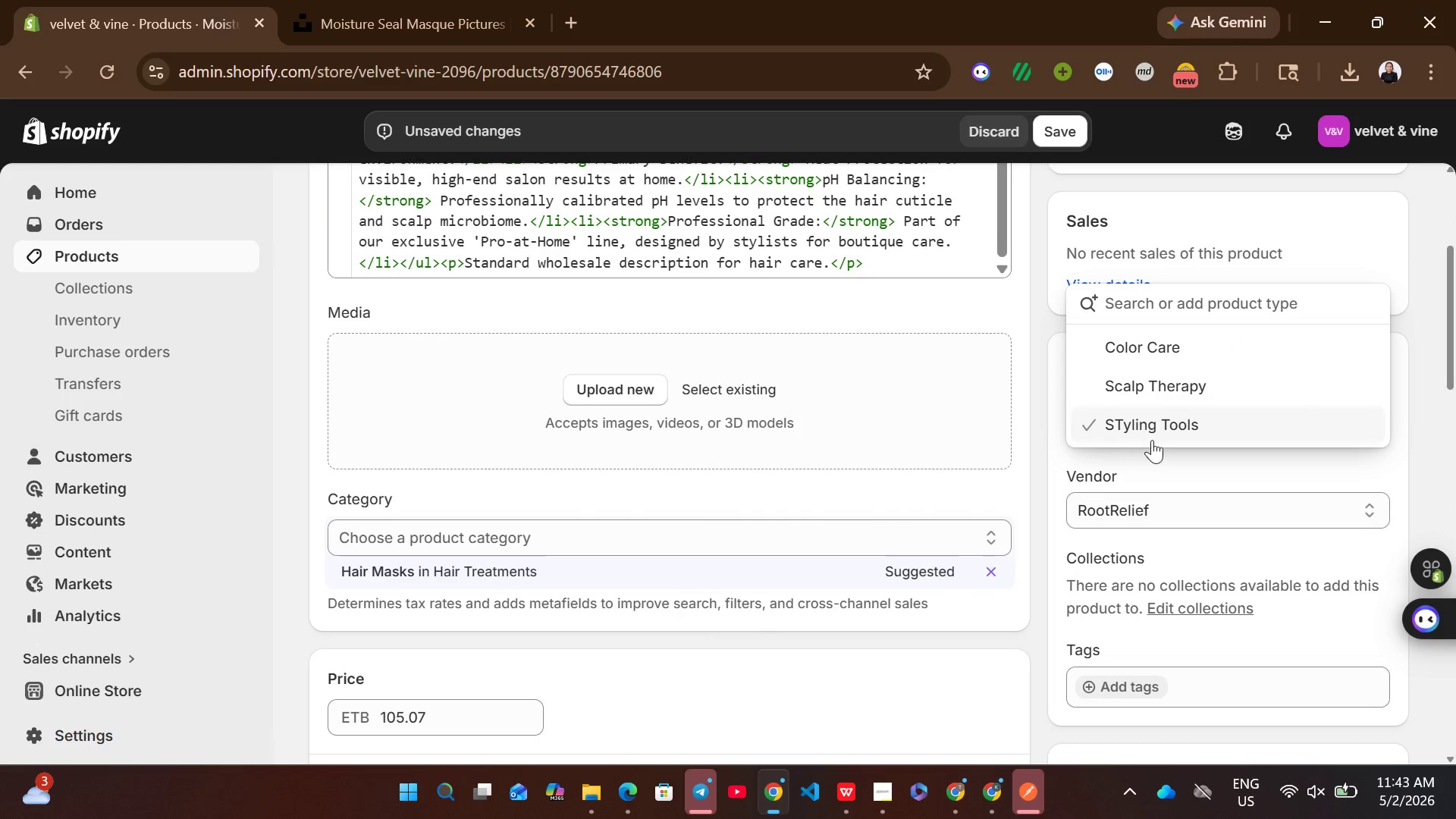 
left_click([1155, 425])
 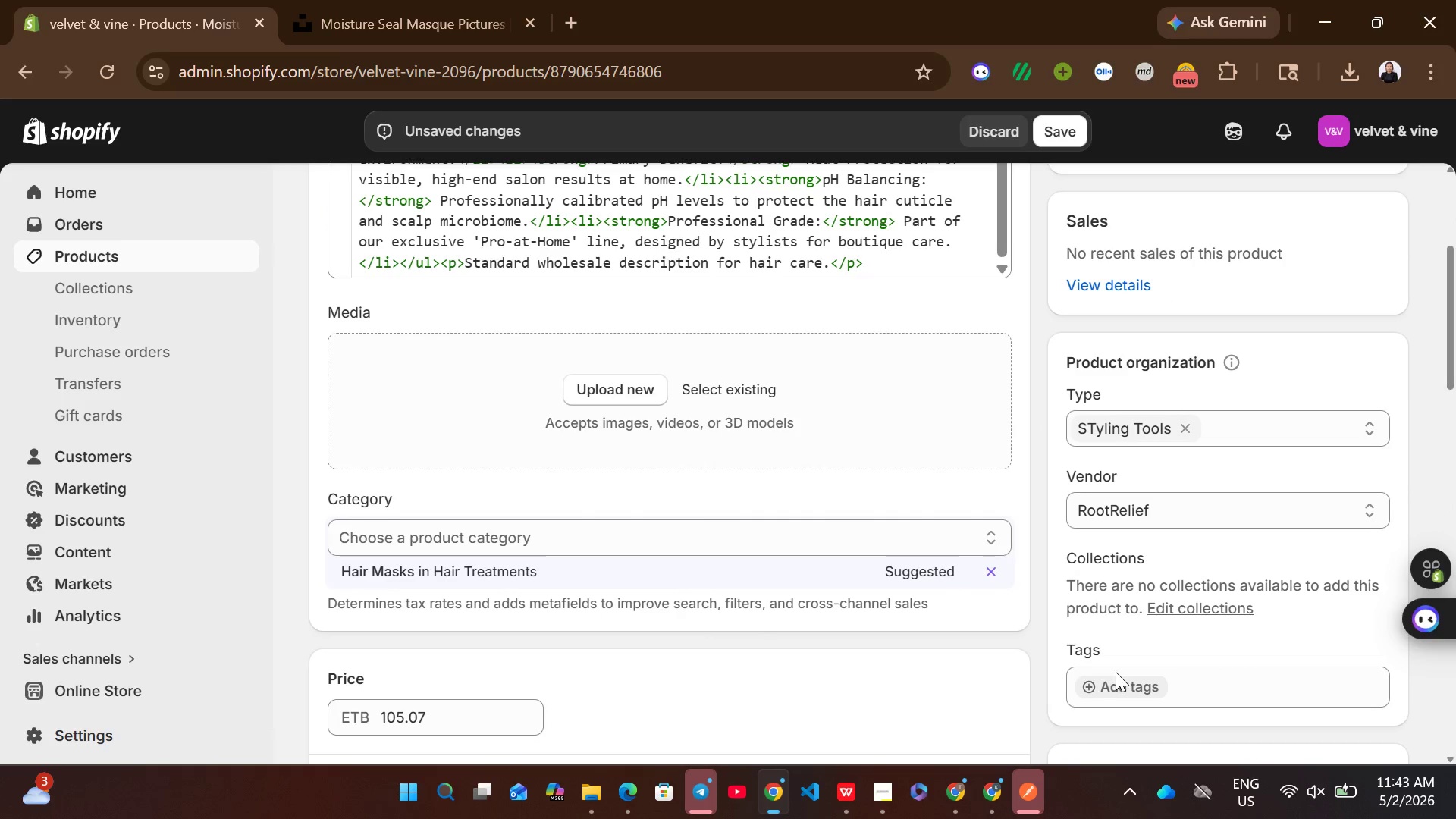 
left_click([1116, 679])
 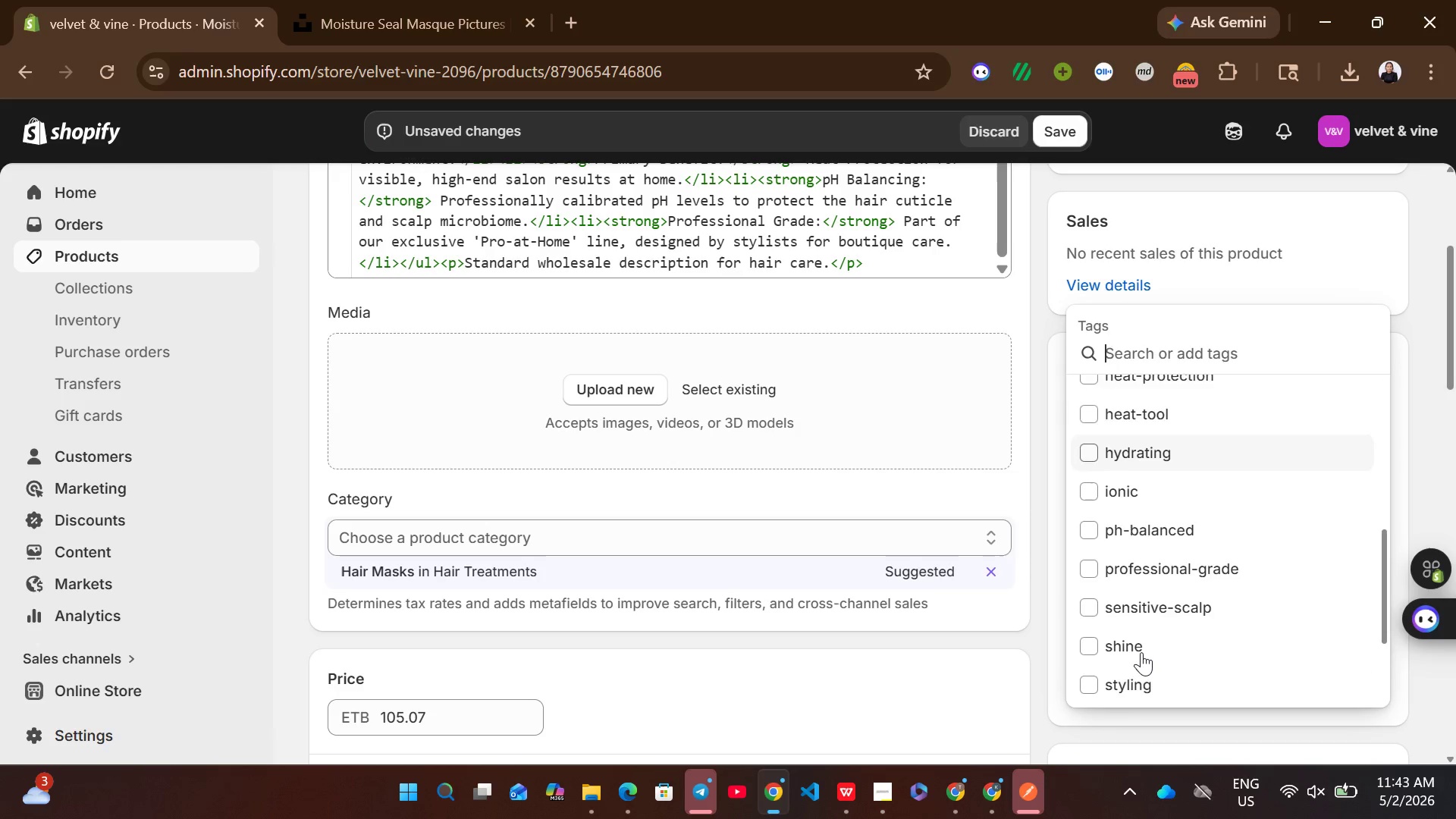 
wait(5.26)
 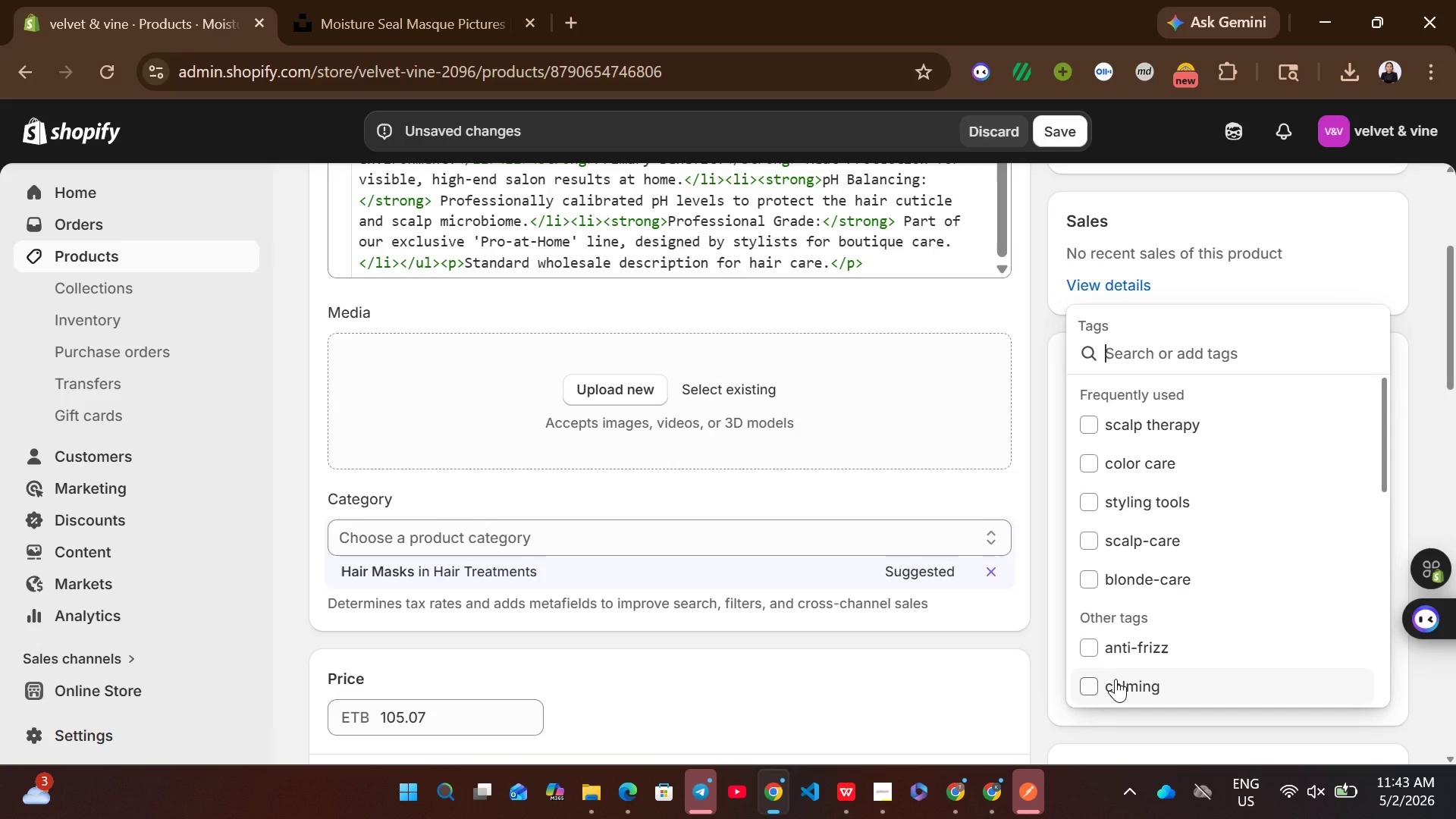 
left_click([1111, 504])
 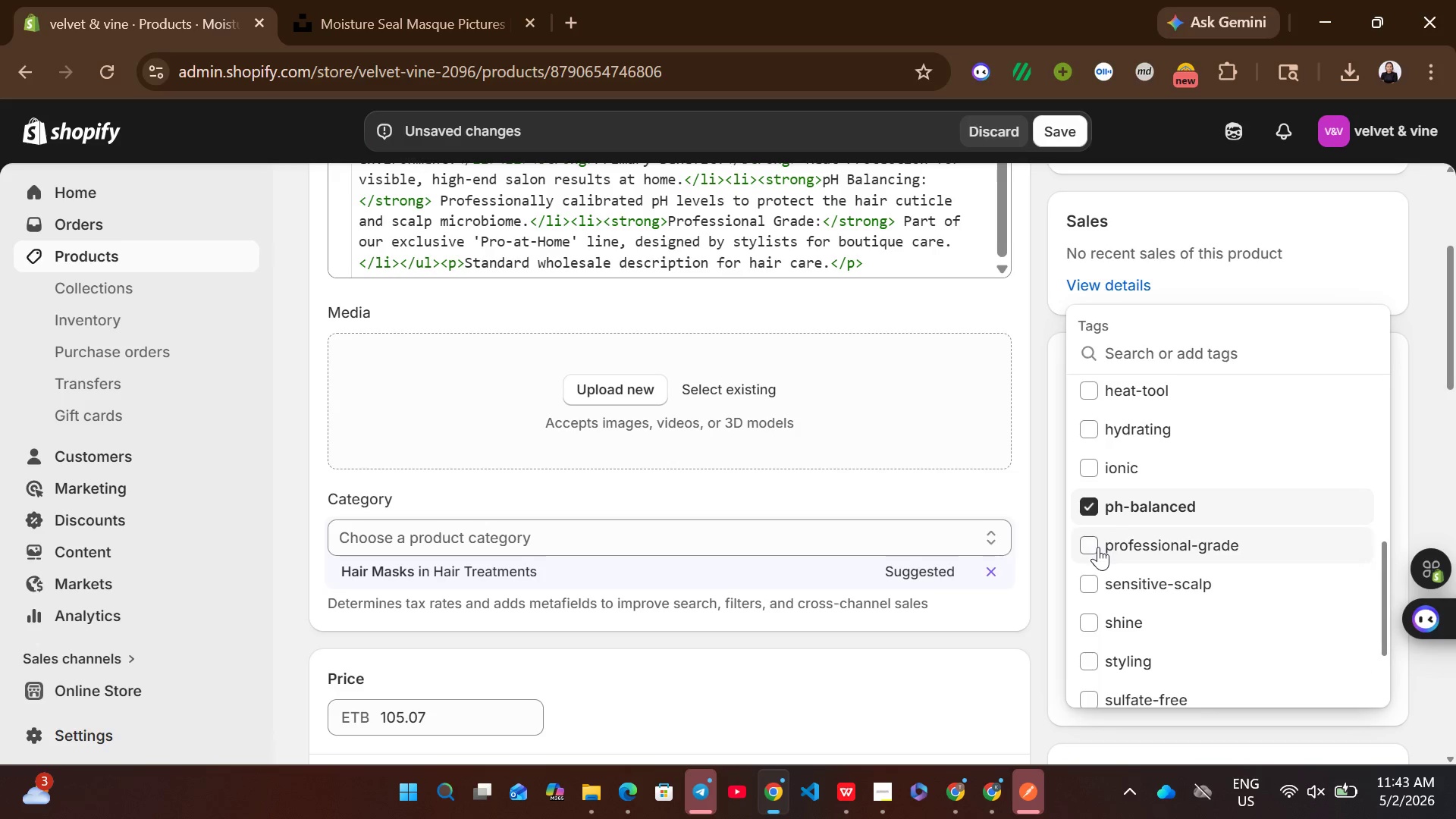 
left_click([1098, 547])
 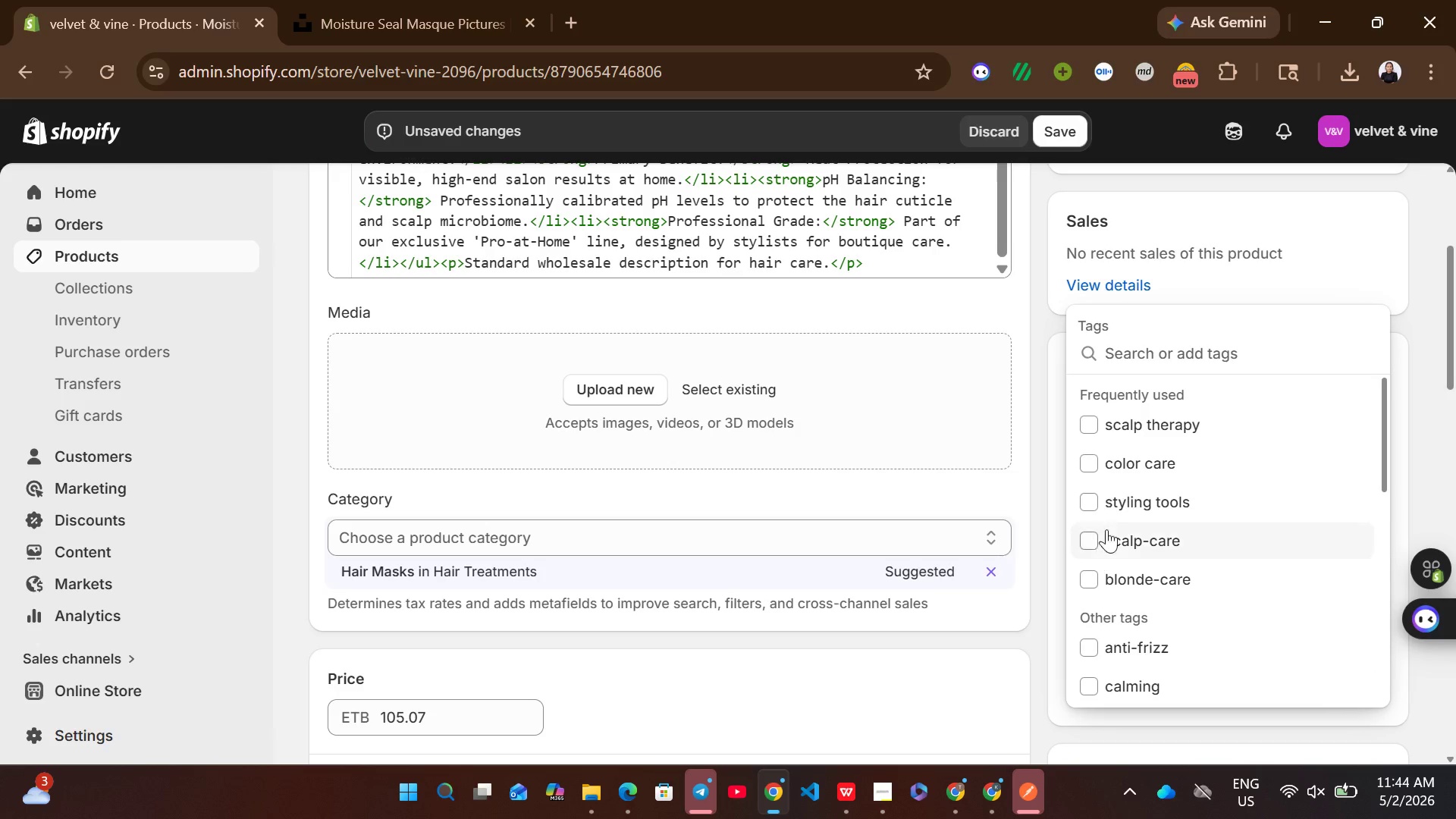 
left_click([1131, 512])
 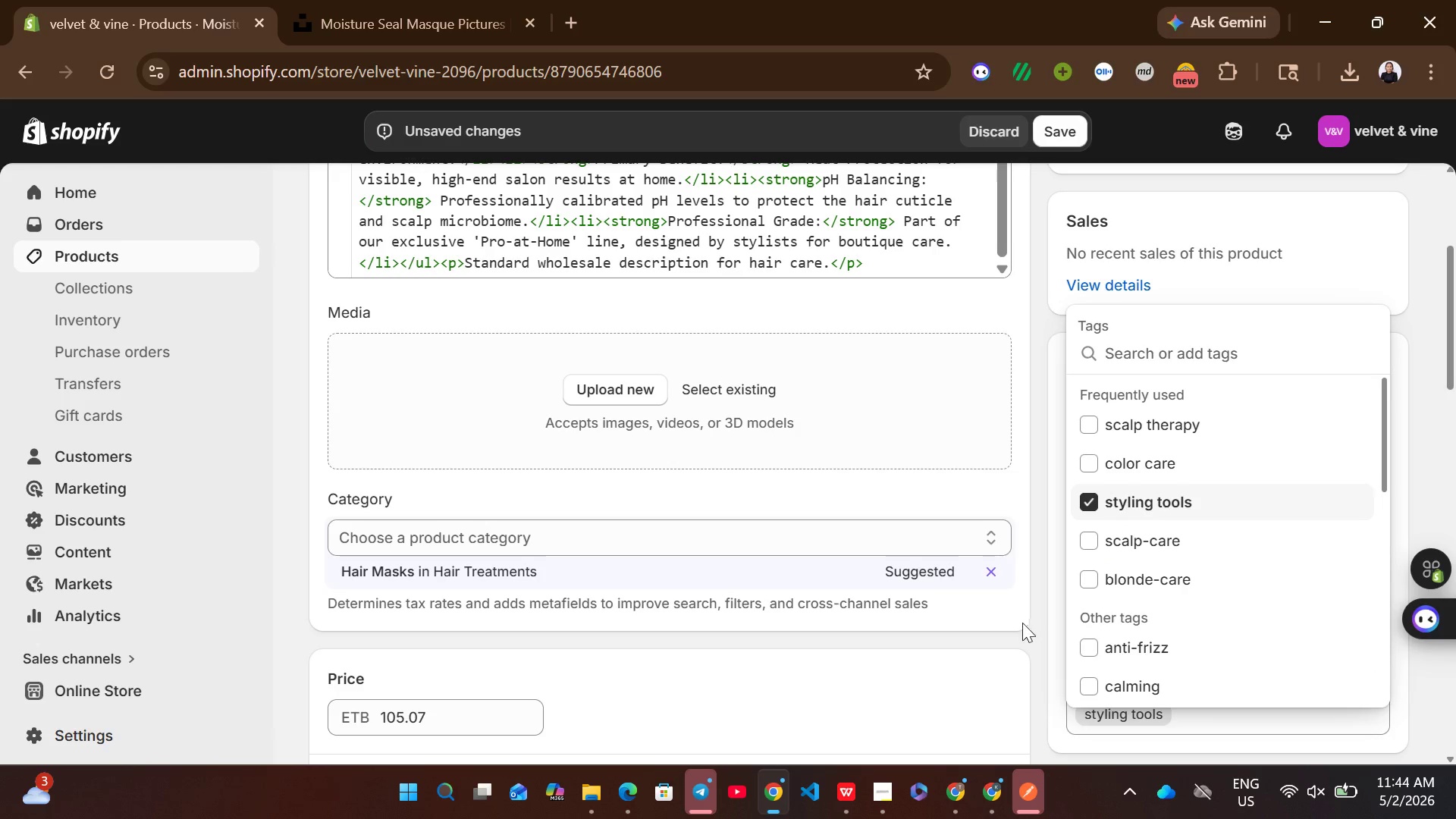 
left_click([1020, 626])
 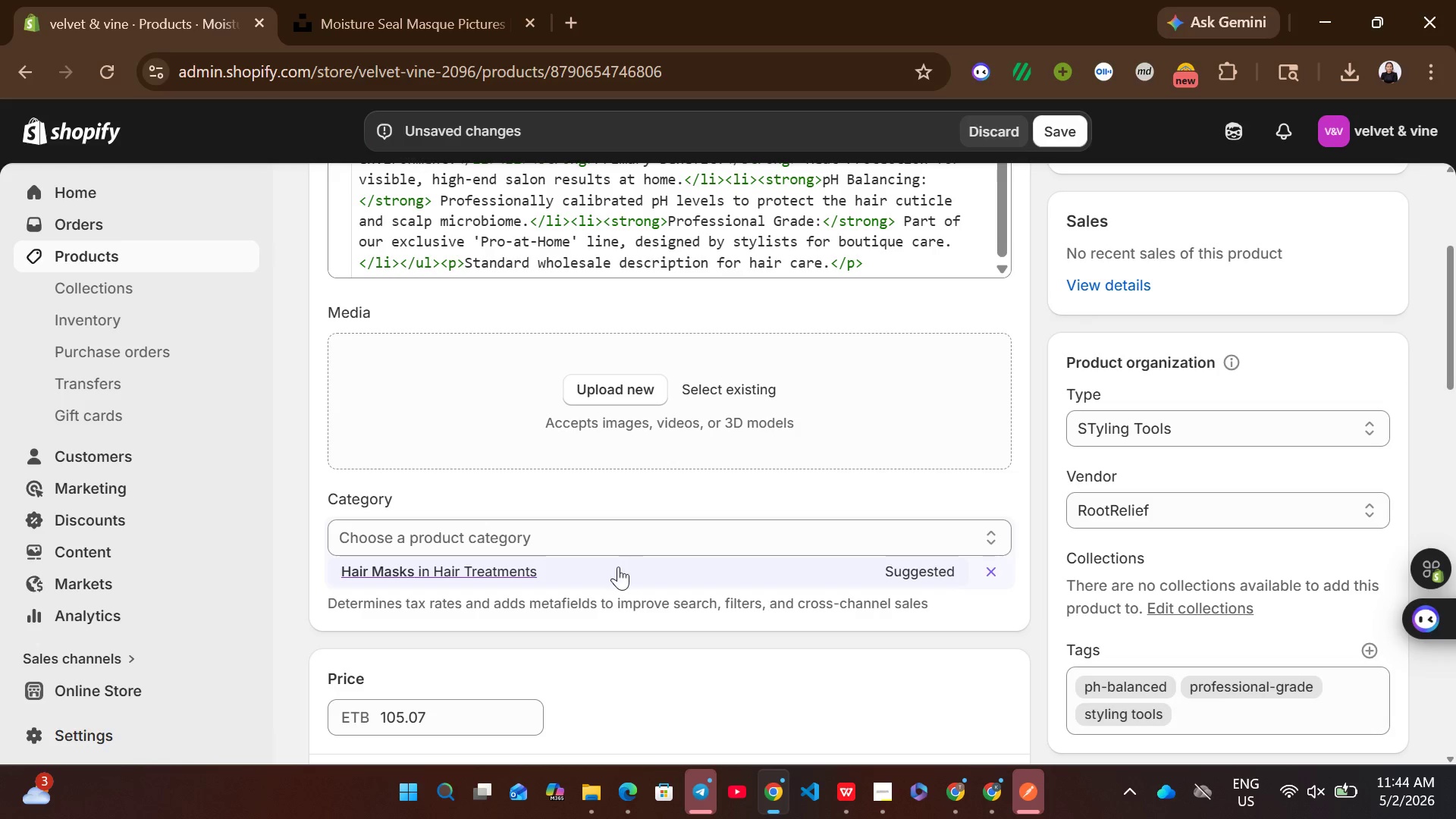 
left_click([605, 570])
 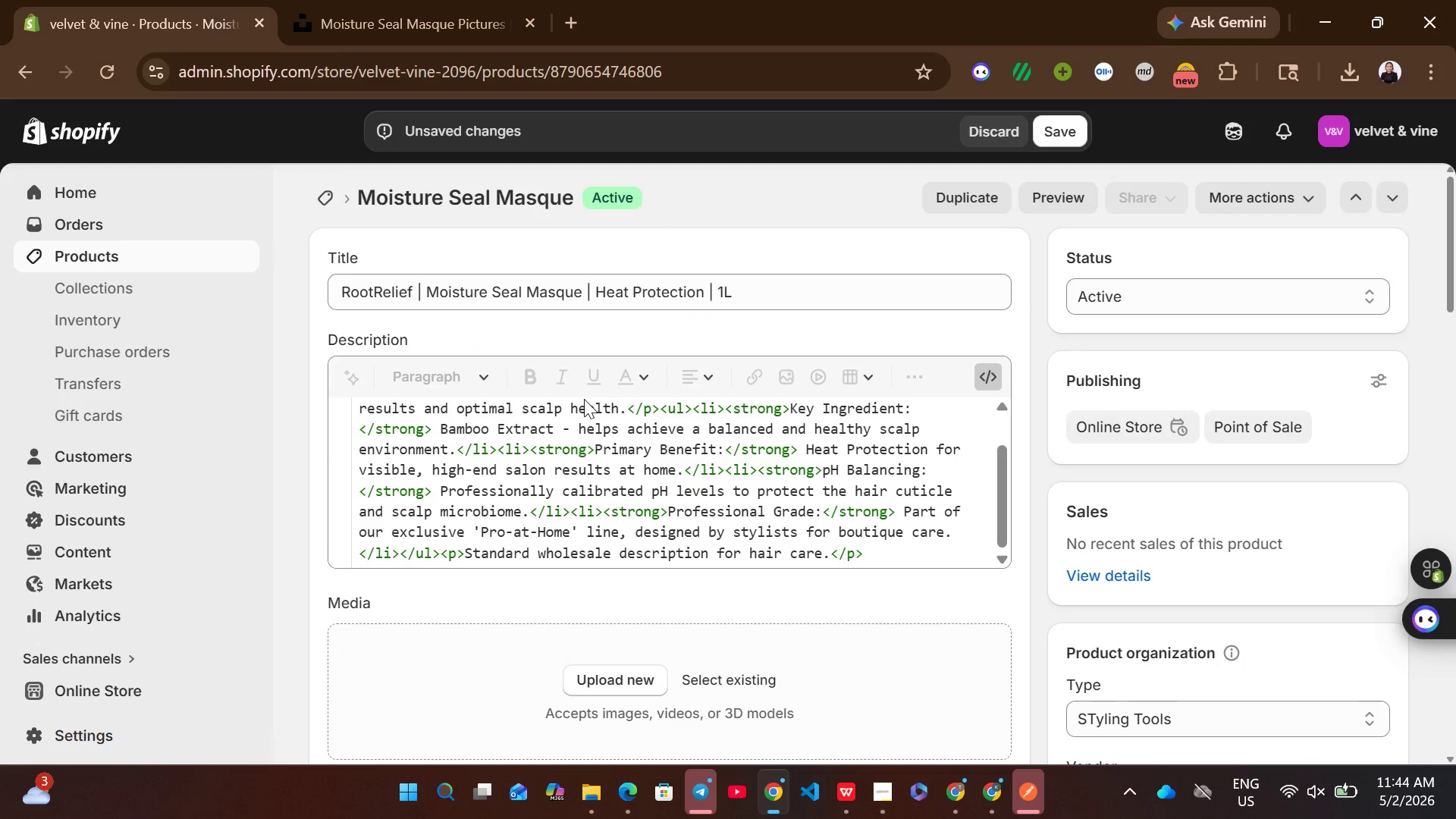 
left_click([991, 379])
 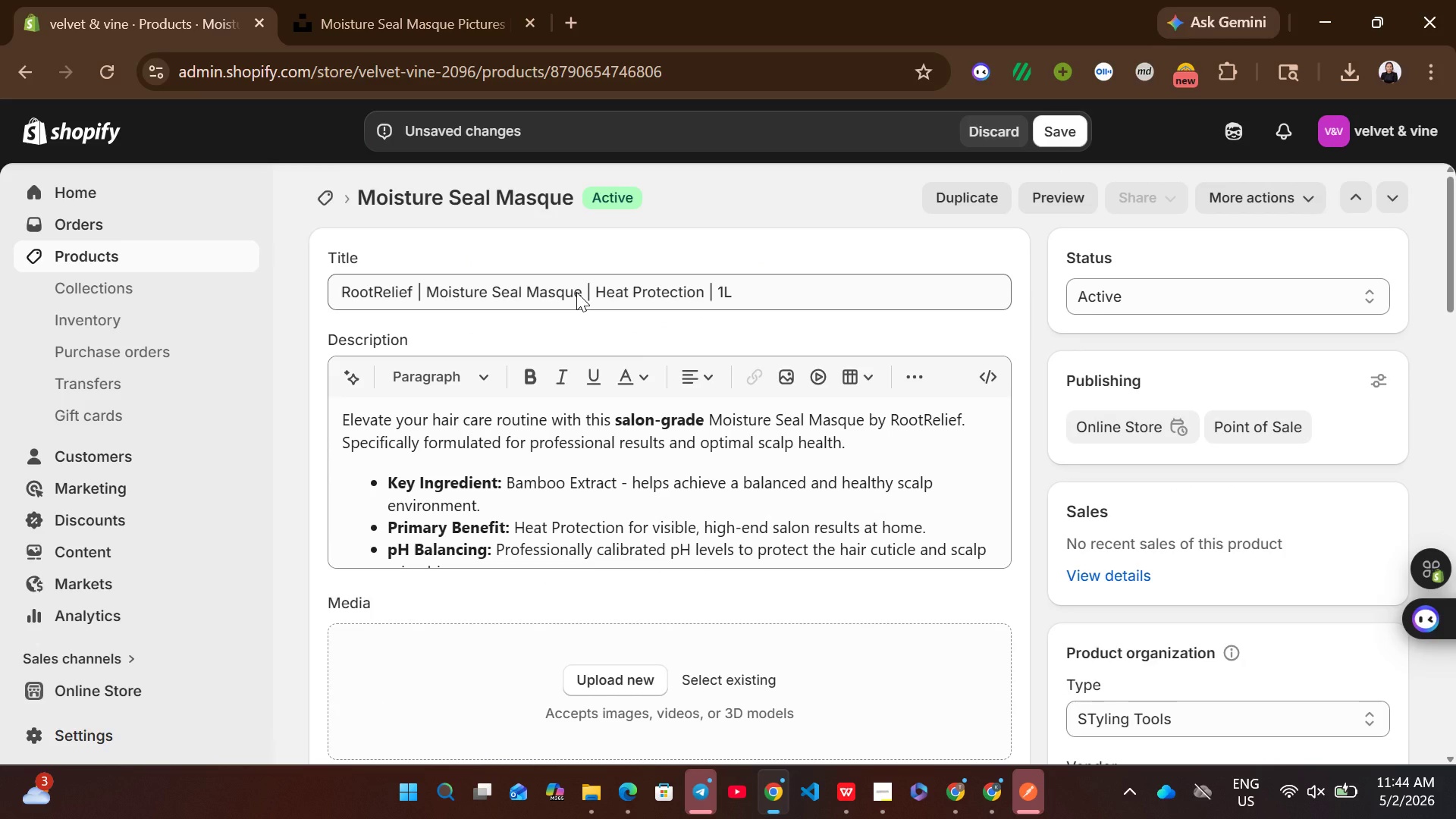 
left_click([425, 0])
 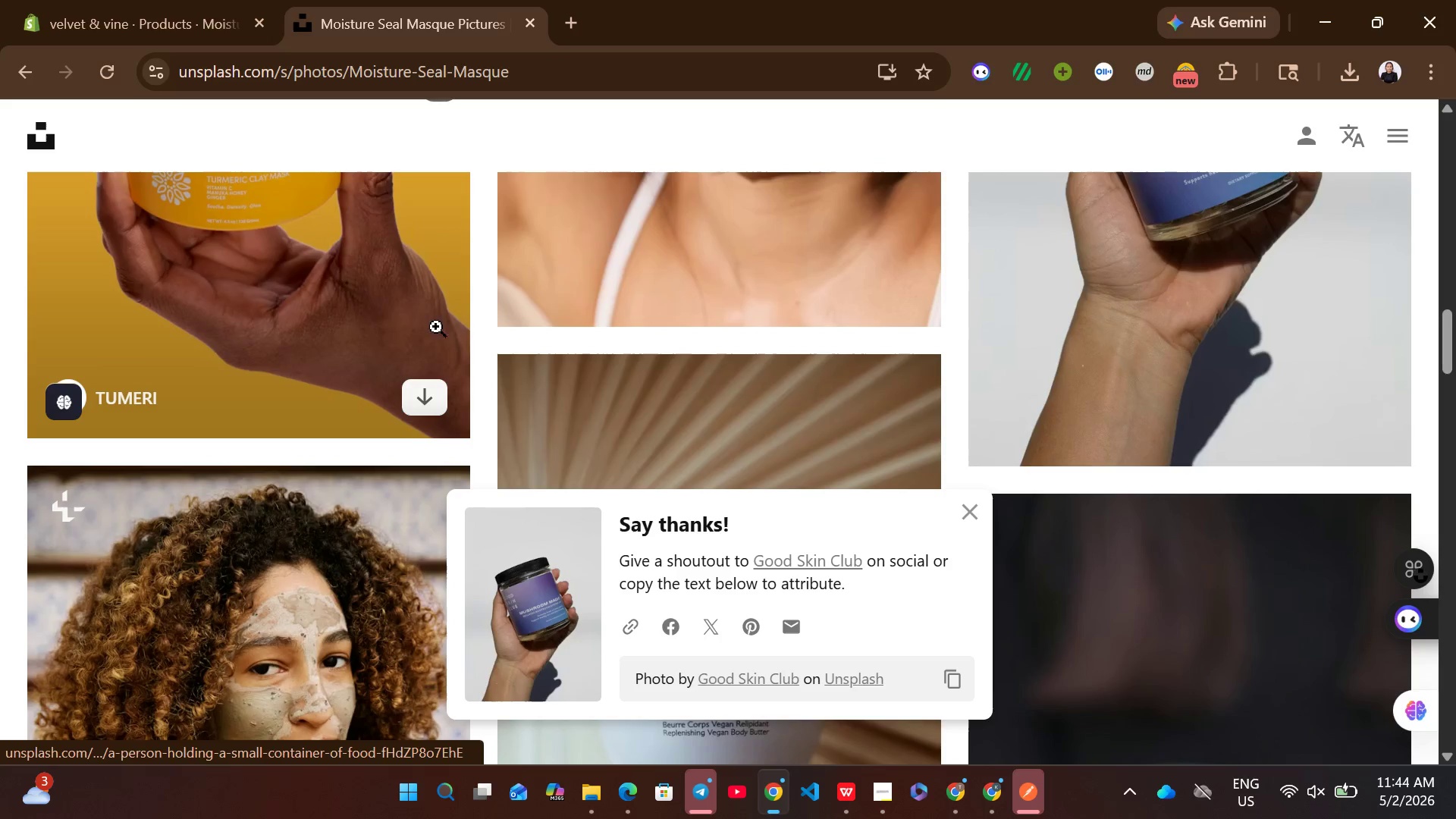 
left_click([431, 384])
 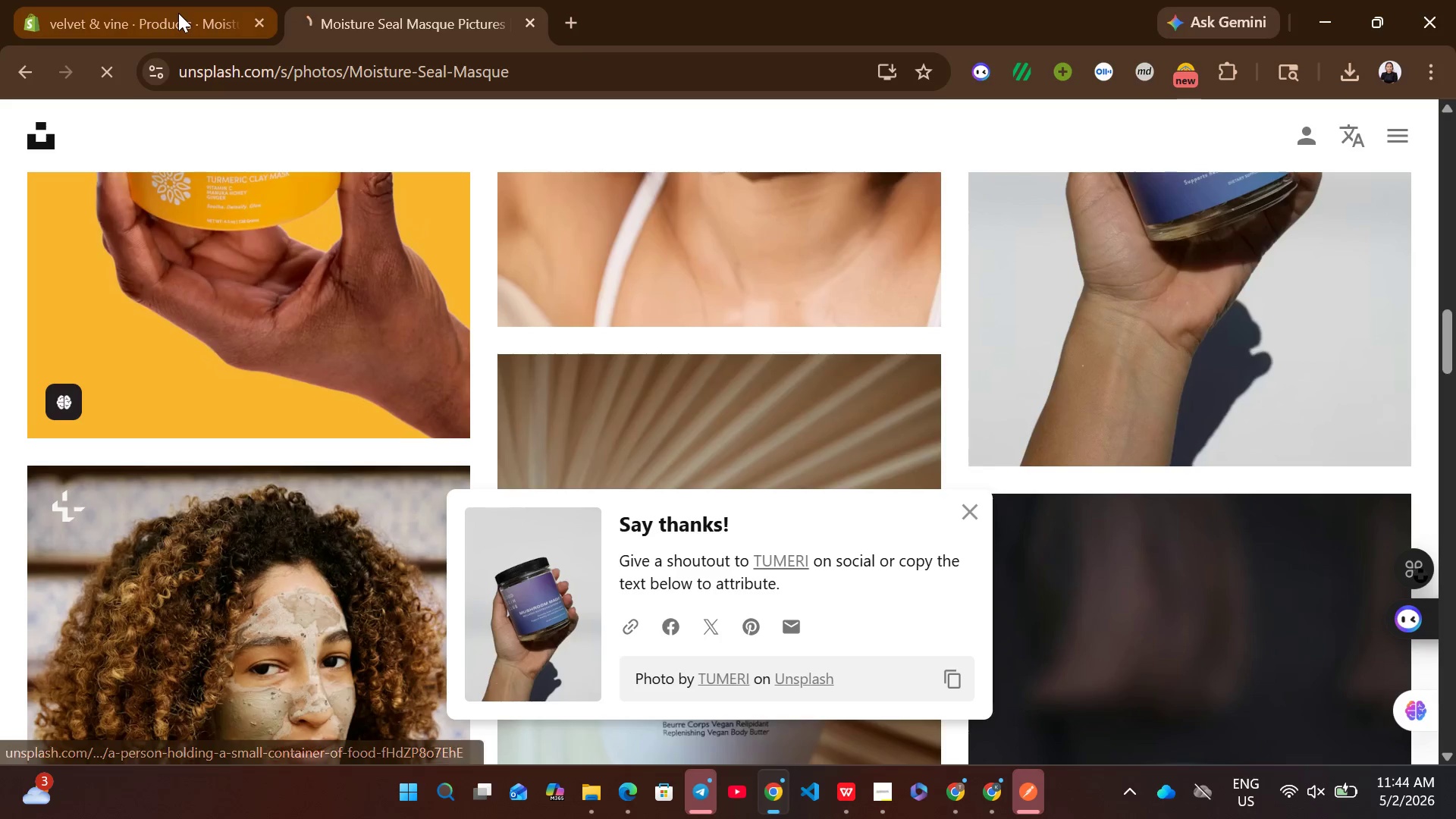 
left_click([178, 13])
 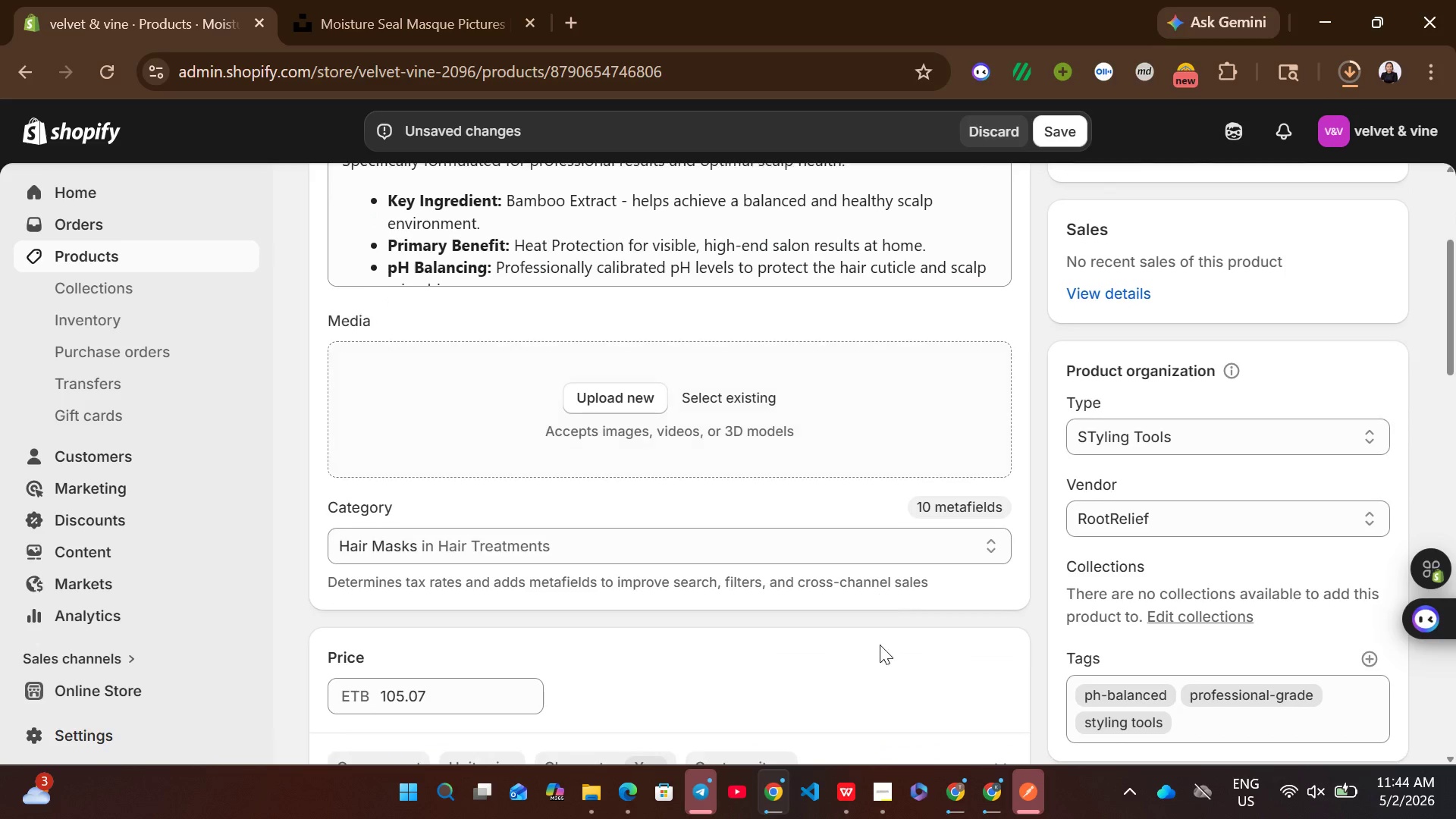 
left_click([849, 779])
 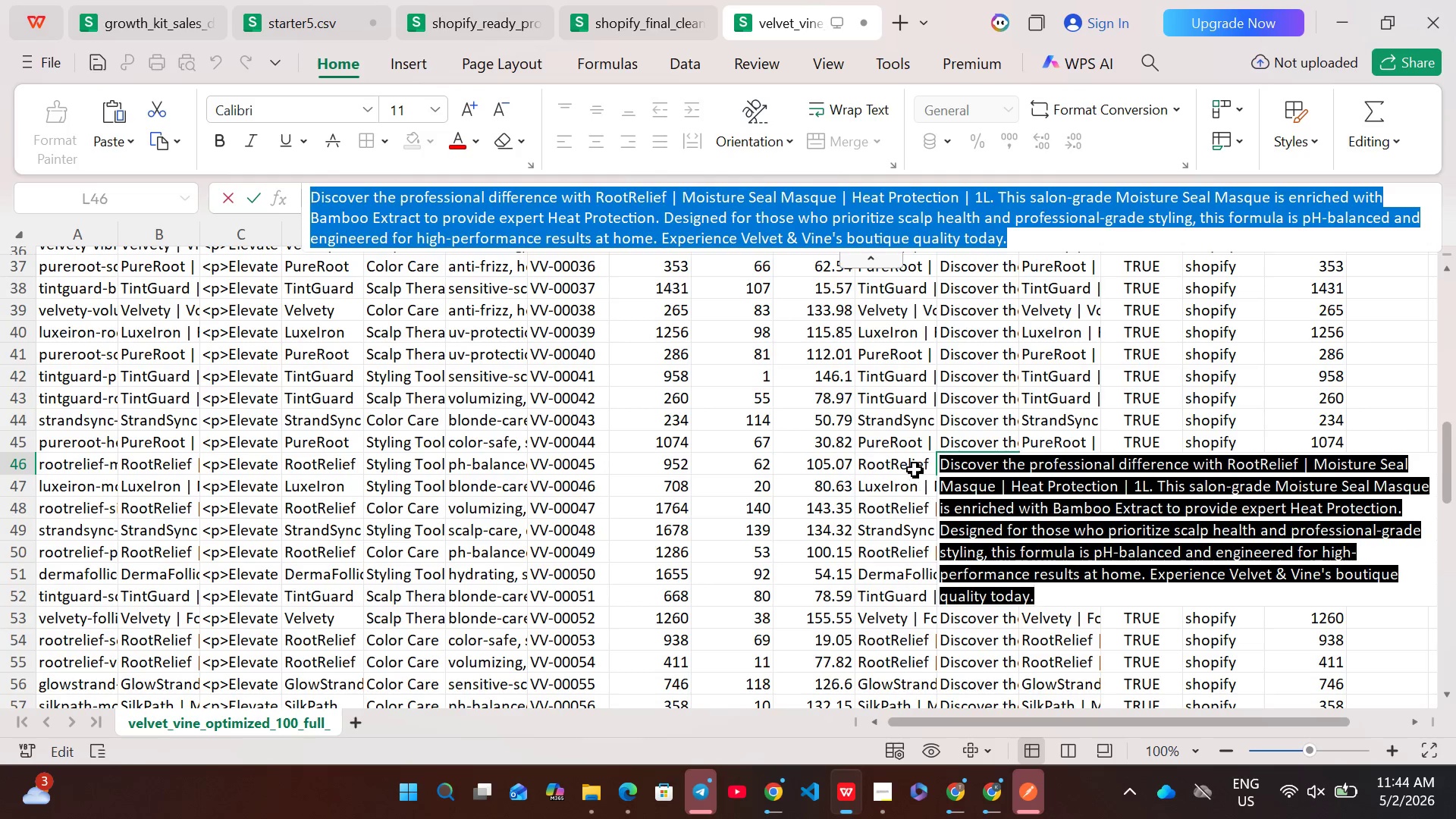 
left_click([914, 467])
 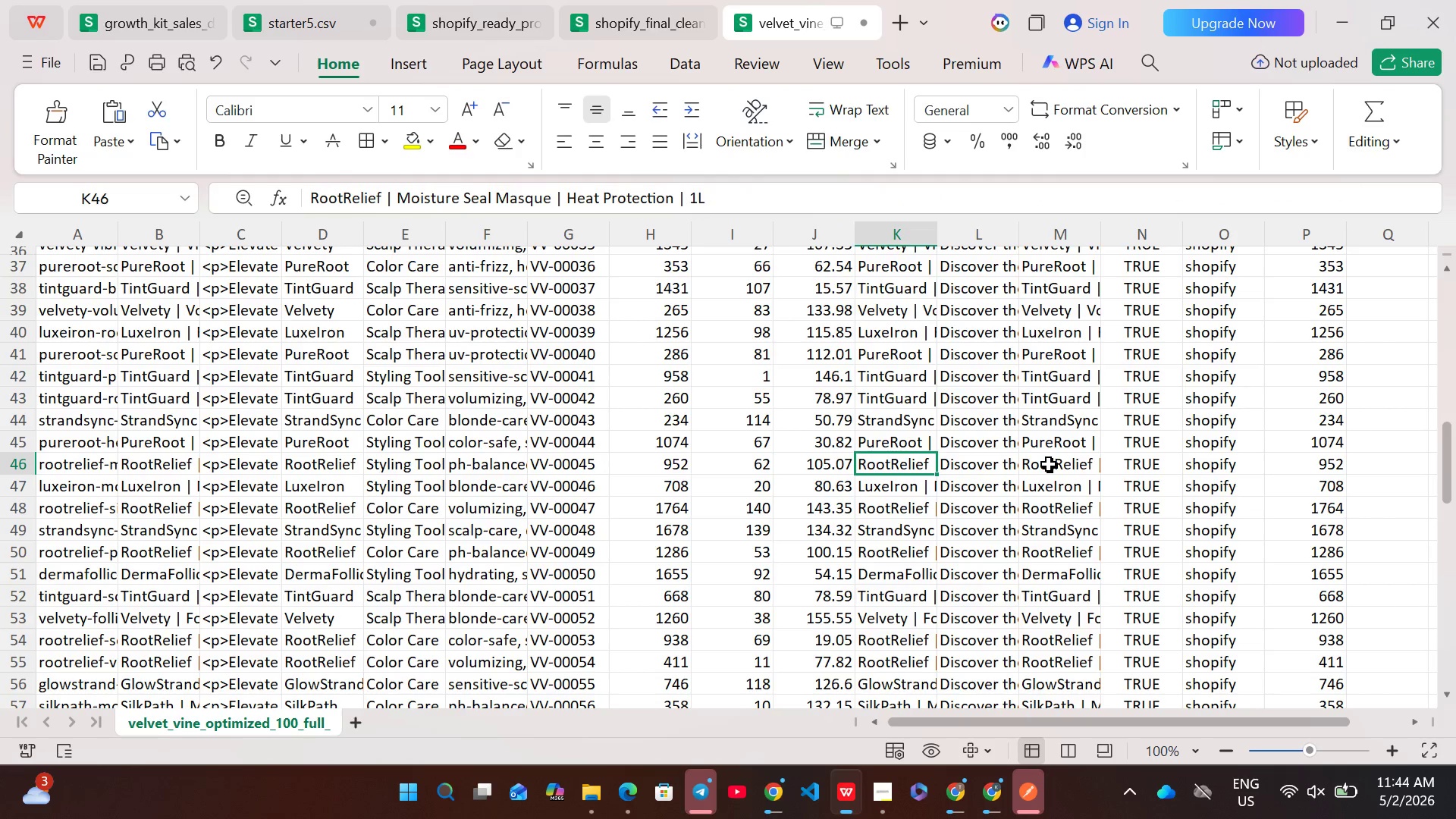 
double_click([1049, 464])
 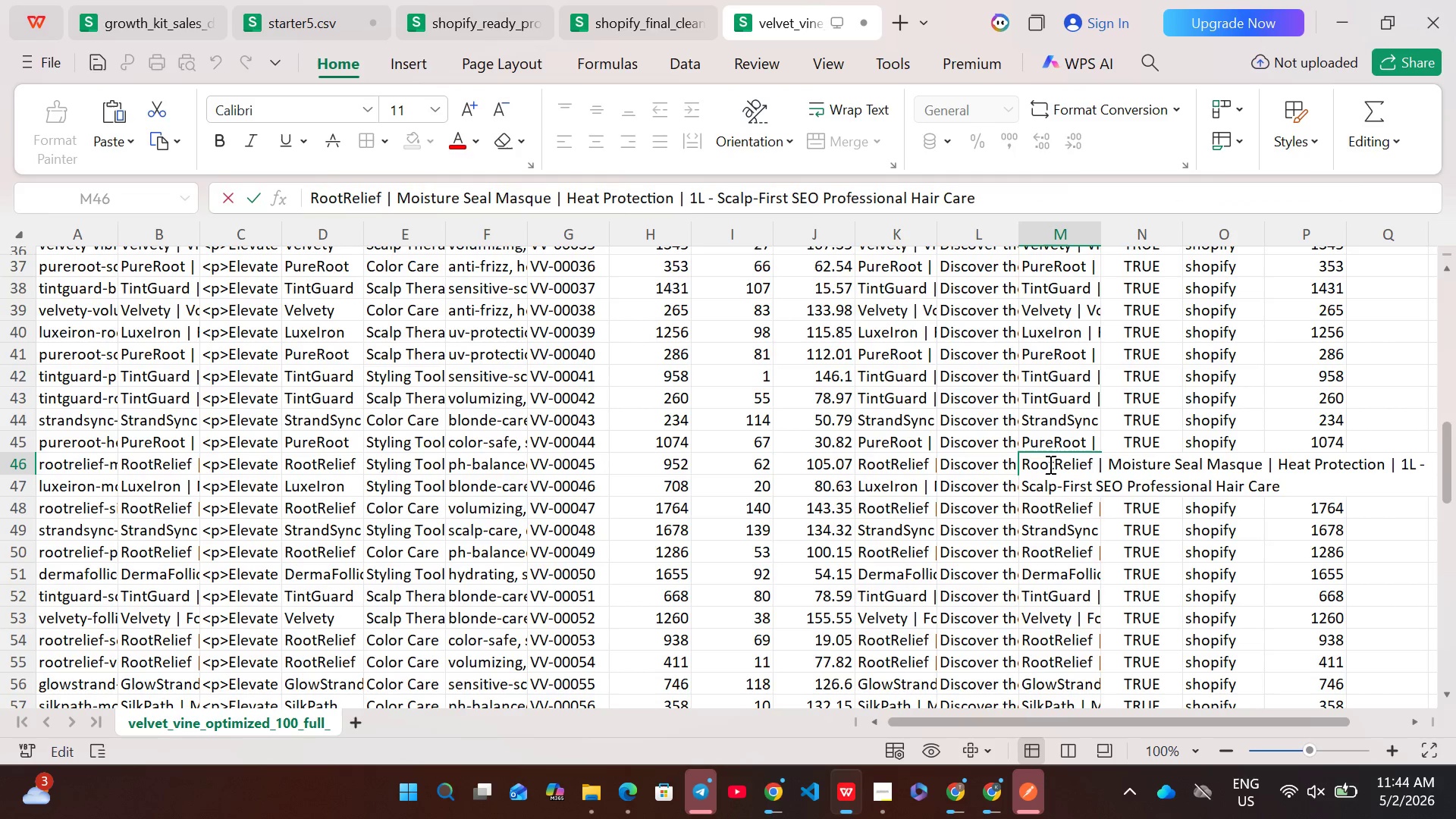 
key(Control+A)
 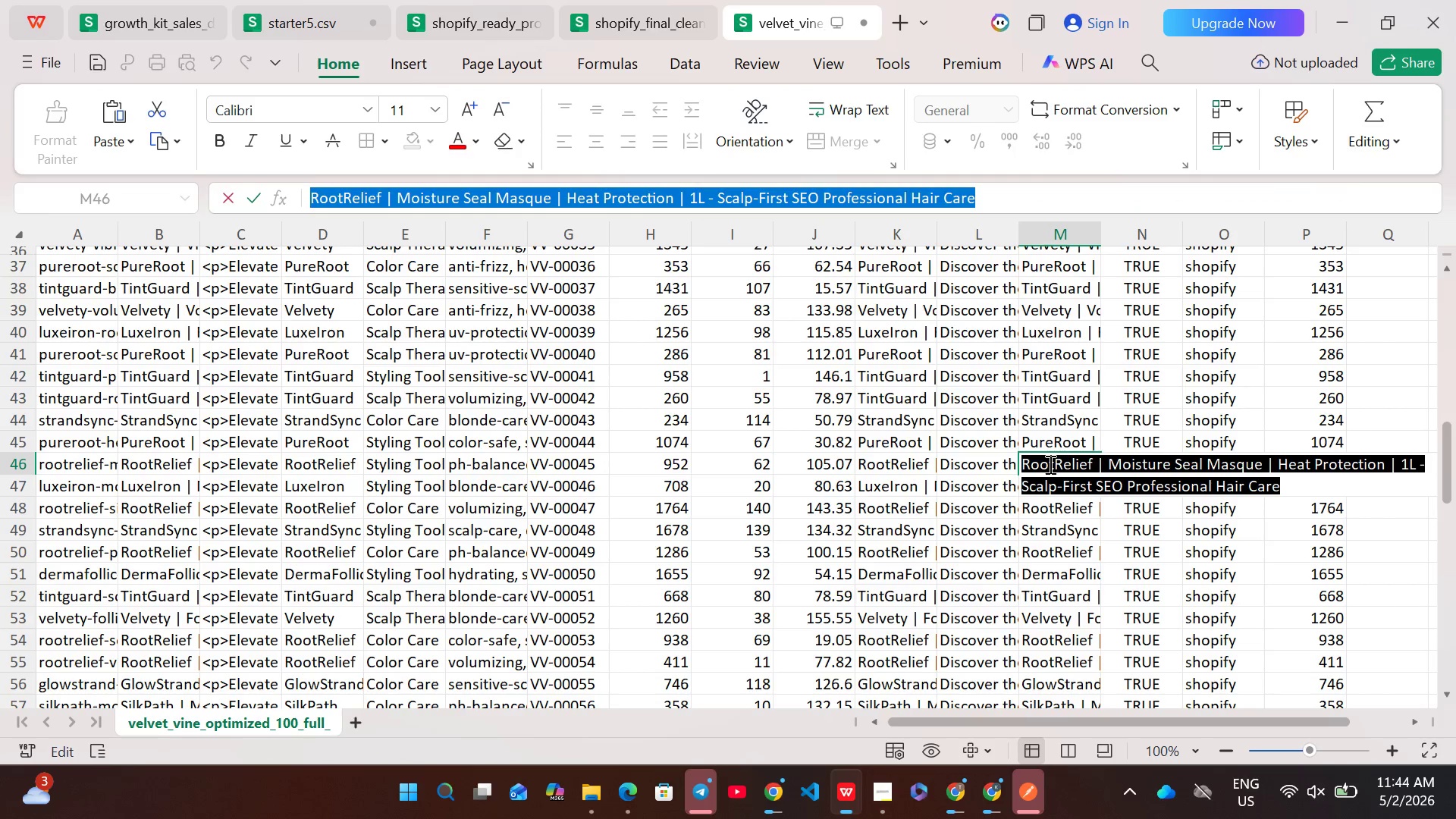 
key(Control+C)
 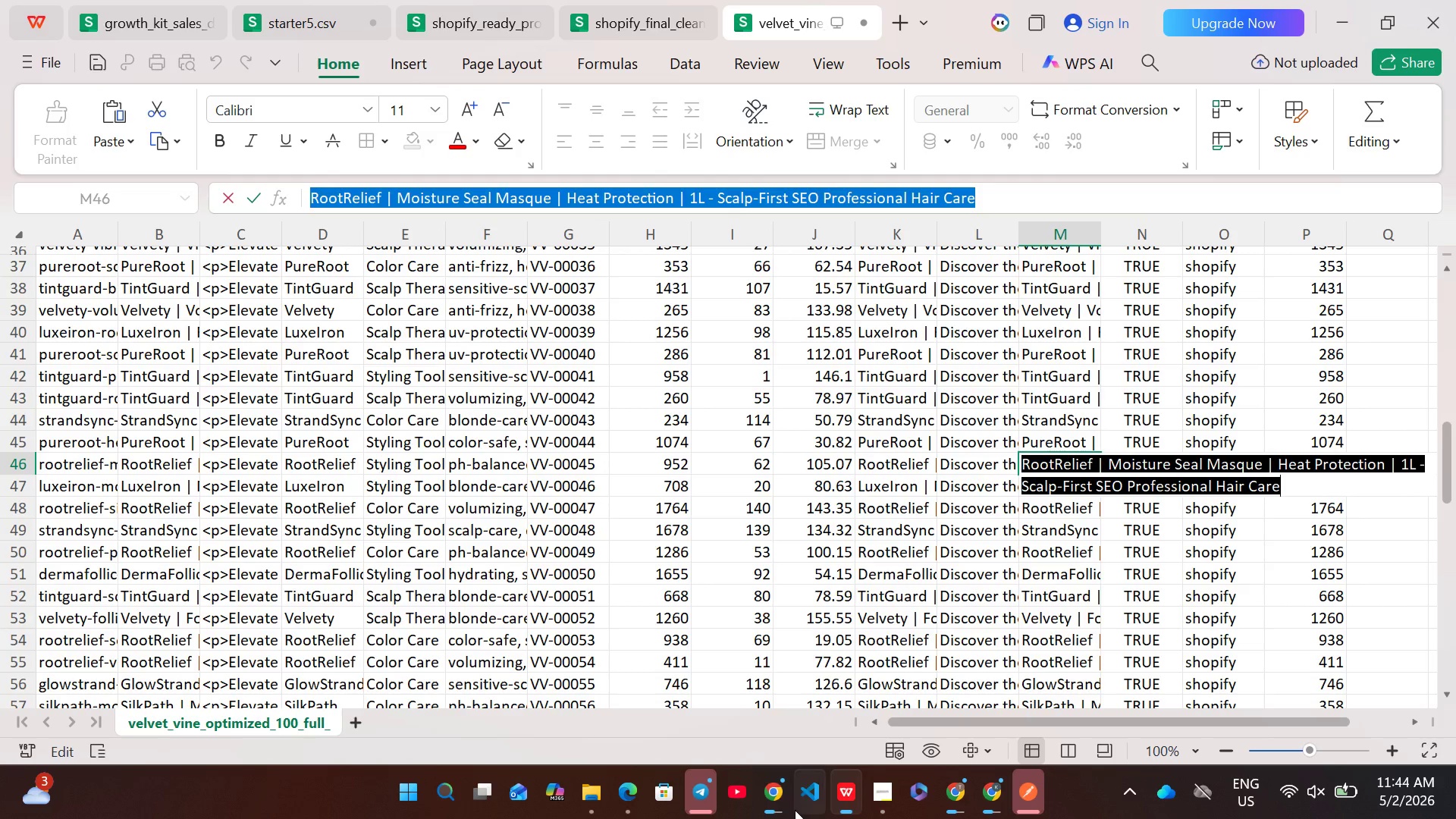 
left_click([770, 799])
 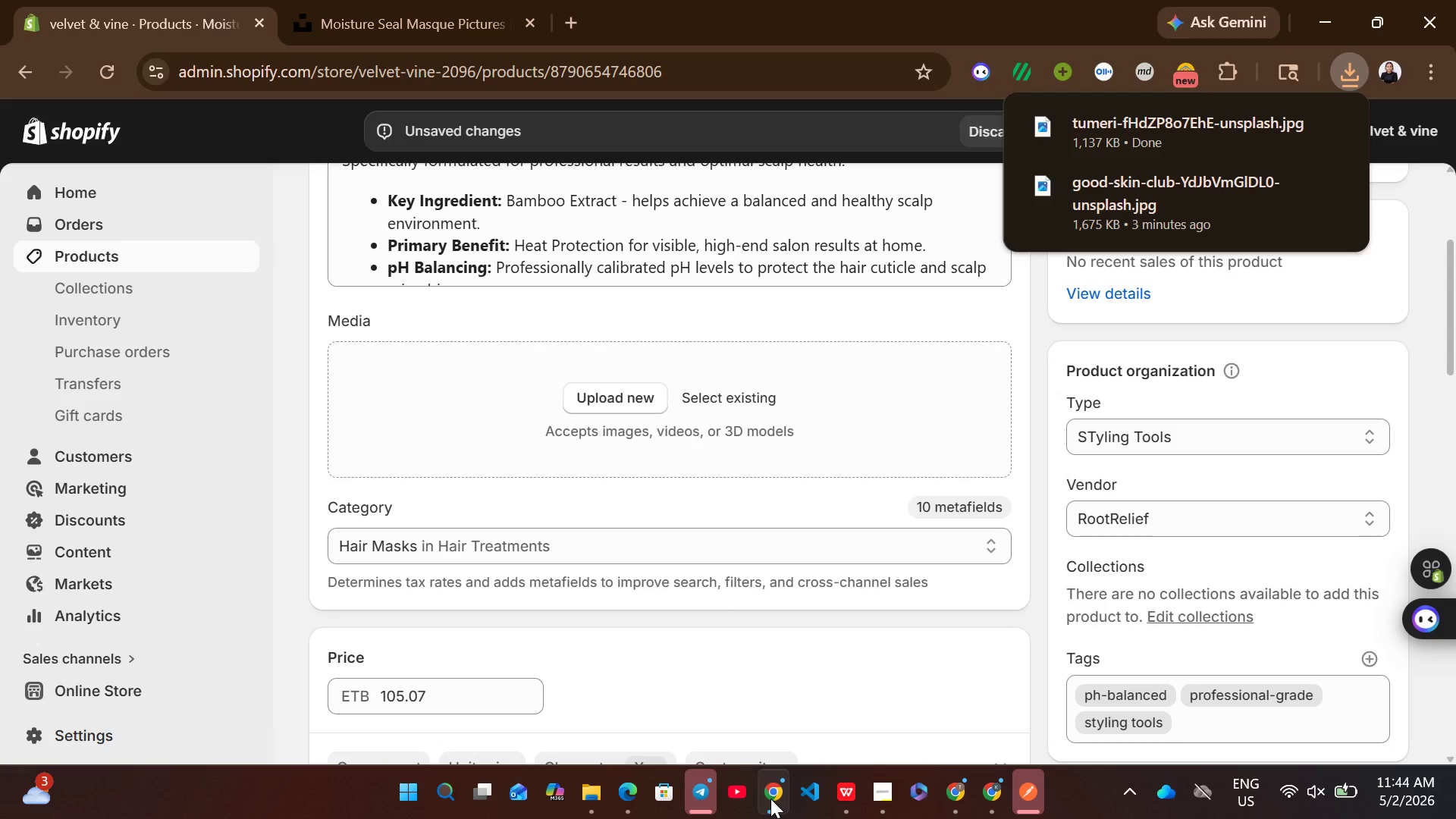 
wait(5.69)
 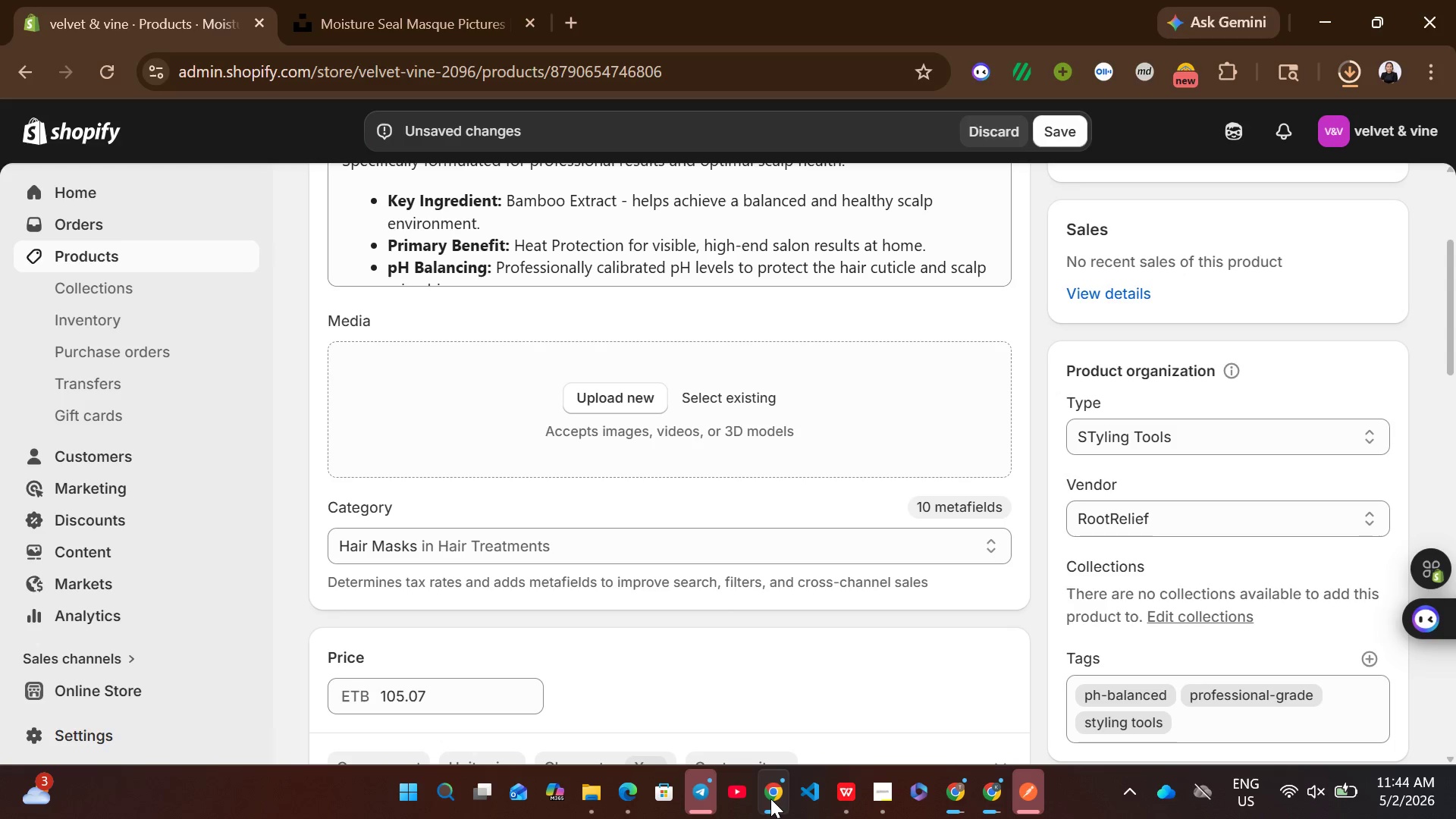 
left_click_drag(start_coordinate=[1113, 140], to_coordinate=[679, 720])
 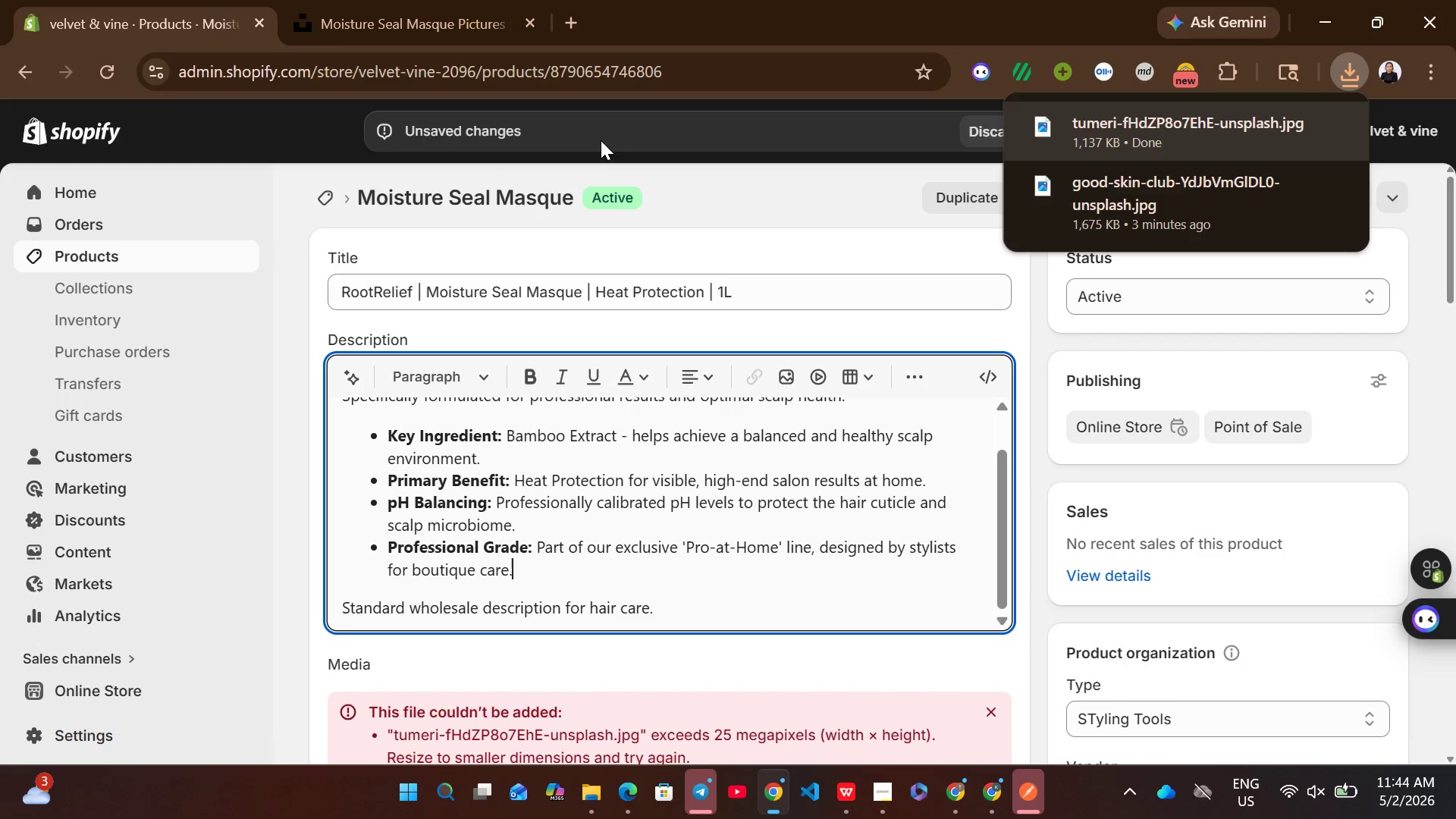 
left_click([450, 0])
 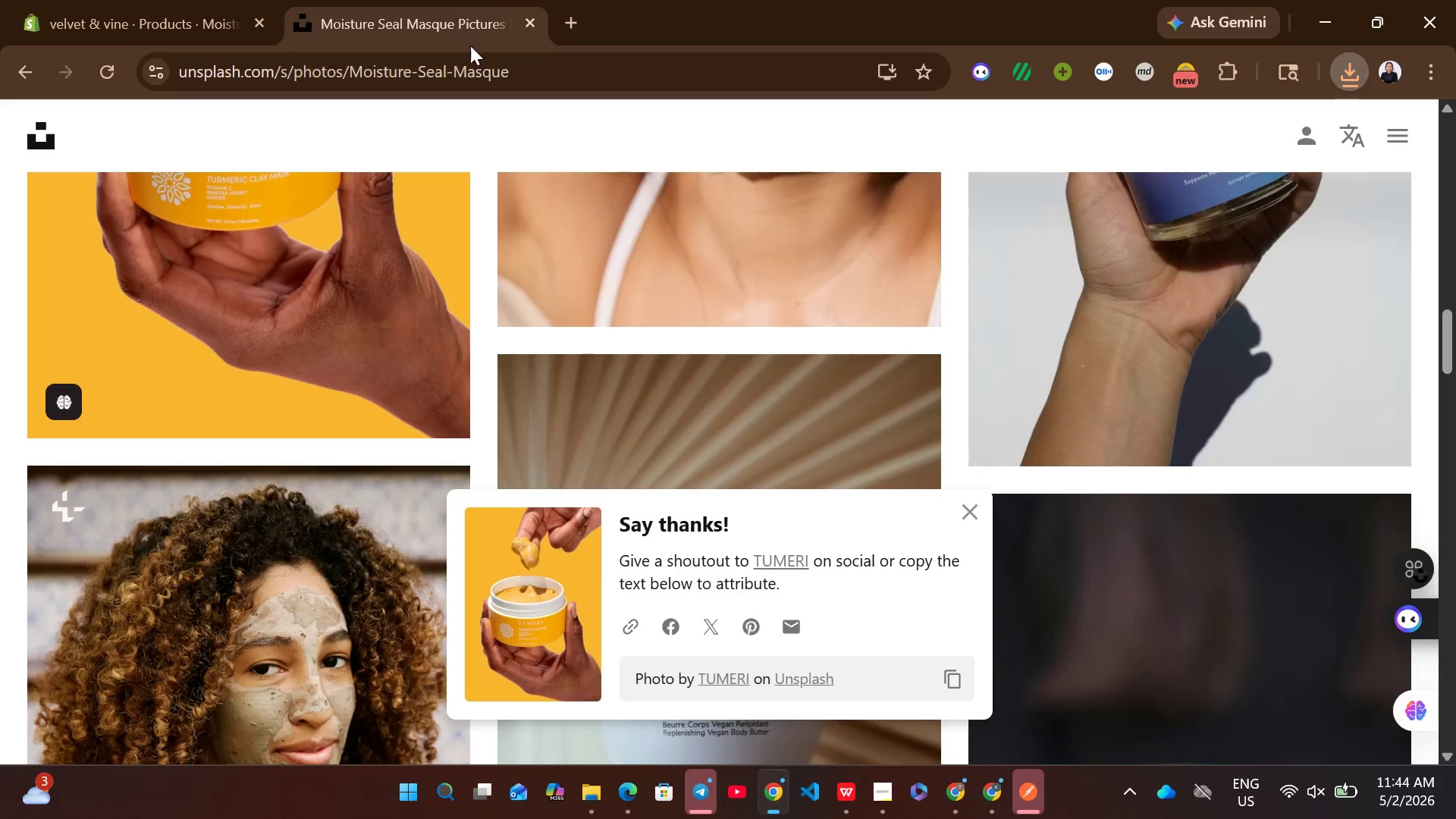 
mouse_move([625, 370])
 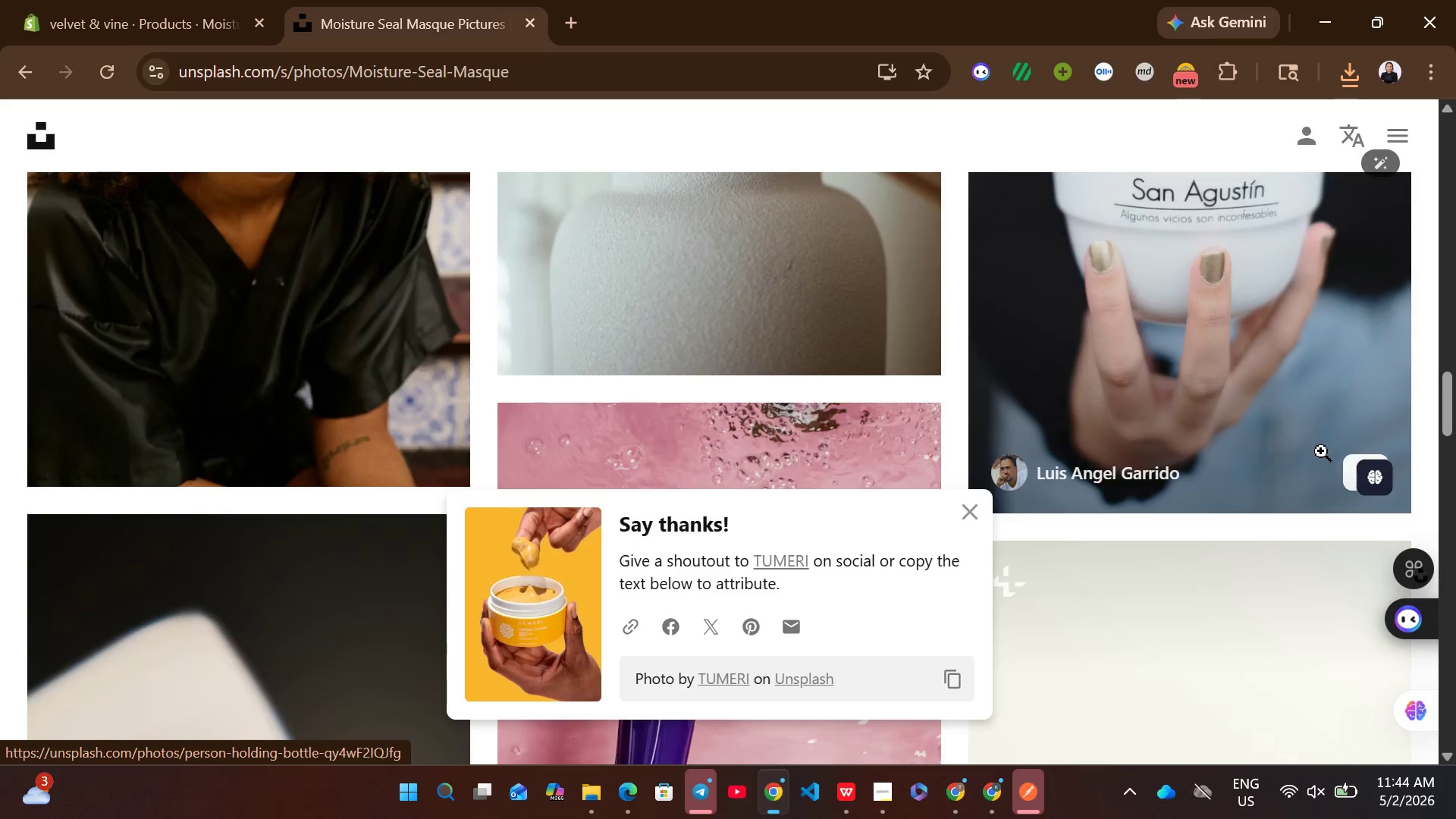 
left_click([1349, 470])
 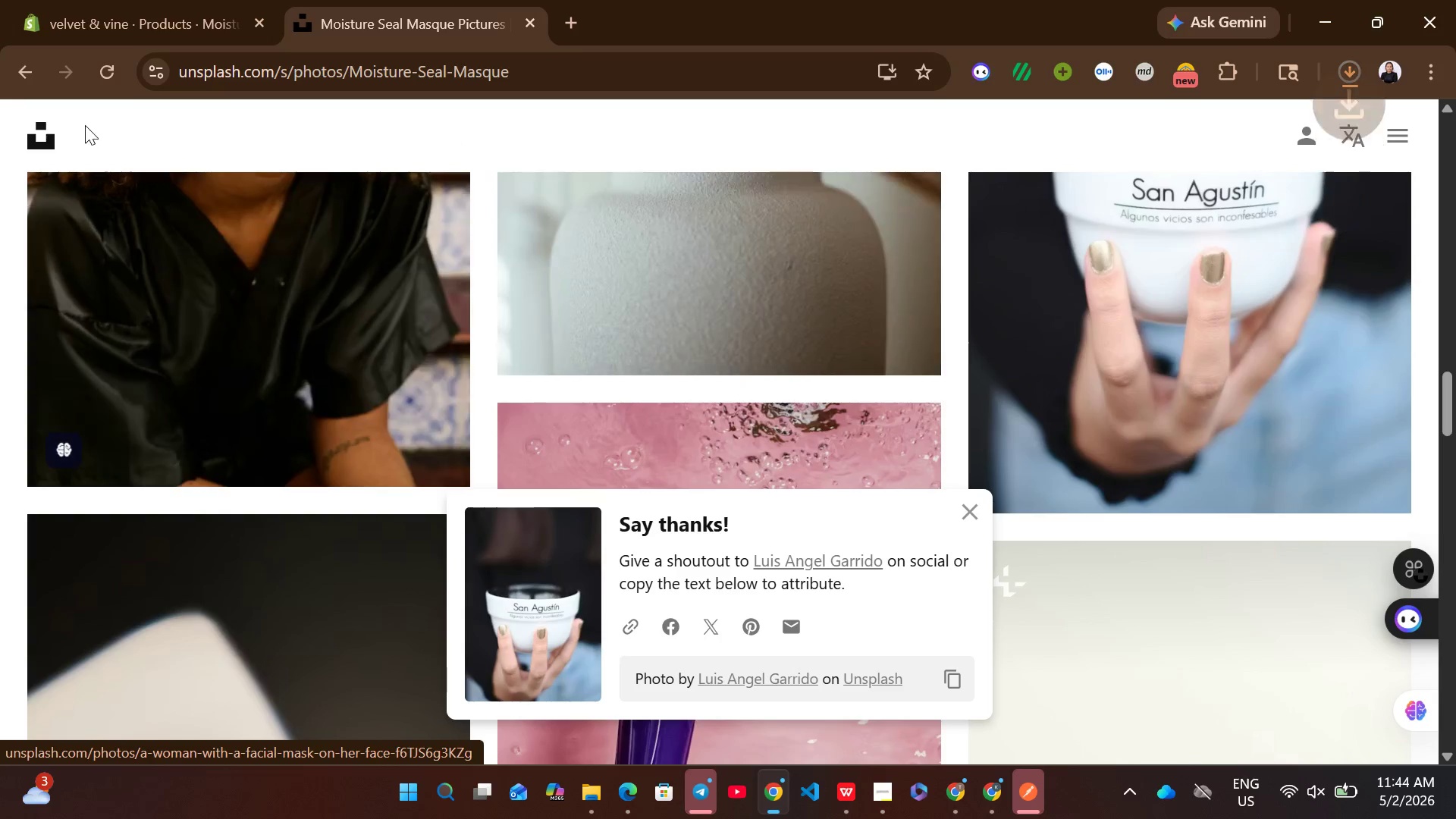 
left_click([76, 0])
 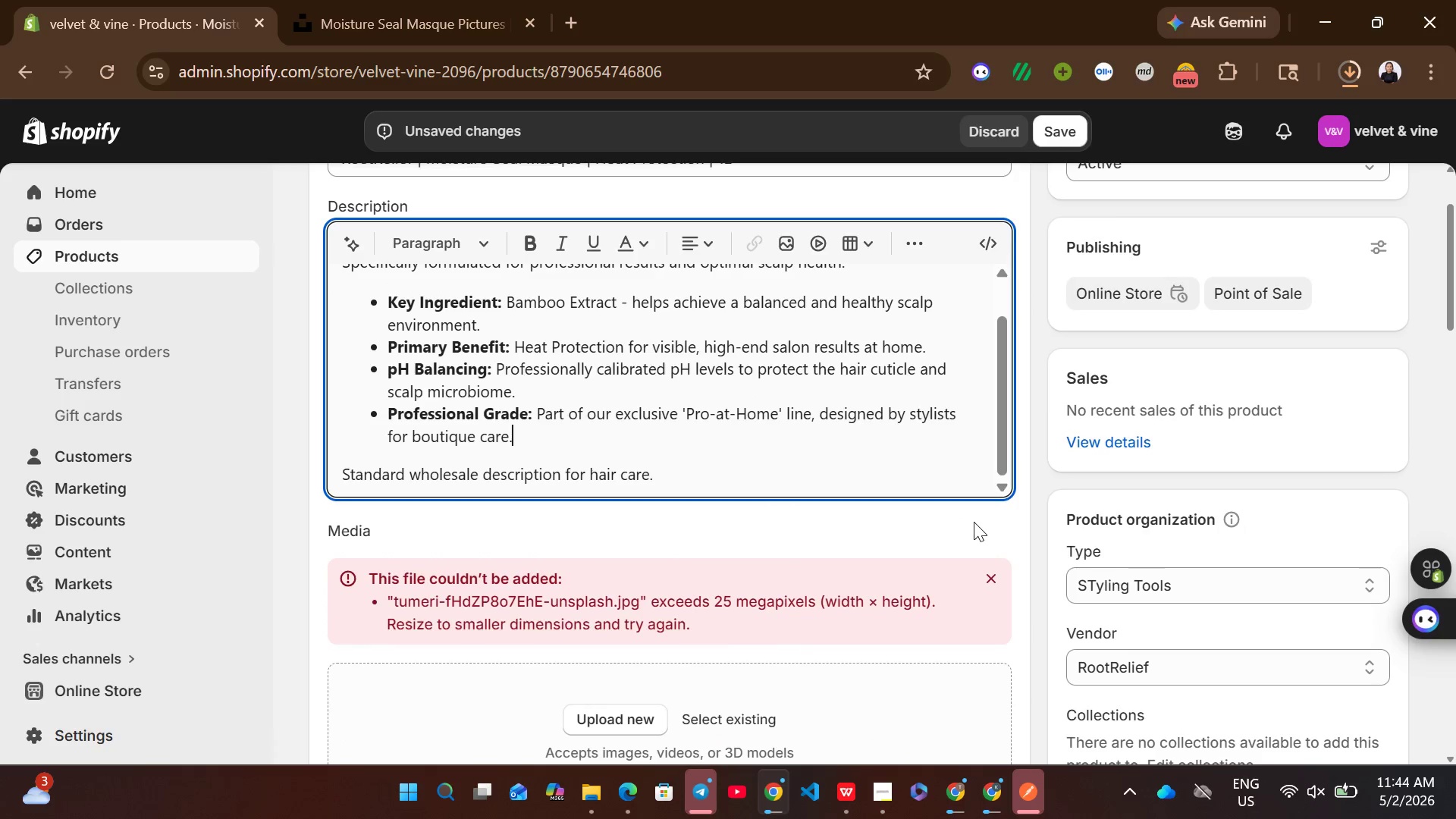 
left_click([982, 576])
 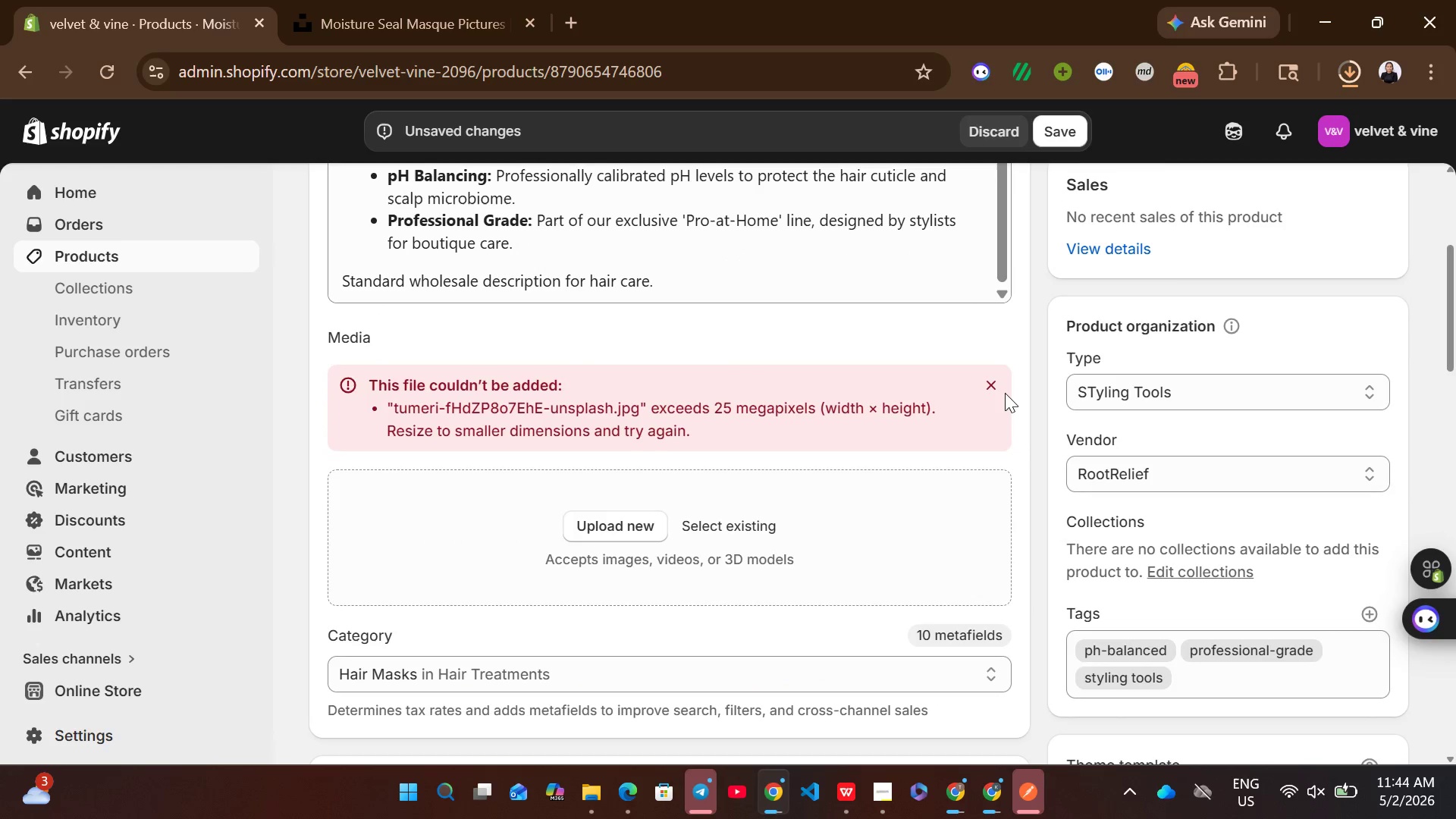 
left_click([989, 387])
 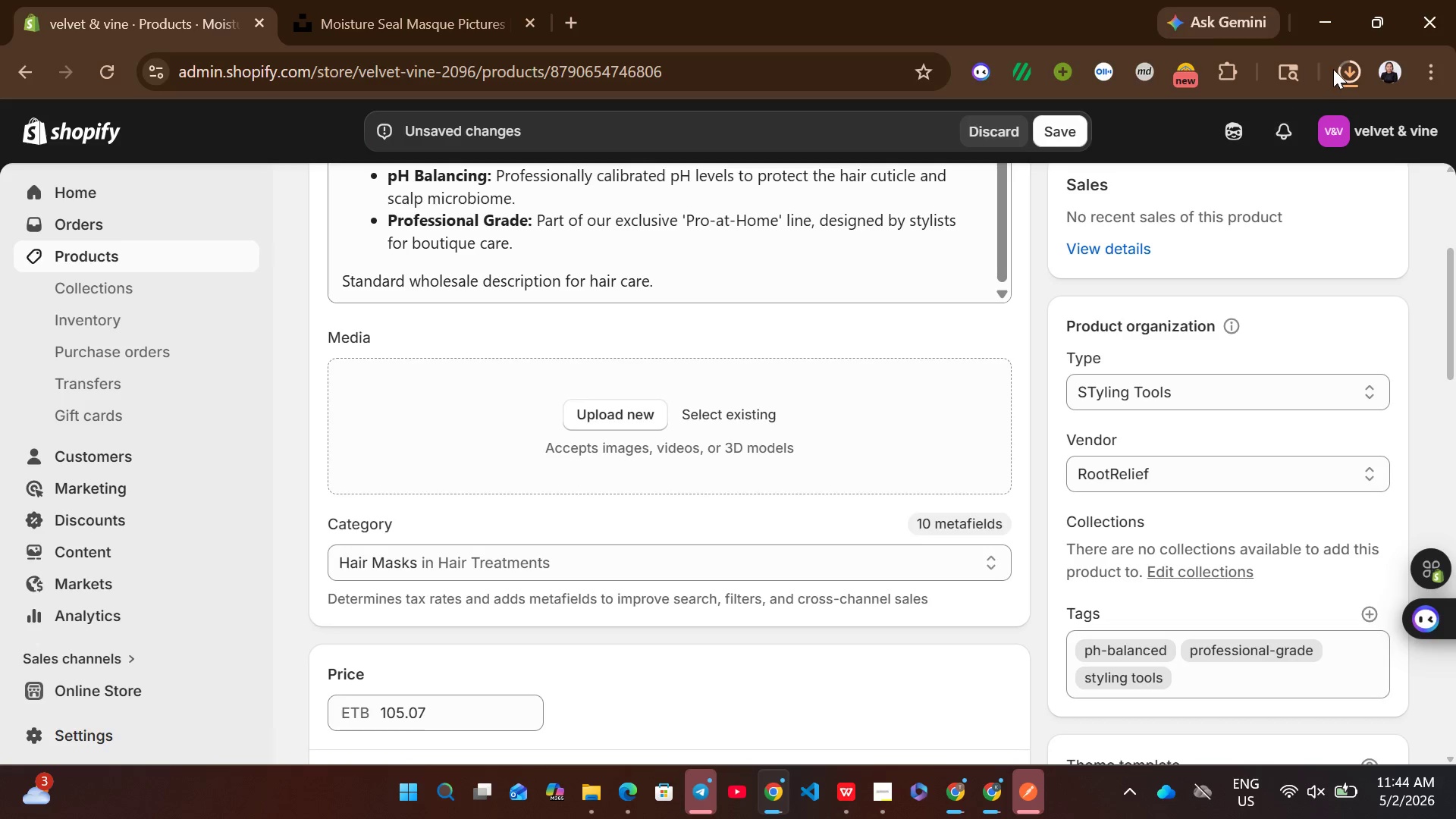 
left_click([1339, 69])
 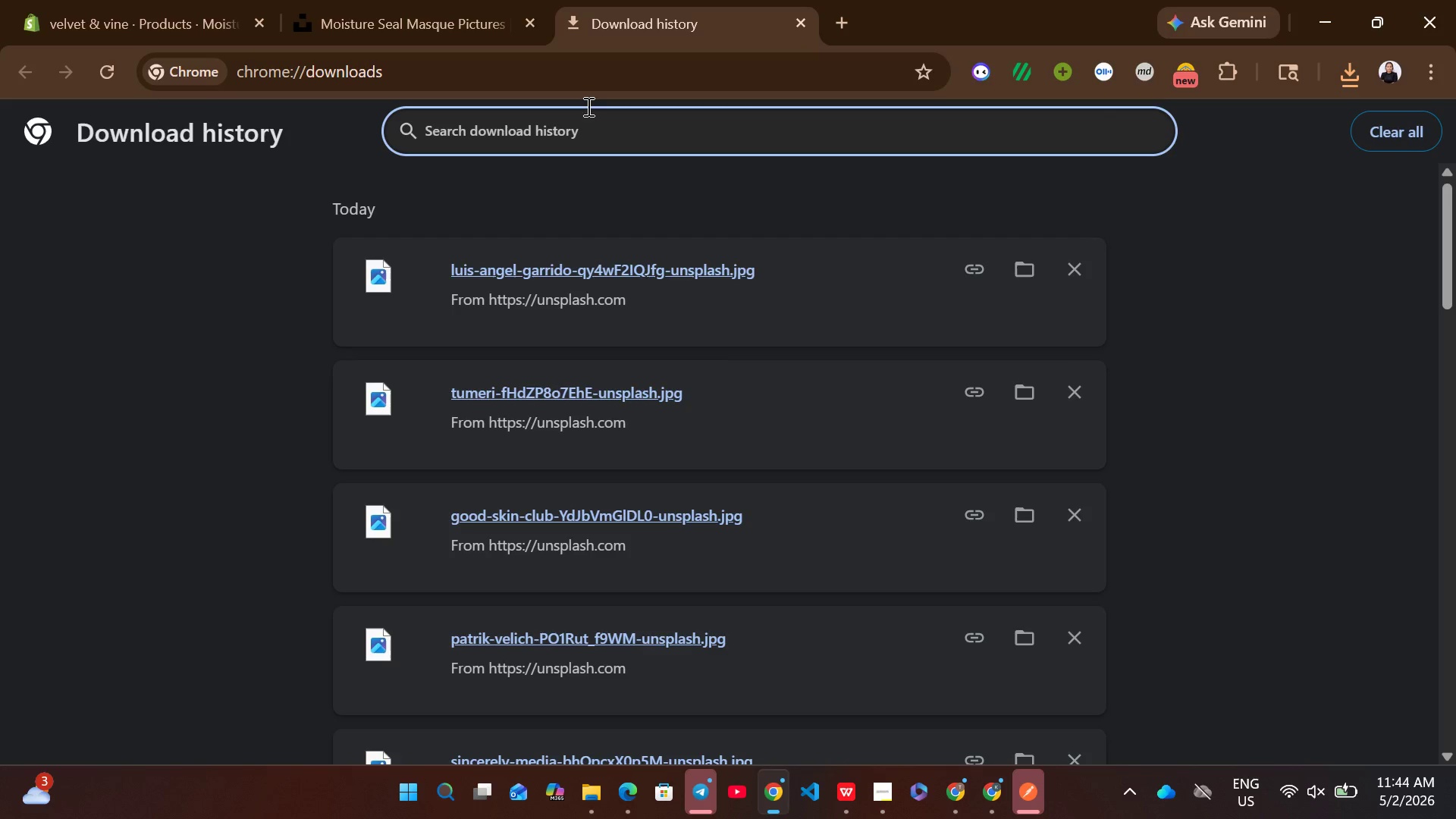 
left_click([171, 0])
 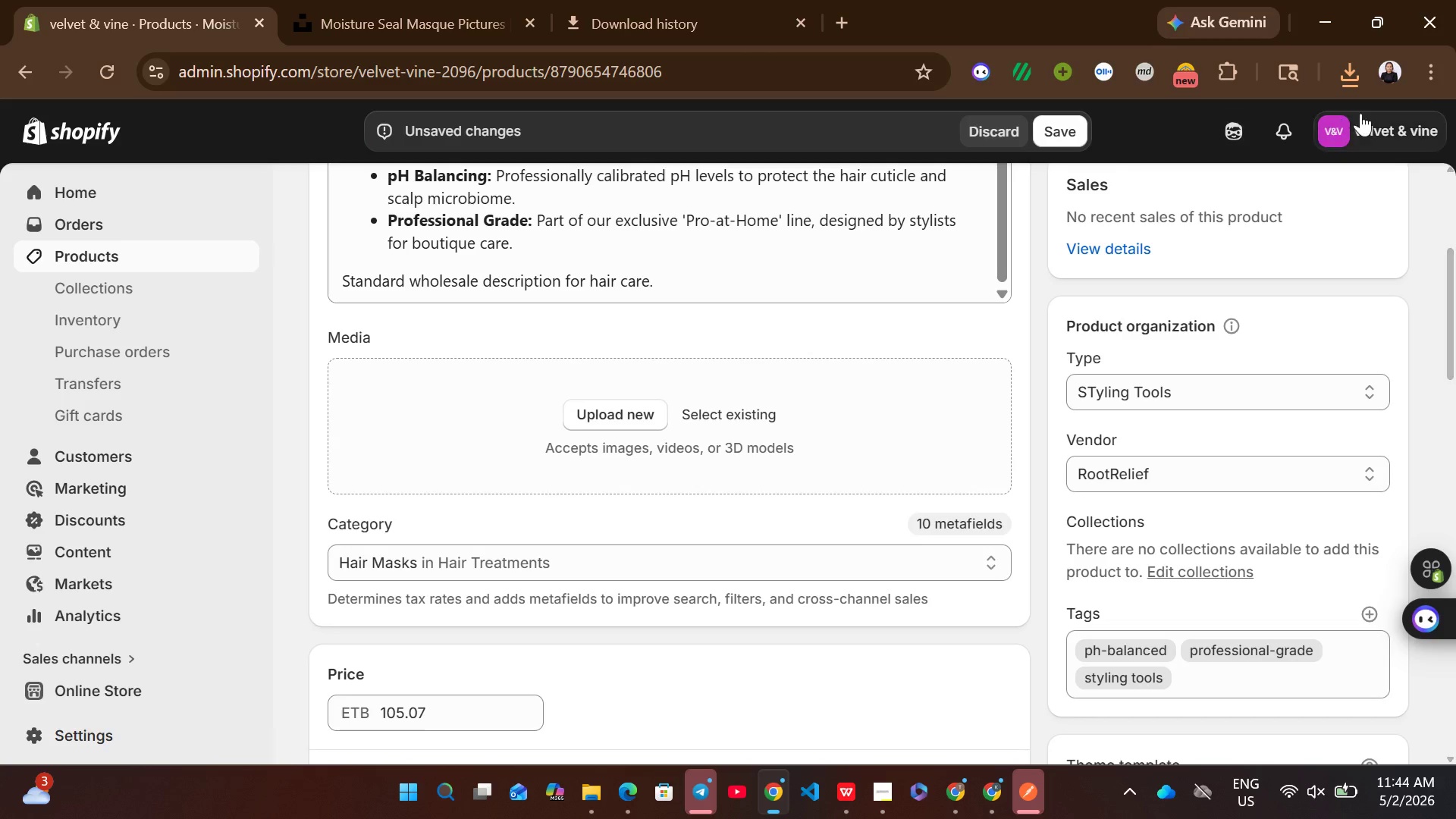 
left_click([1358, 76])
 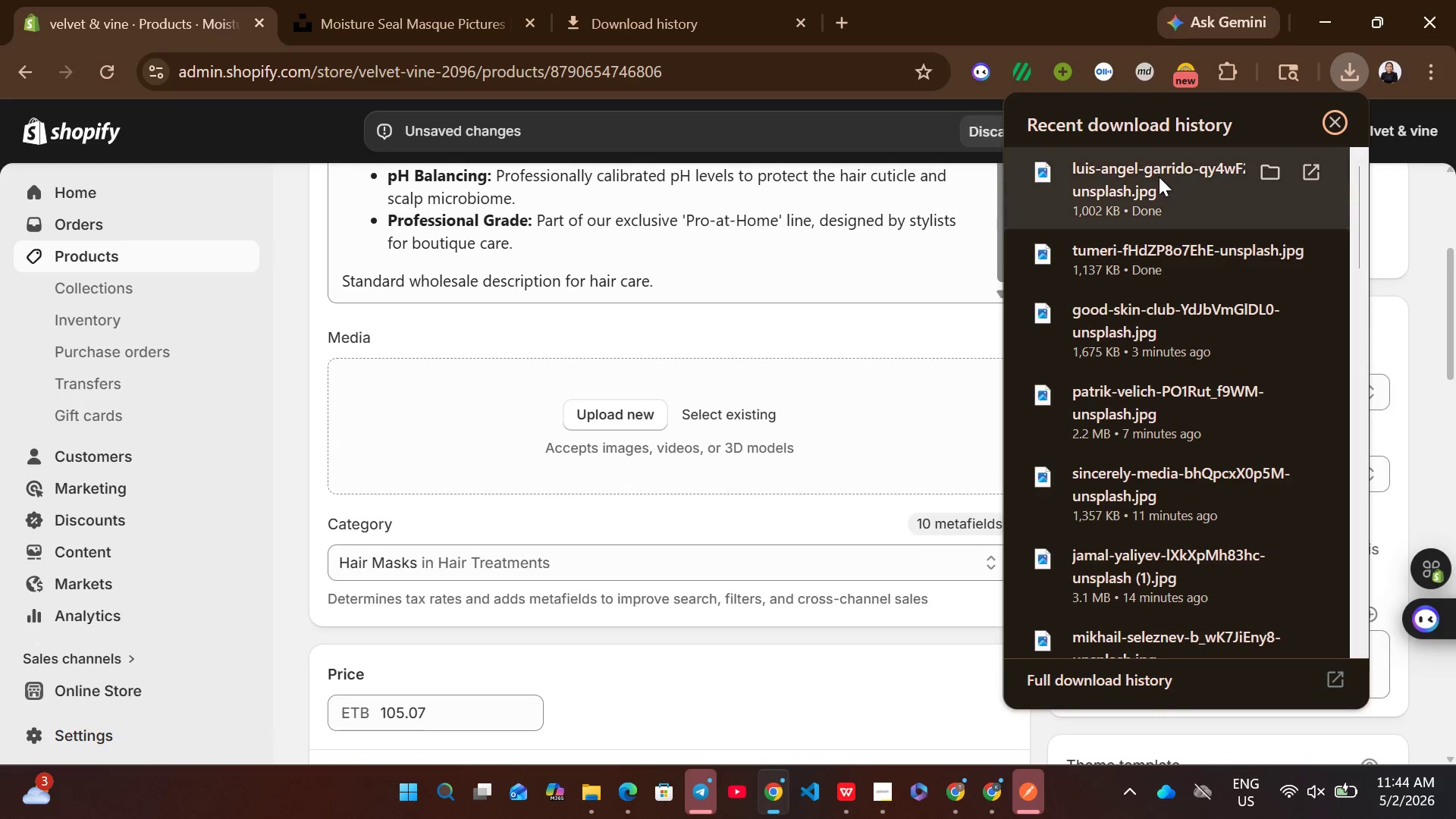 
left_click_drag(start_coordinate=[1159, 177], to_coordinate=[709, 441])
 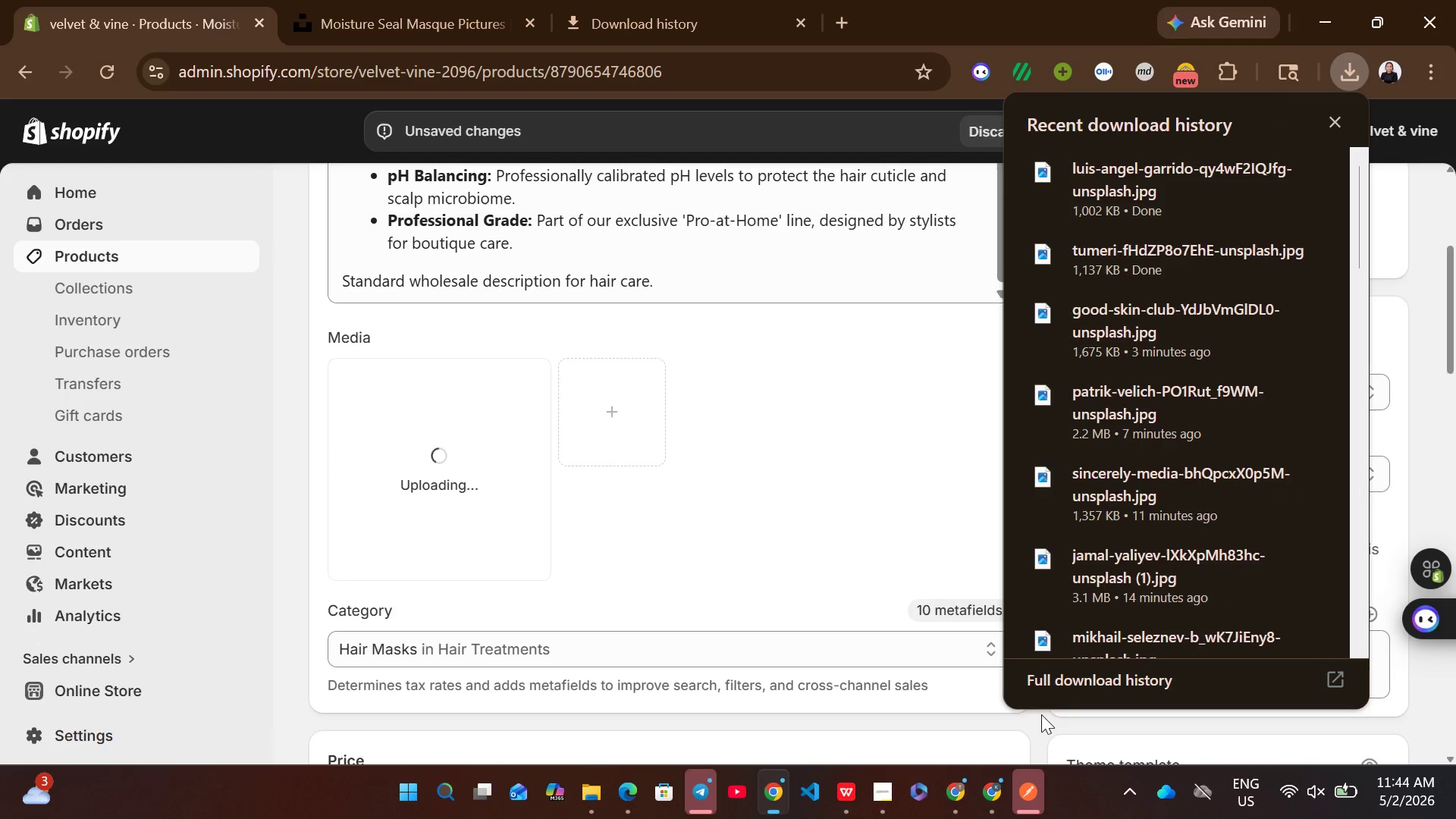 
left_click([1041, 720])
 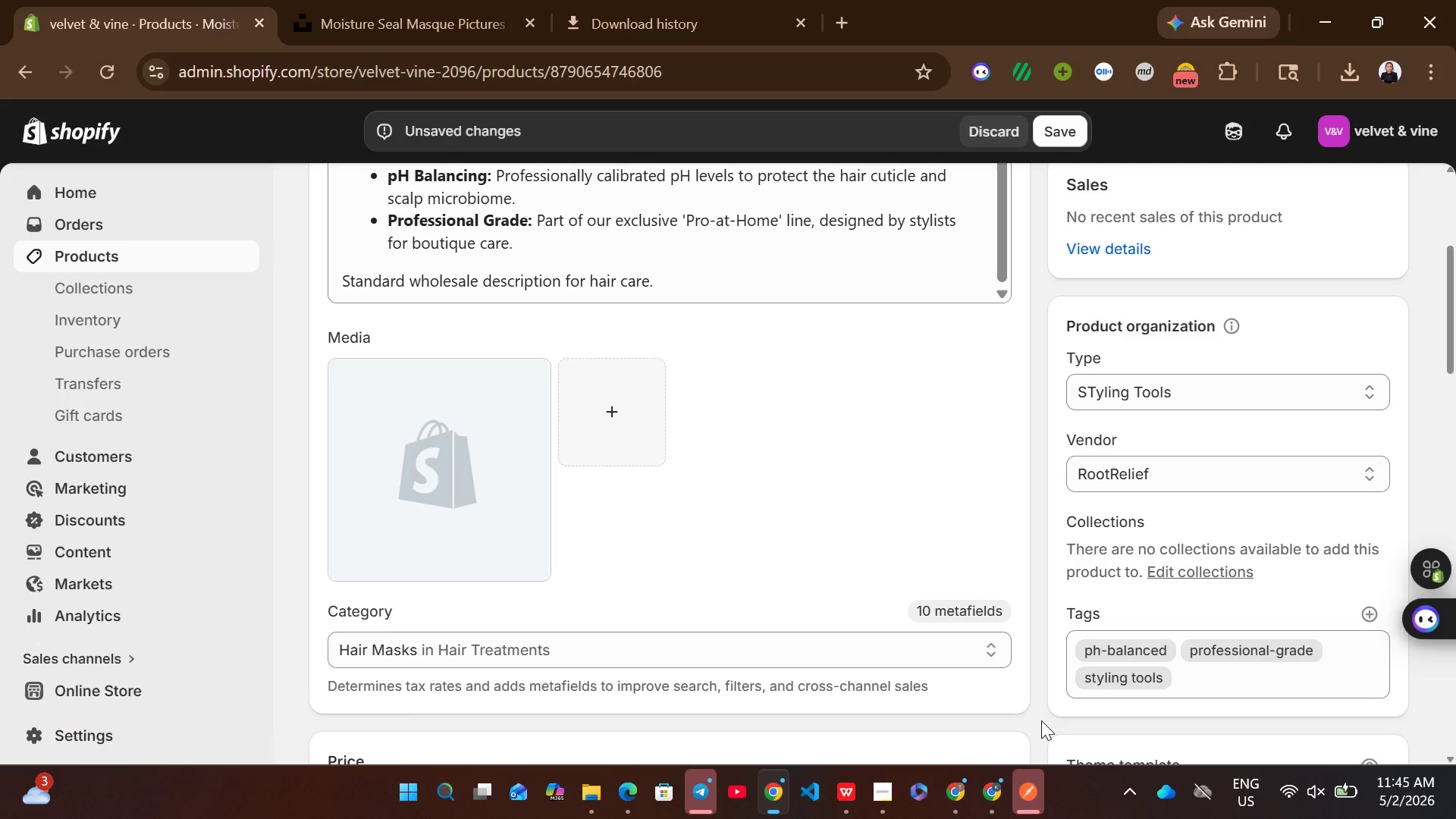 
wait(6.97)
 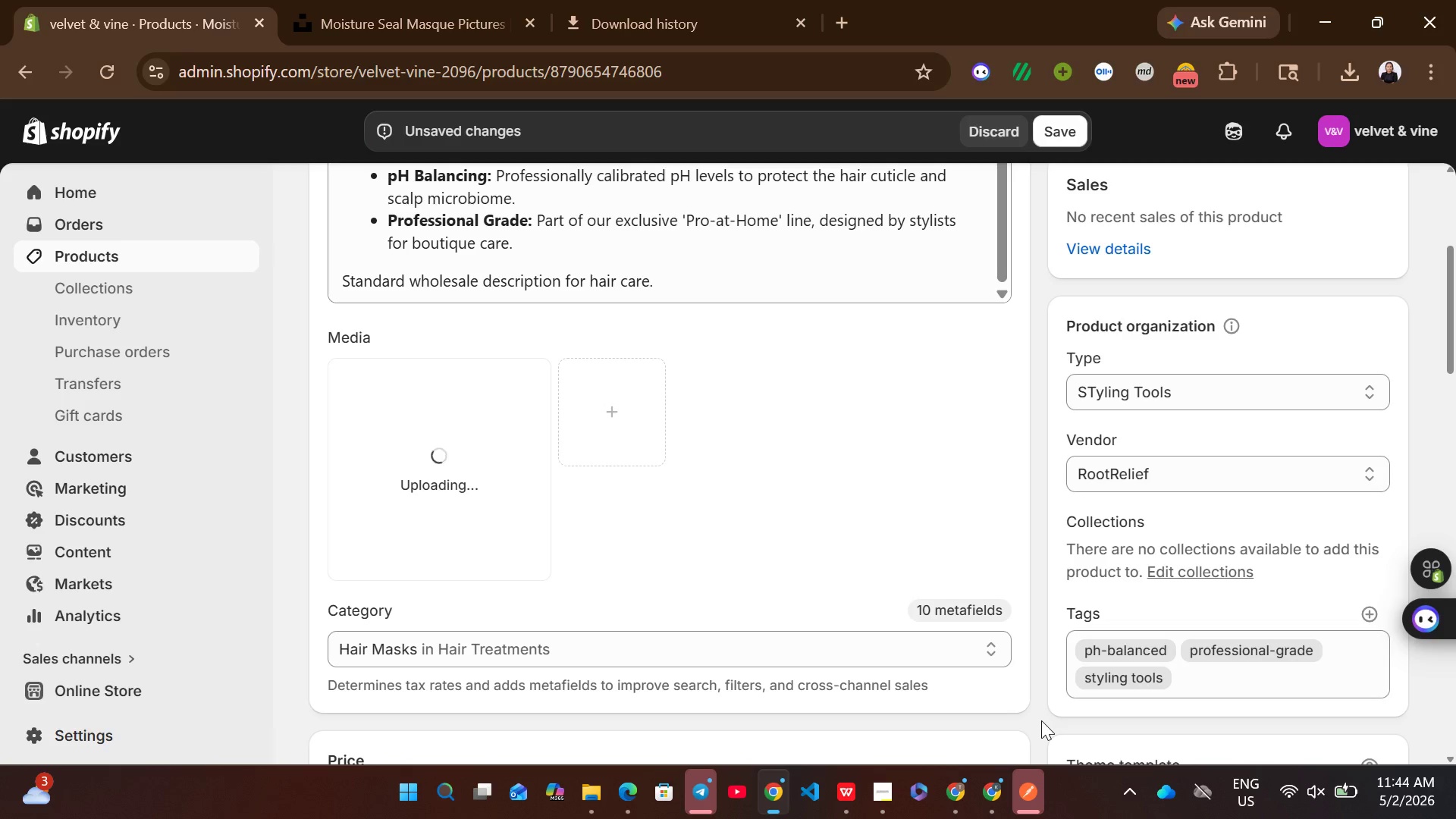 
left_click([495, 528])
 